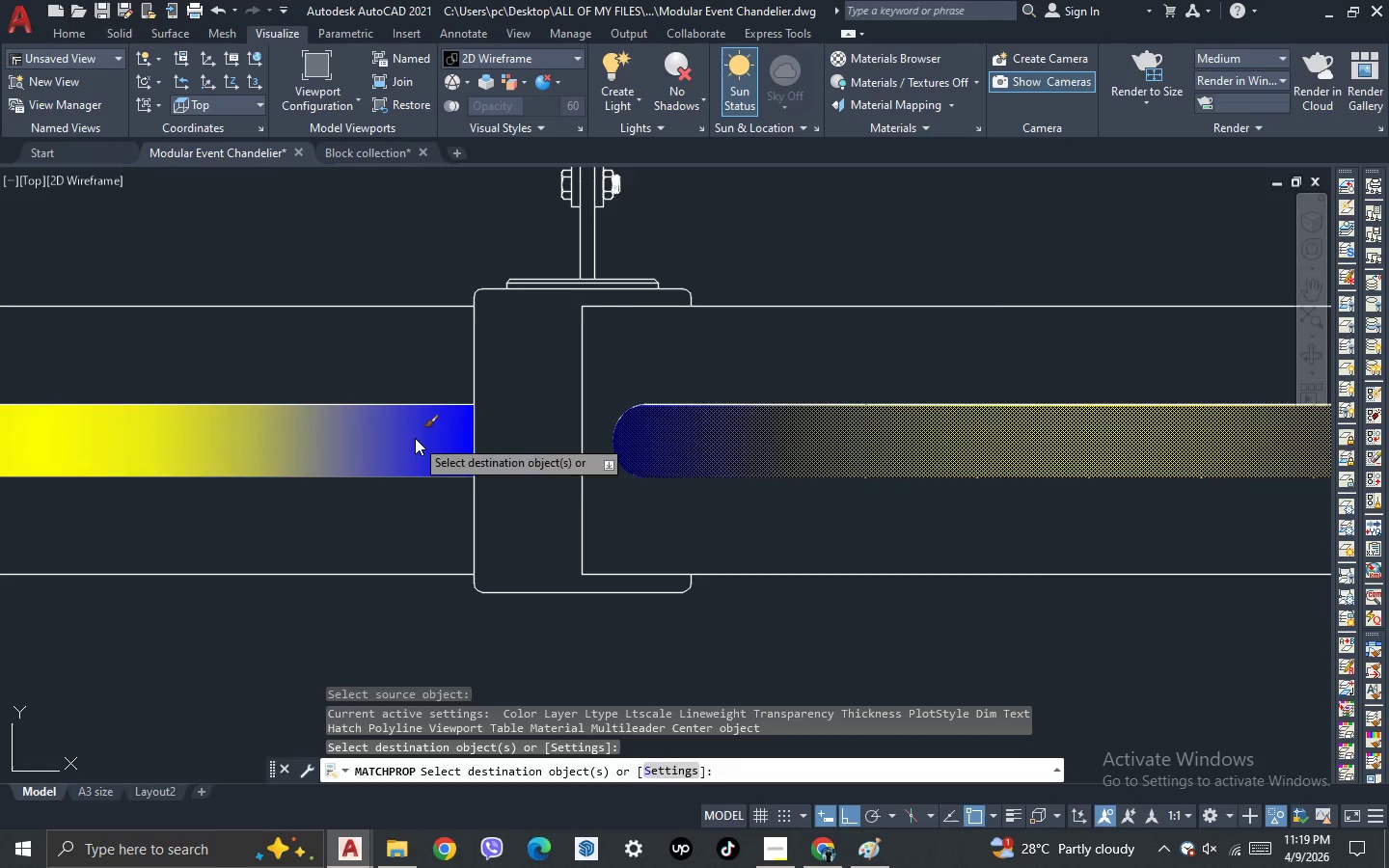 
key(Escape)
 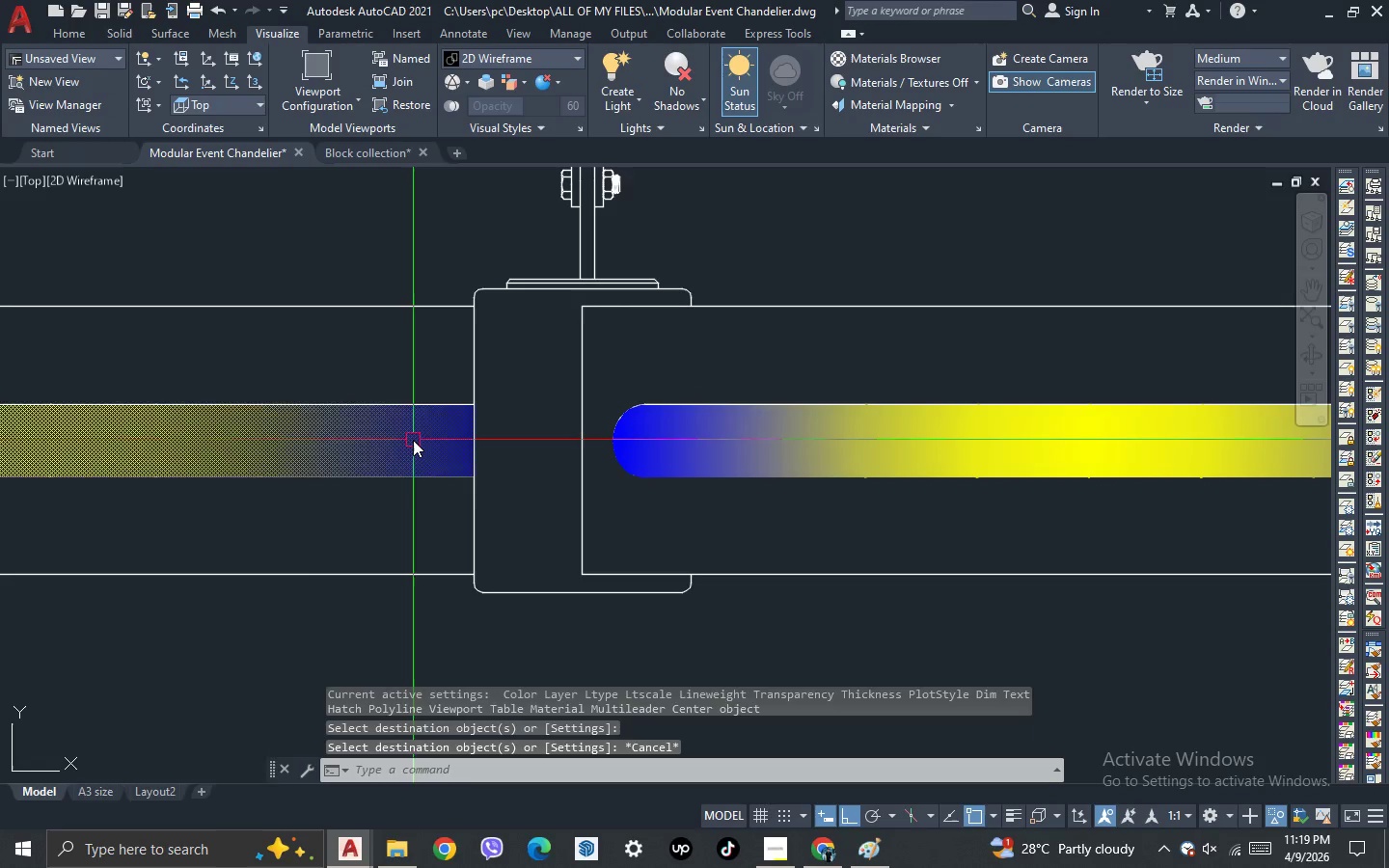 
left_click([413, 440])
 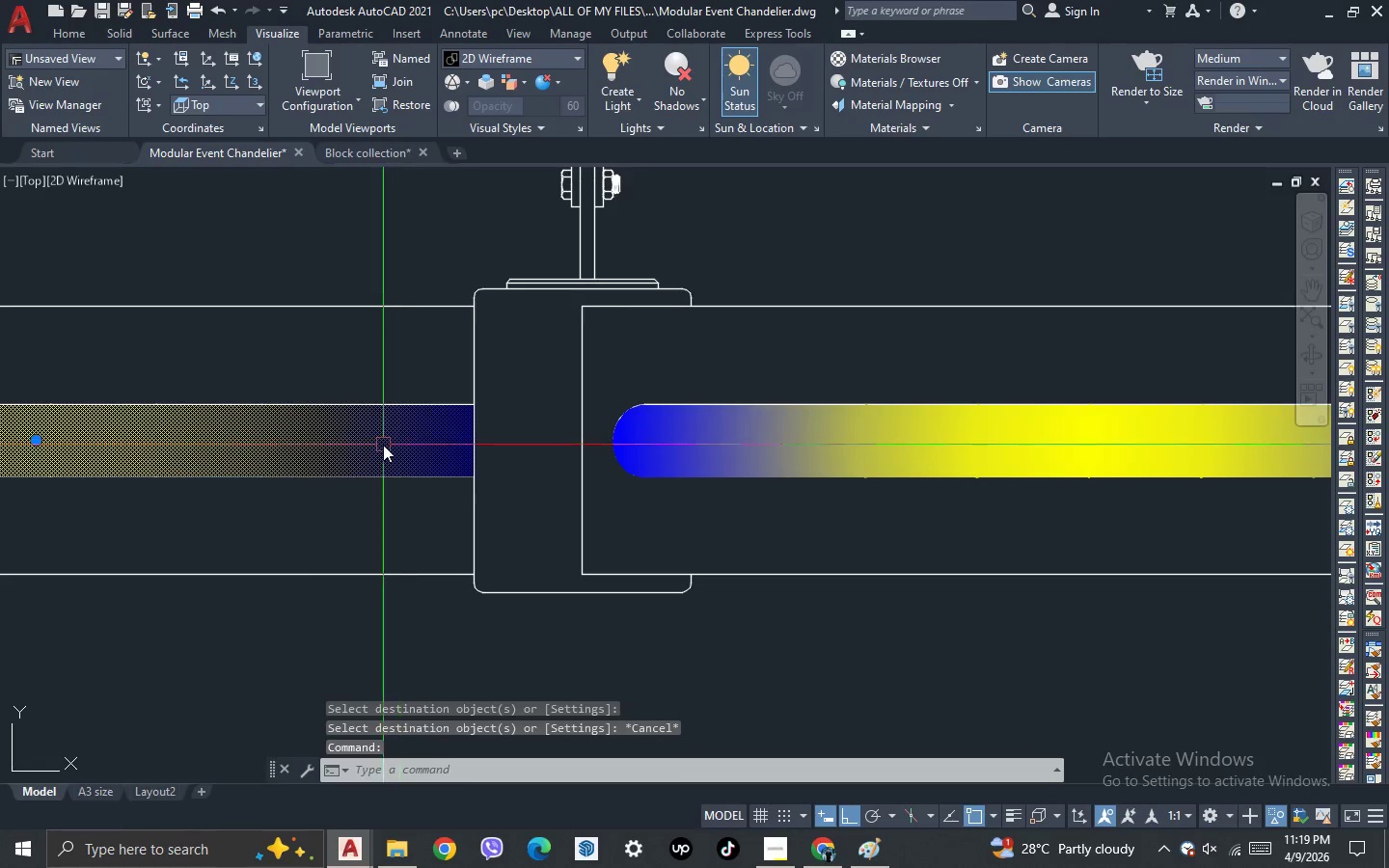 
scroll: coordinate [372, 523], scroll_direction: down, amount: 7.0
 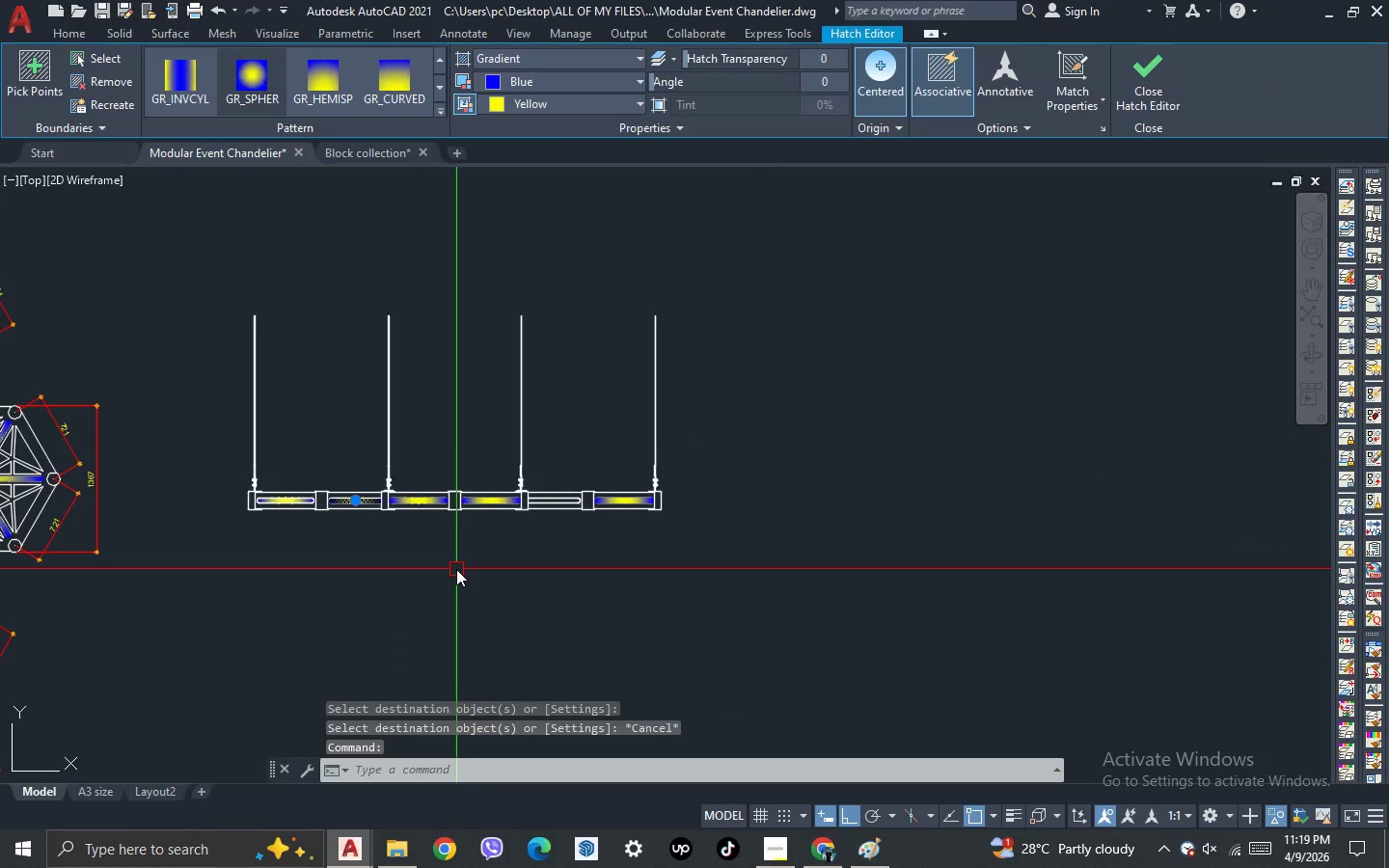 
scroll: coordinate [456, 569], scroll_direction: up, amount: 1.0
 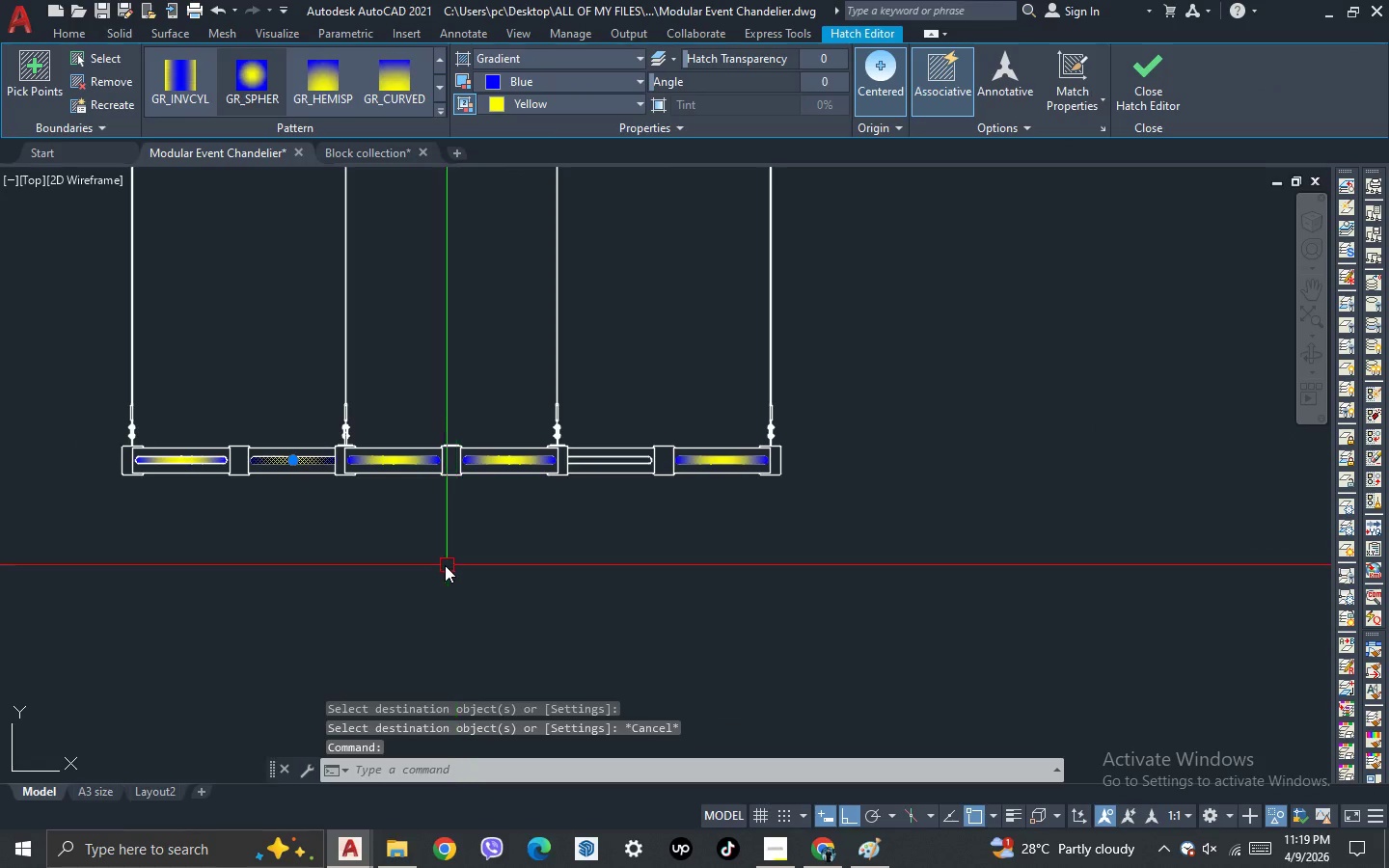 
key(M)
 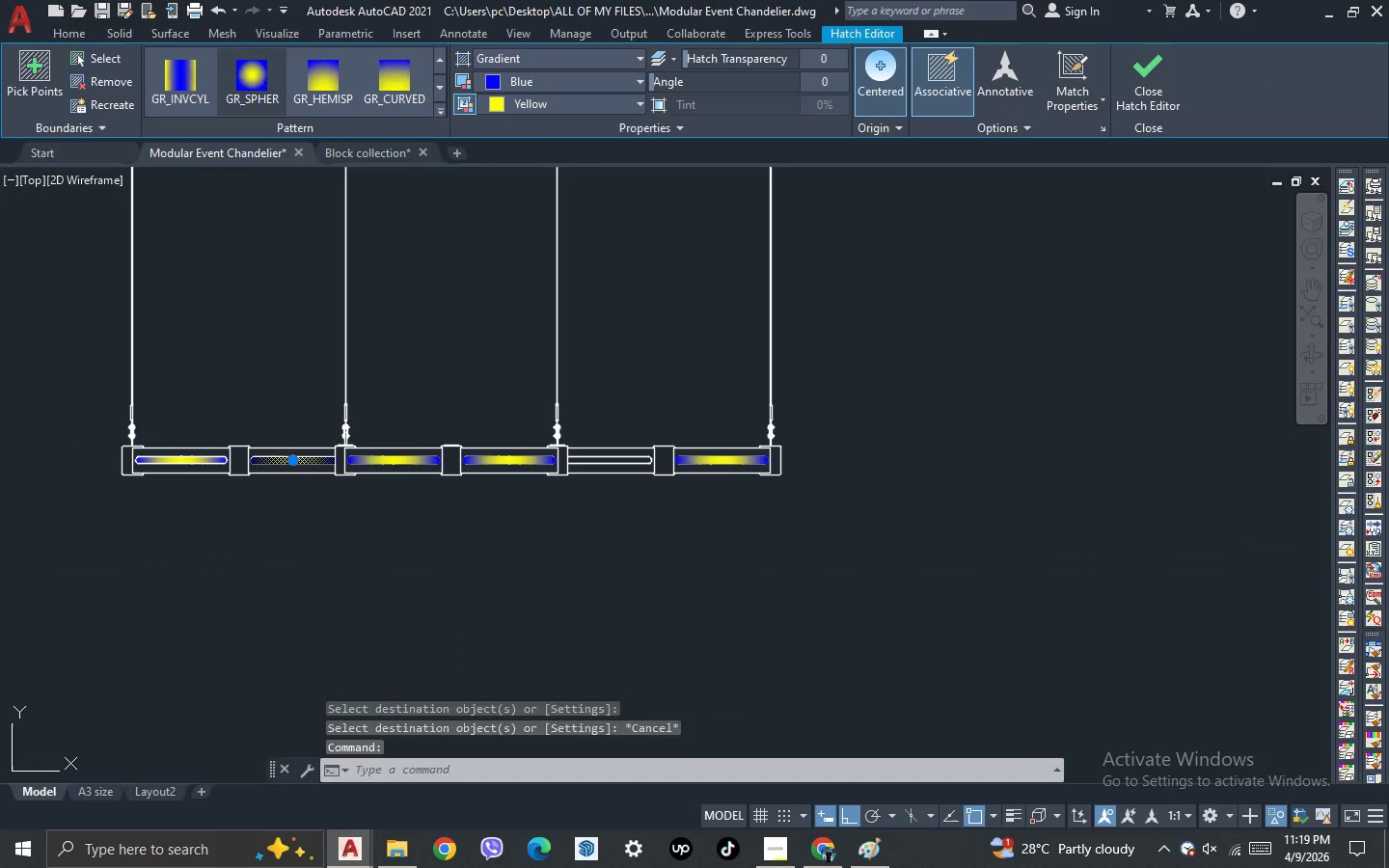 
key(I)
 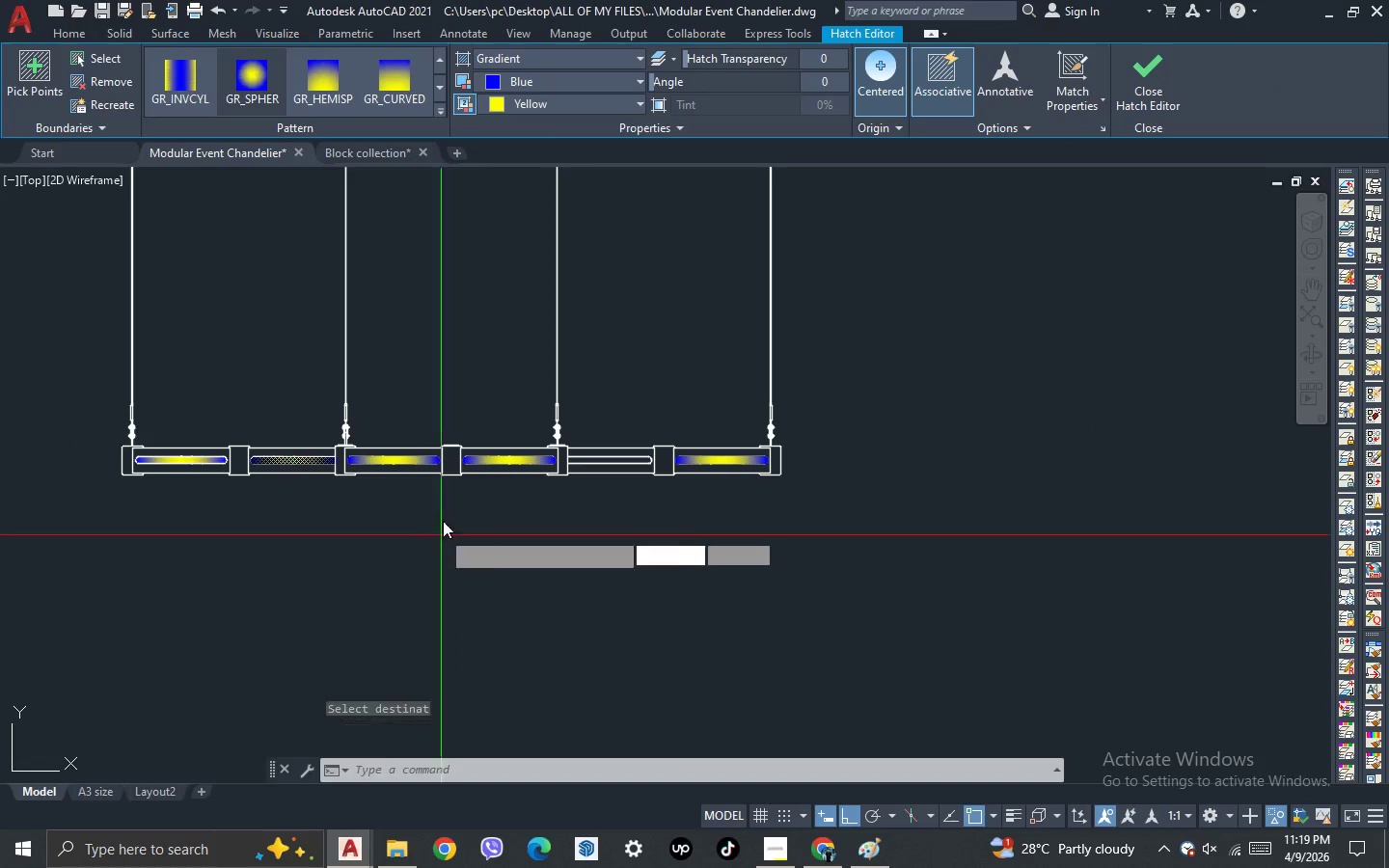 
key(Space)
 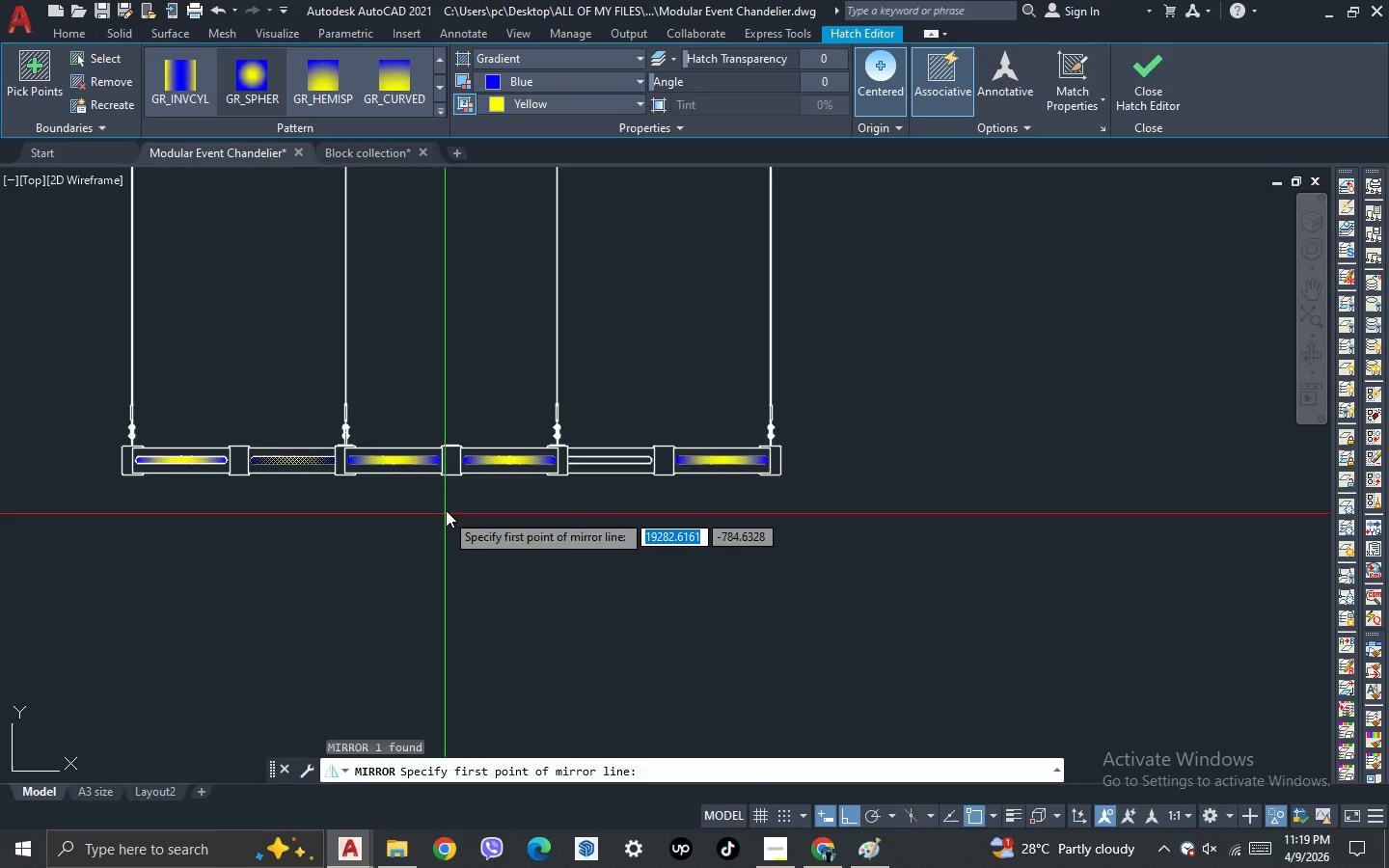 
scroll: coordinate [447, 508], scroll_direction: up, amount: 3.0
 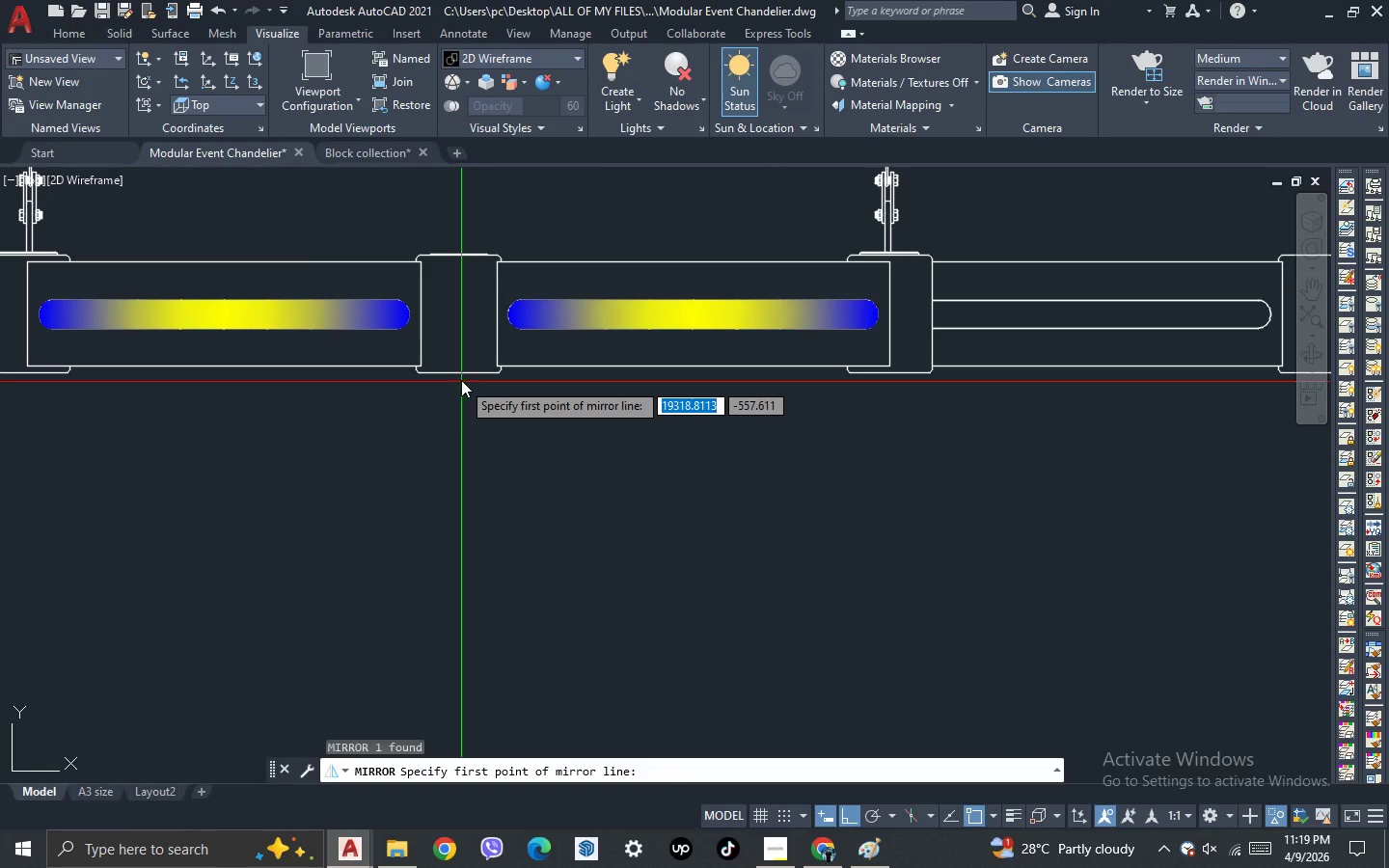 
left_click_drag(start_coordinate=[460, 378], to_coordinate=[455, 401])
 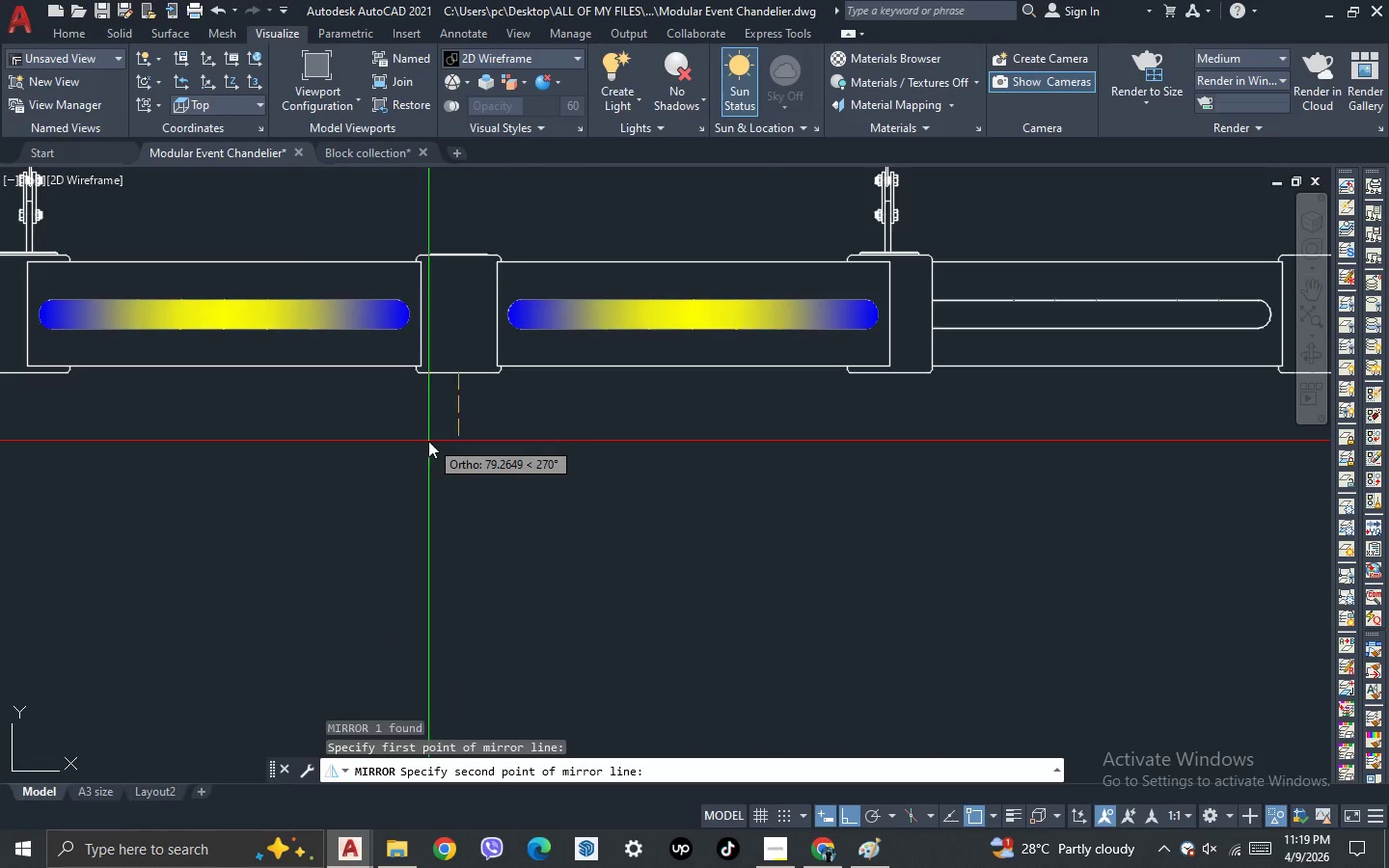 
left_click([419, 499])
 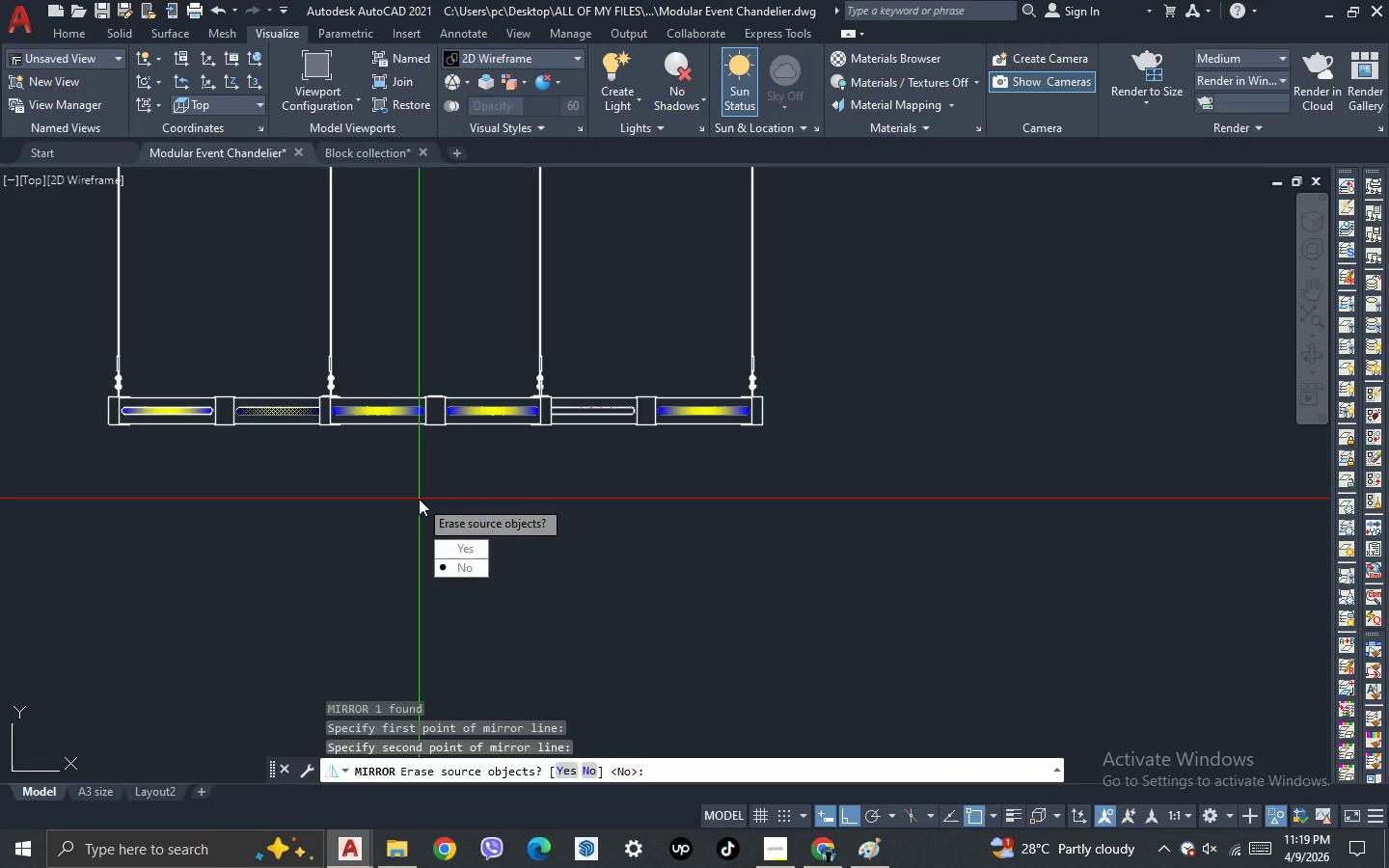 
scroll: coordinate [426, 443], scroll_direction: down, amount: 3.0
 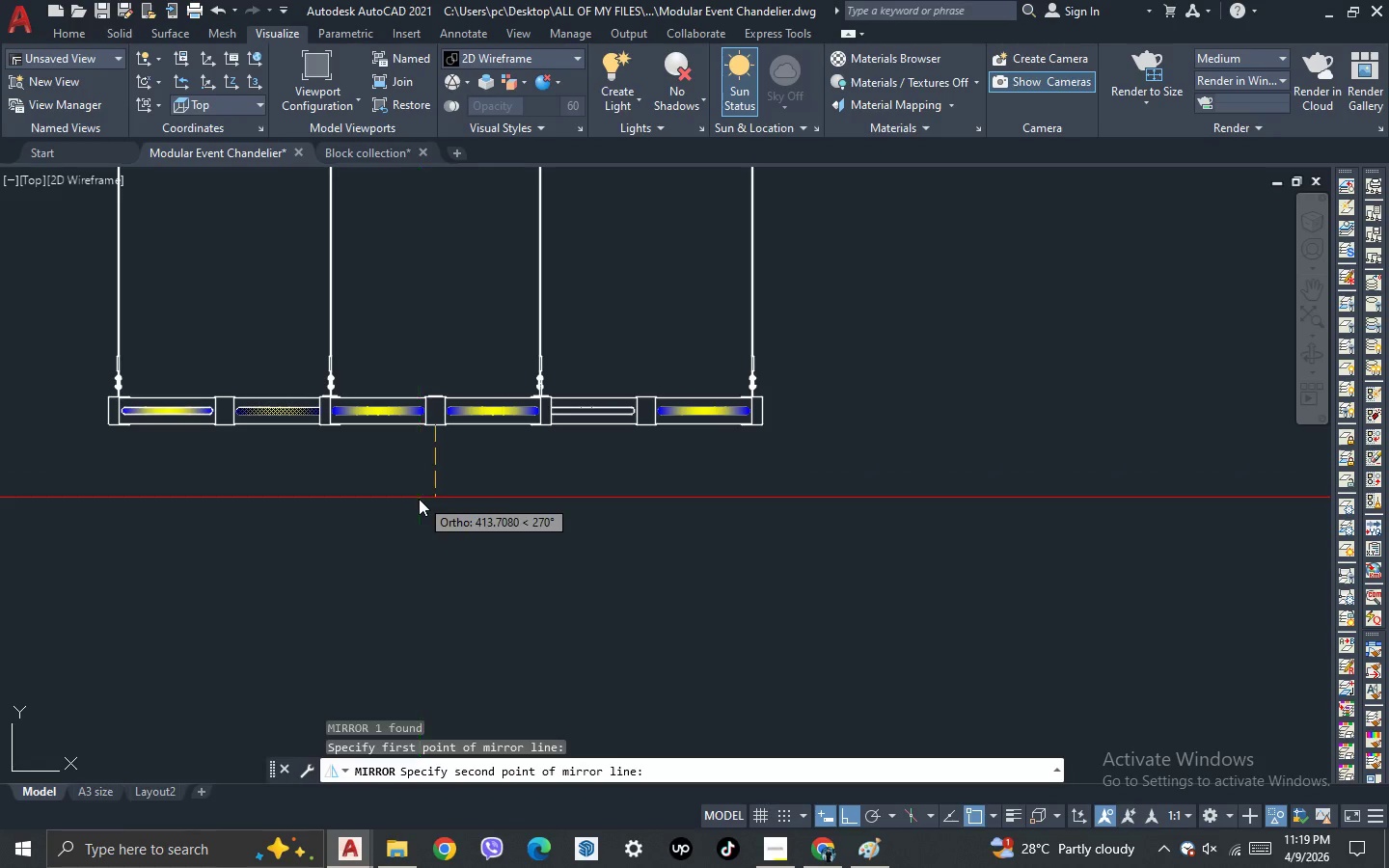 
key(Space)
 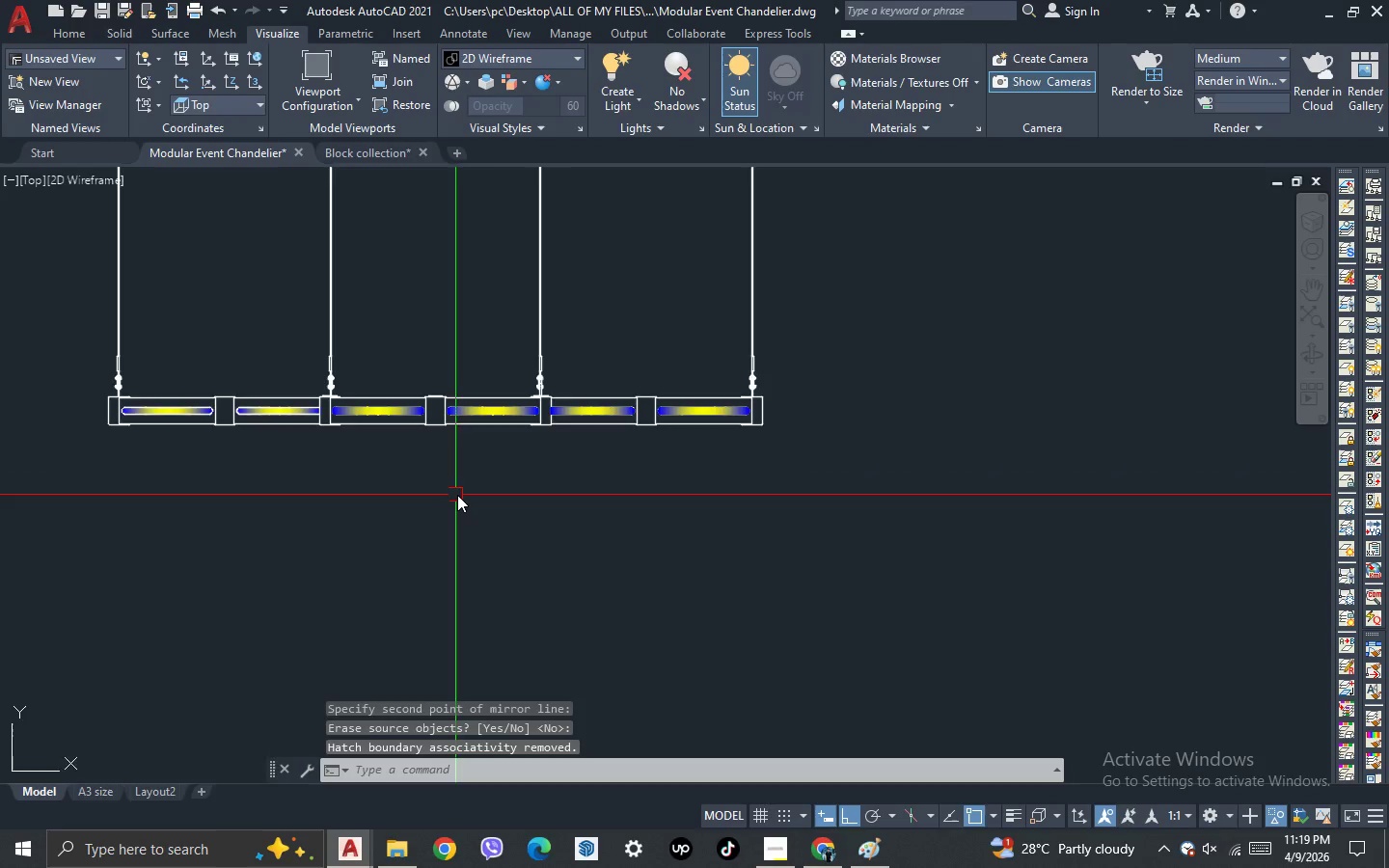 
scroll: coordinate [417, 497], scroll_direction: down, amount: 1.0
 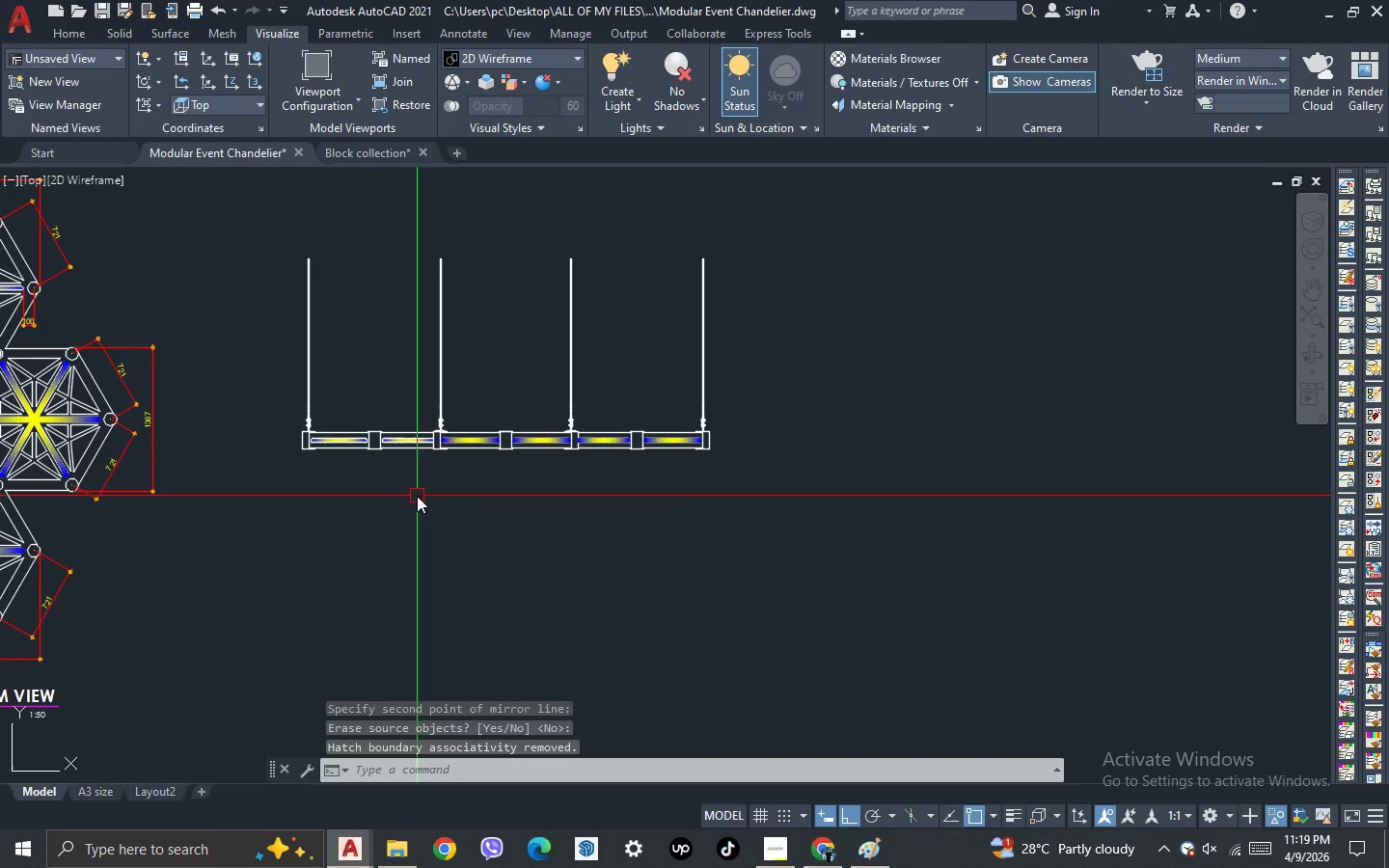 
scroll: coordinate [282, 446], scroll_direction: up, amount: 2.0
 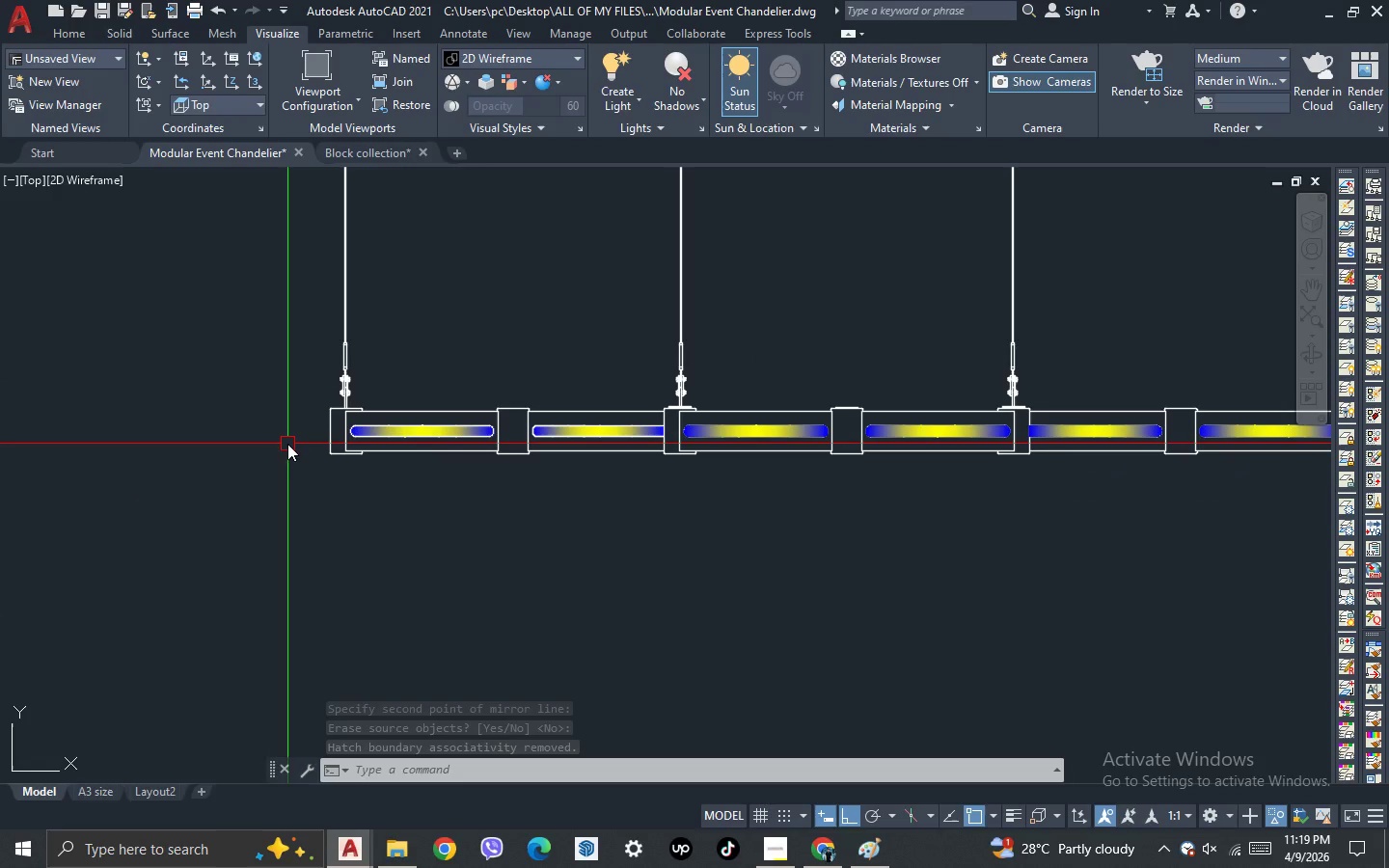 
type(DLI )
 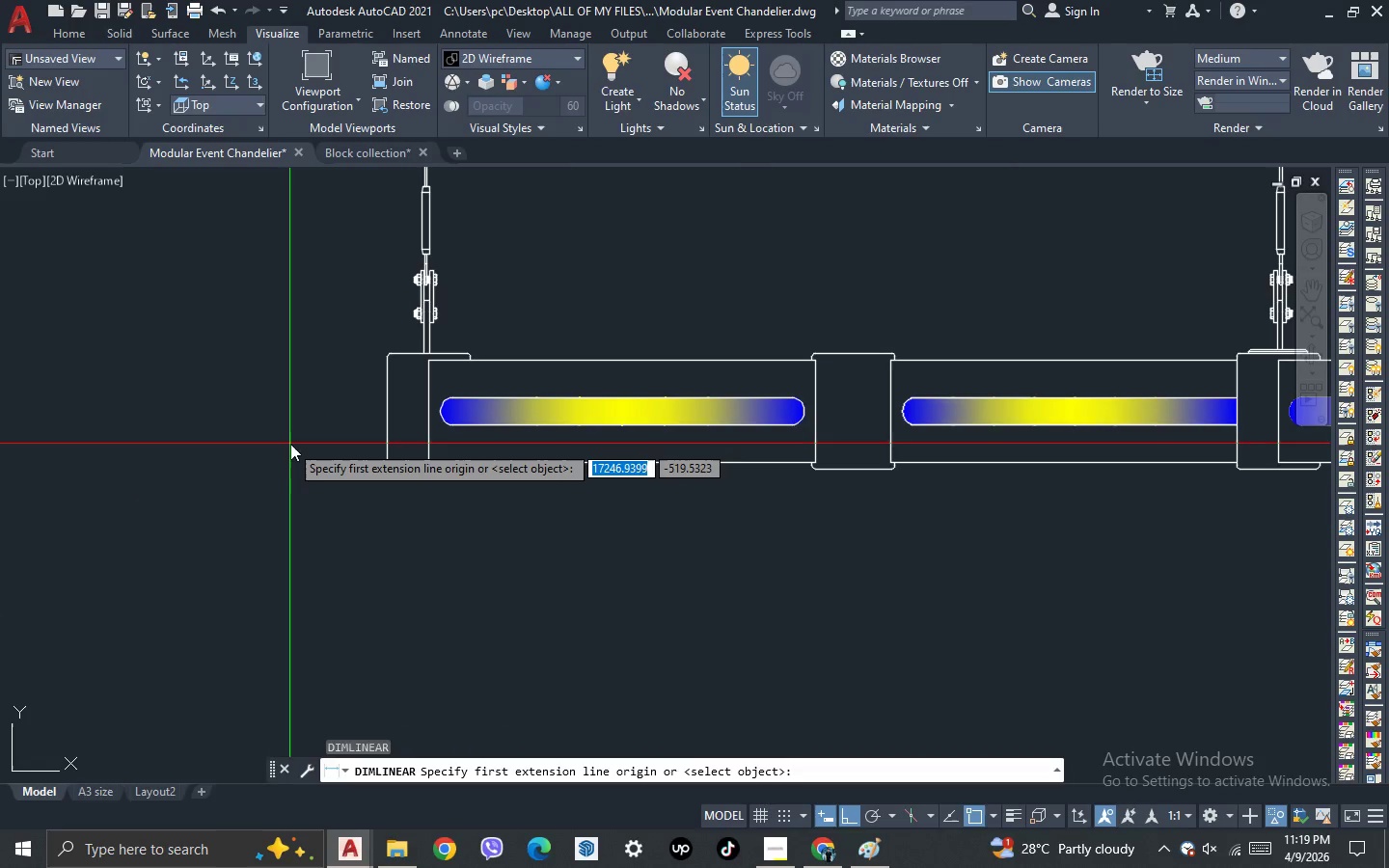 
scroll: coordinate [436, 317], scroll_direction: up, amount: 6.0
 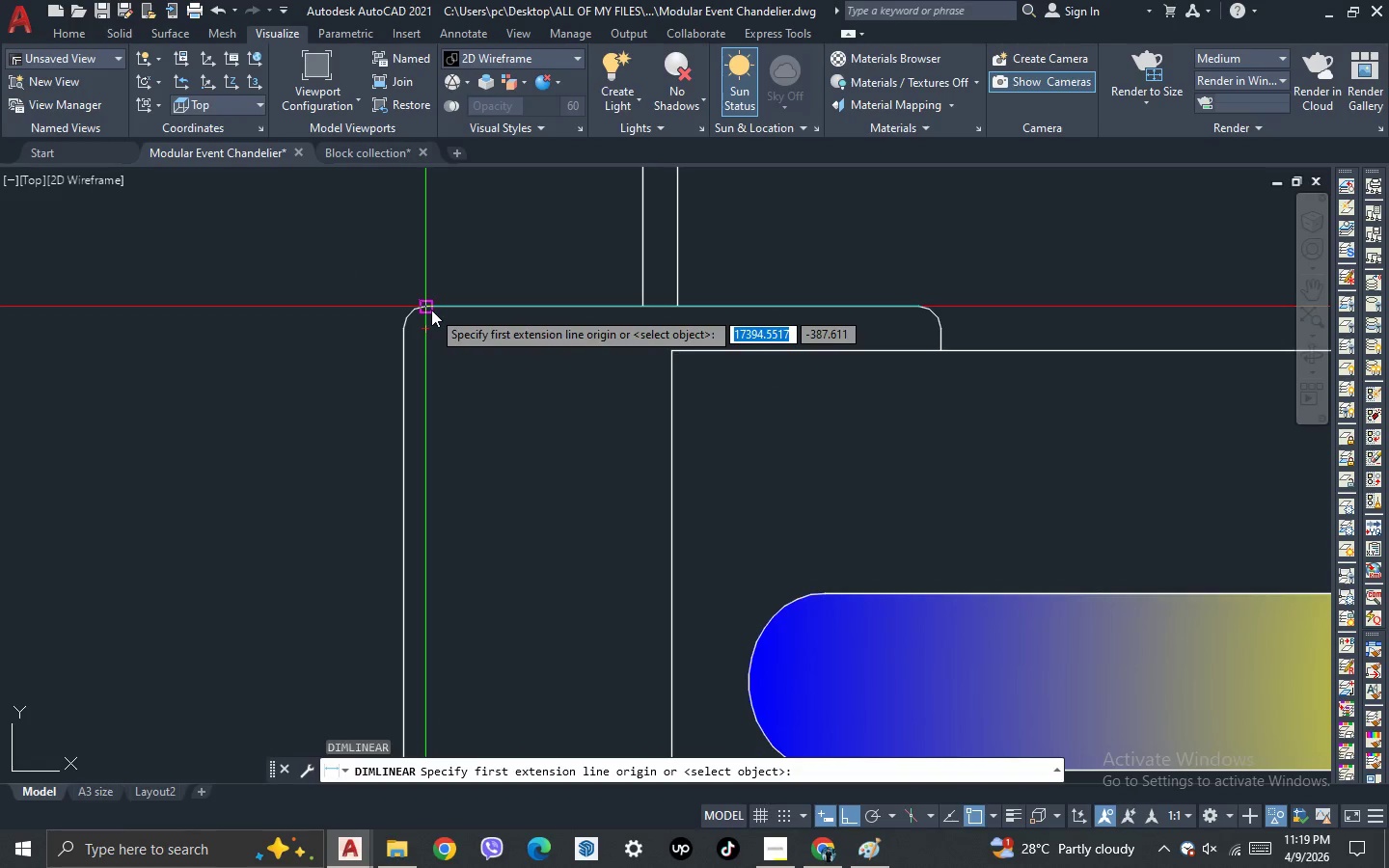 
left_click_drag(start_coordinate=[431, 310], to_coordinate=[460, 322])
 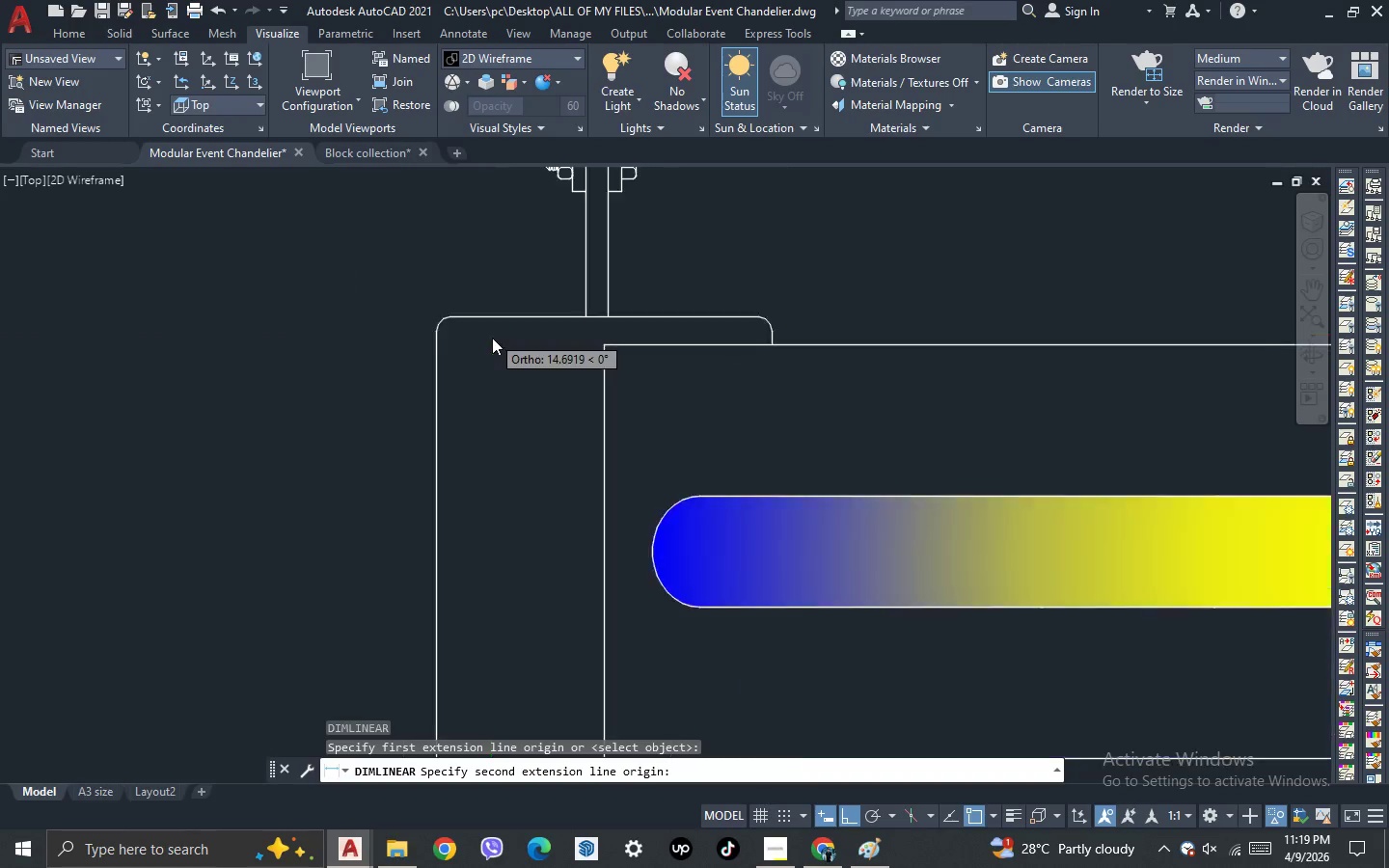 
scroll: coordinate [465, 567], scroll_direction: down, amount: 1.0
 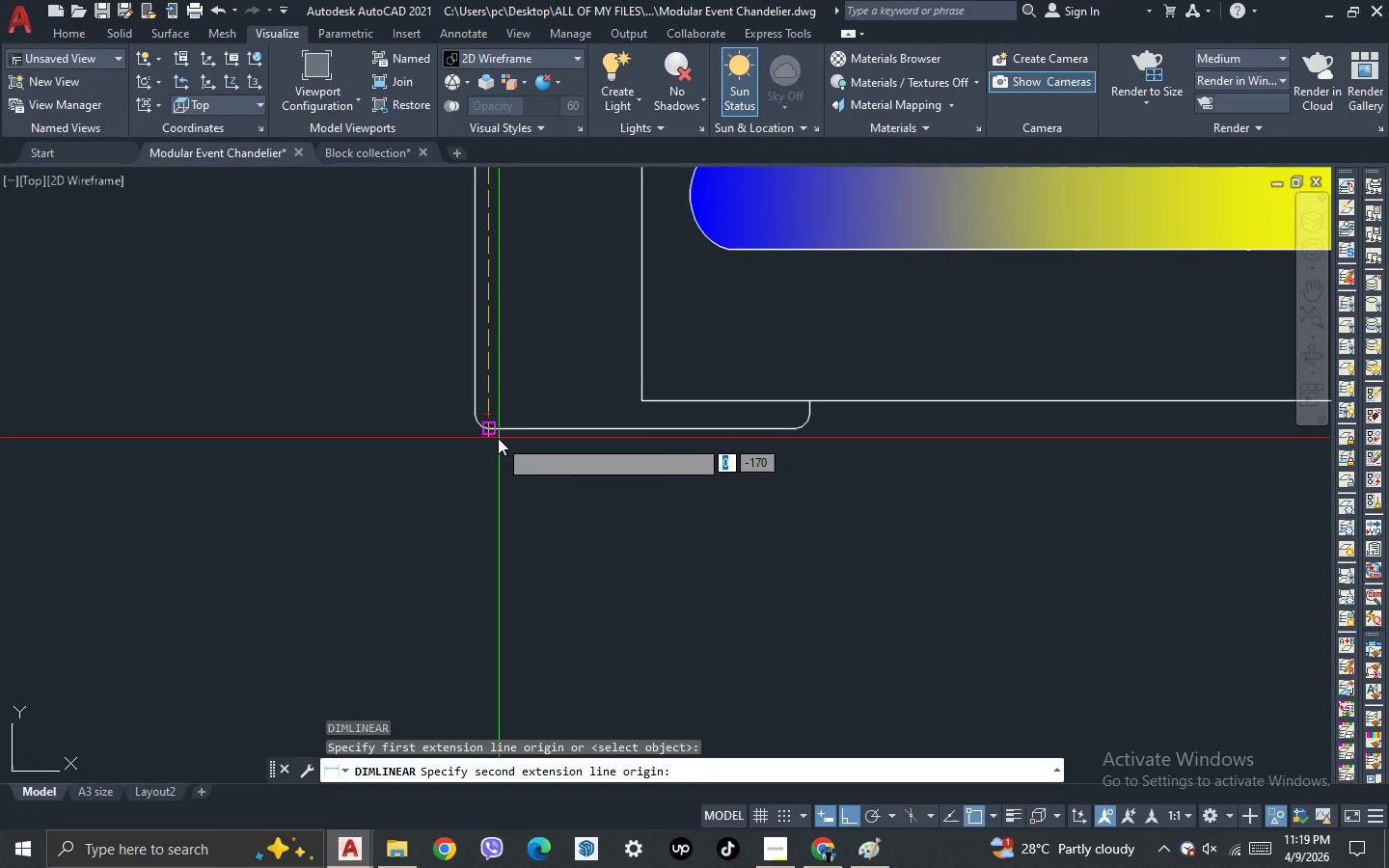 
left_click([498, 437])
 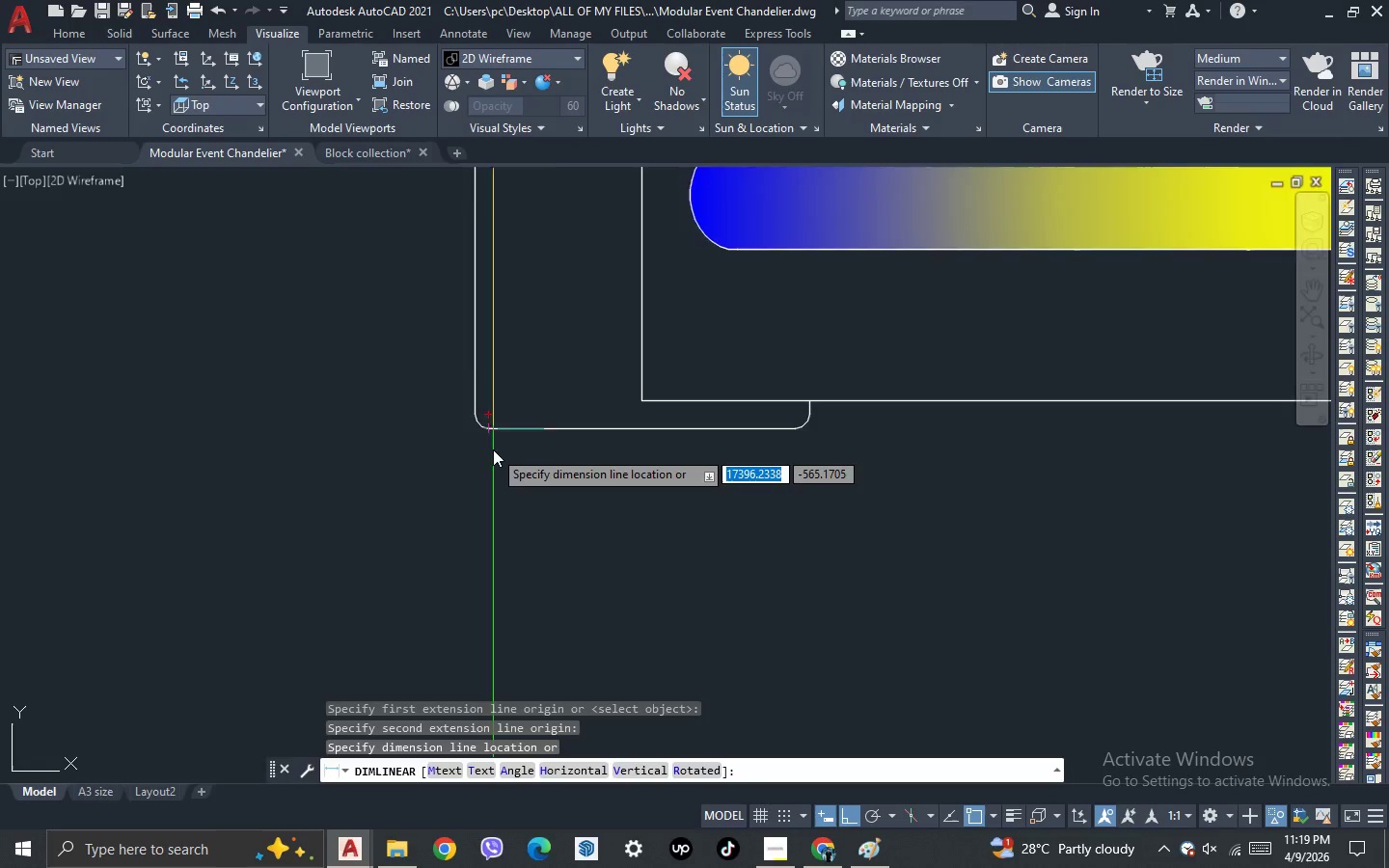 
scroll: coordinate [493, 449], scroll_direction: down, amount: 3.0
 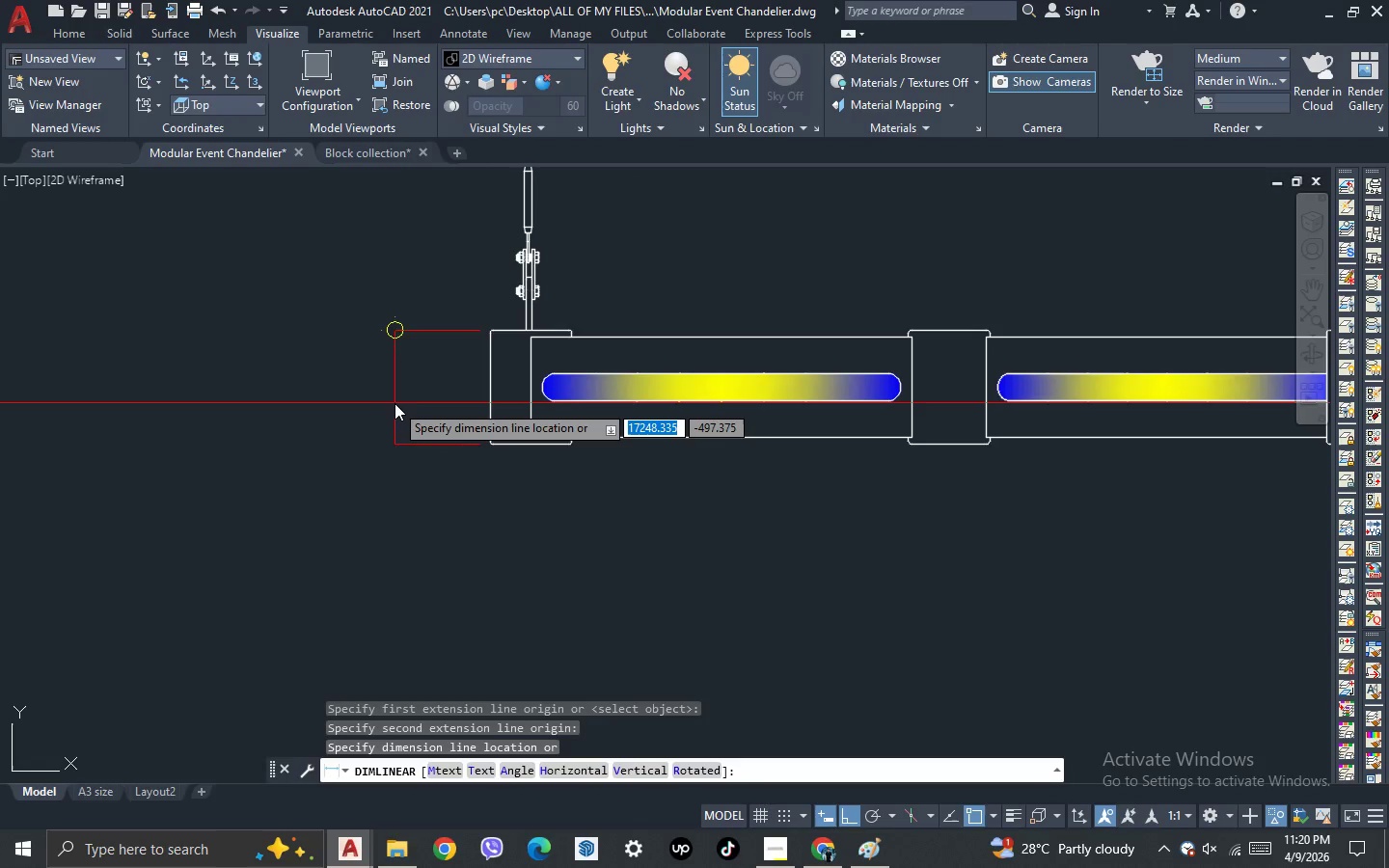 
left_click([394, 402])
 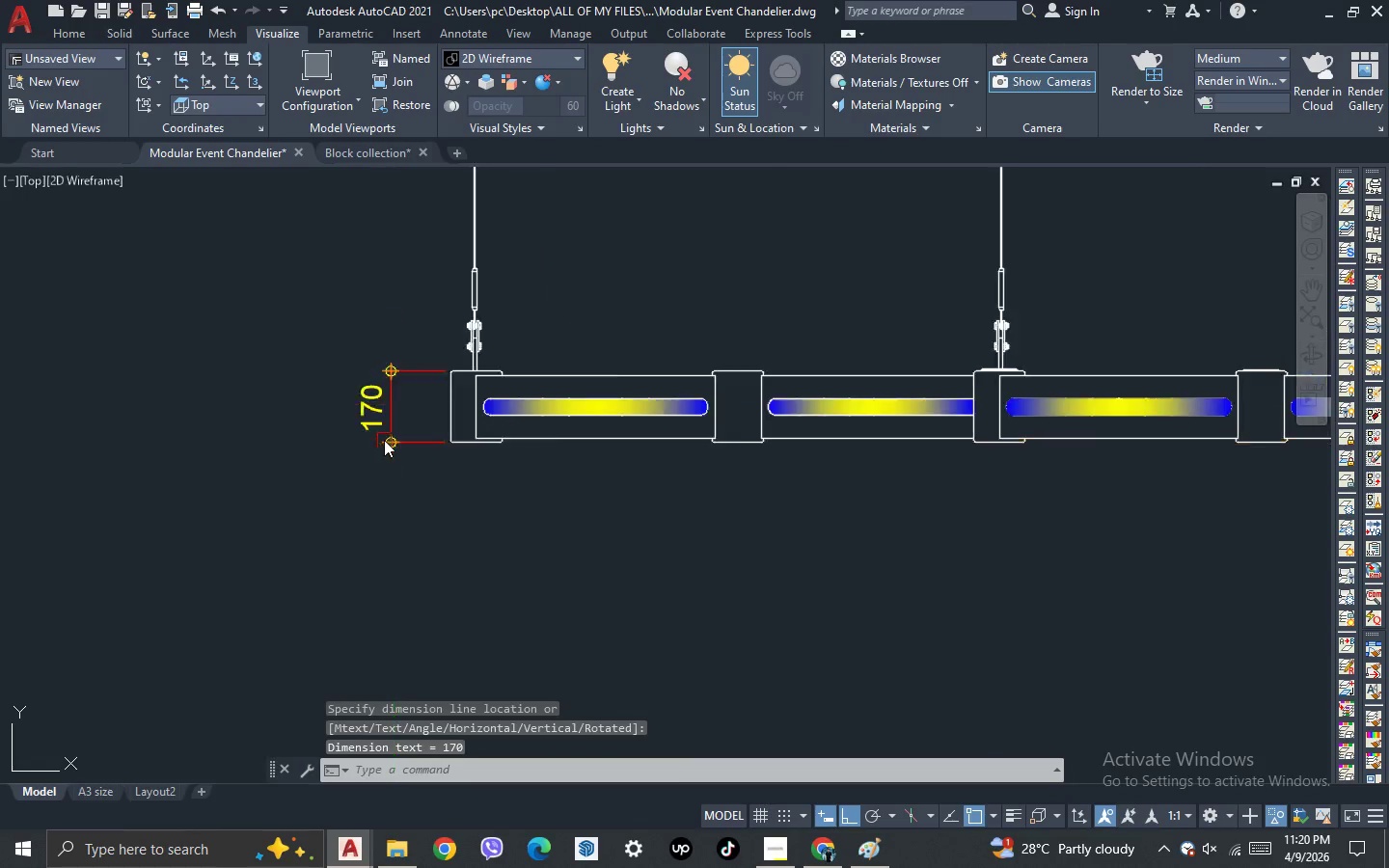 
scroll: coordinate [446, 422], scroll_direction: none, amount: 0.0
 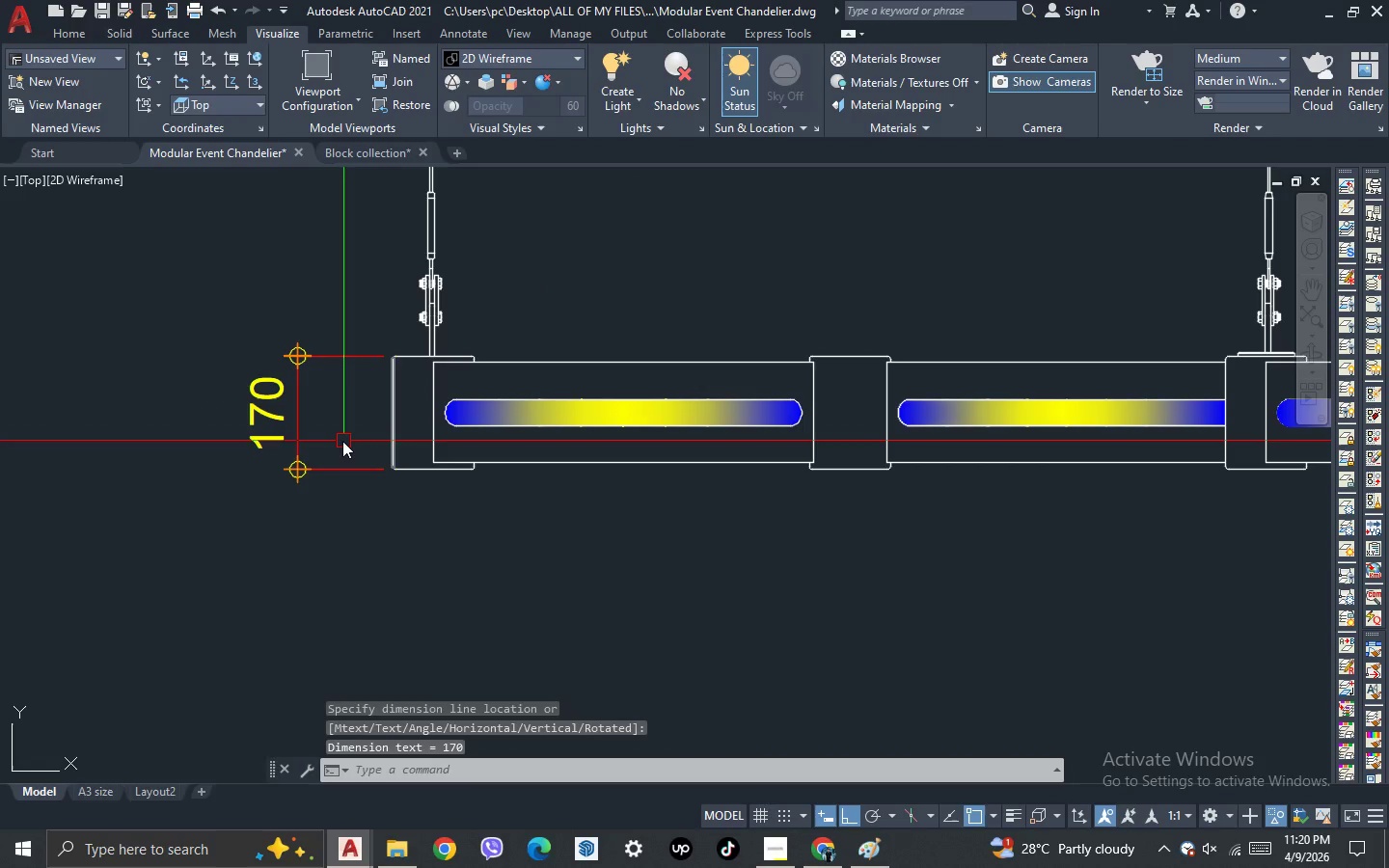 
left_click_drag(start_coordinate=[341, 441], to_coordinate=[286, 426])
 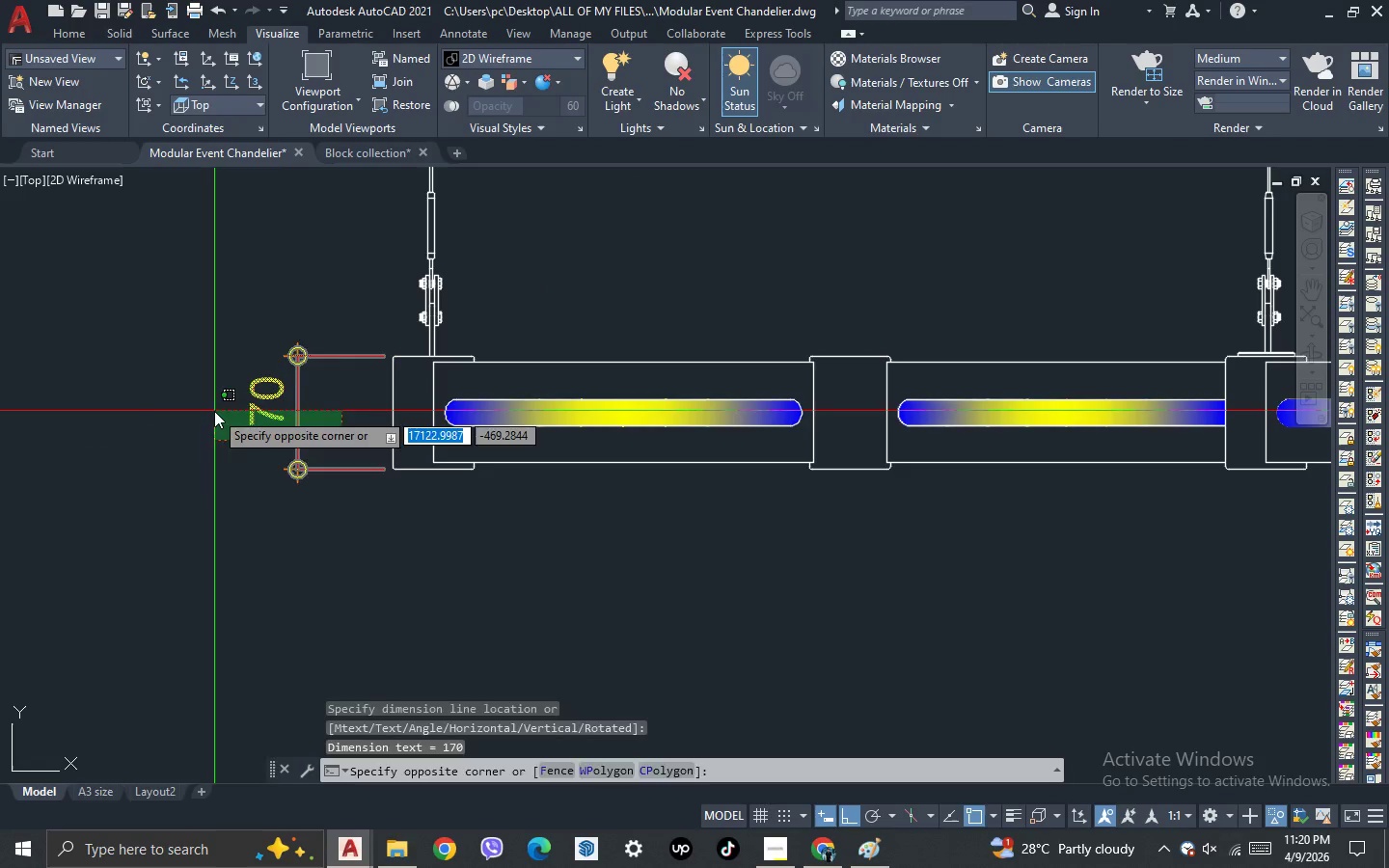 
double_click([214, 411])
 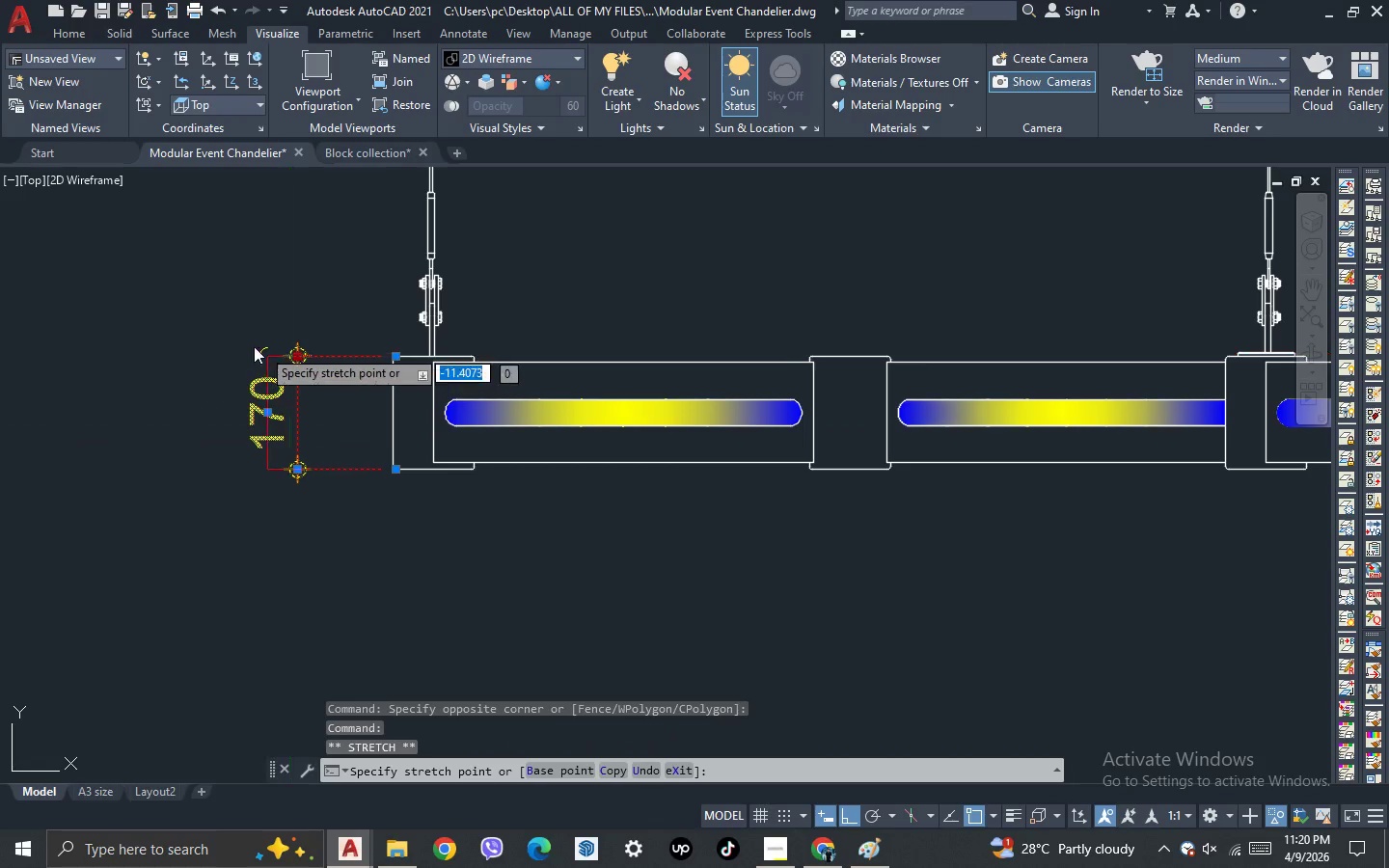 
double_click([193, 330])
 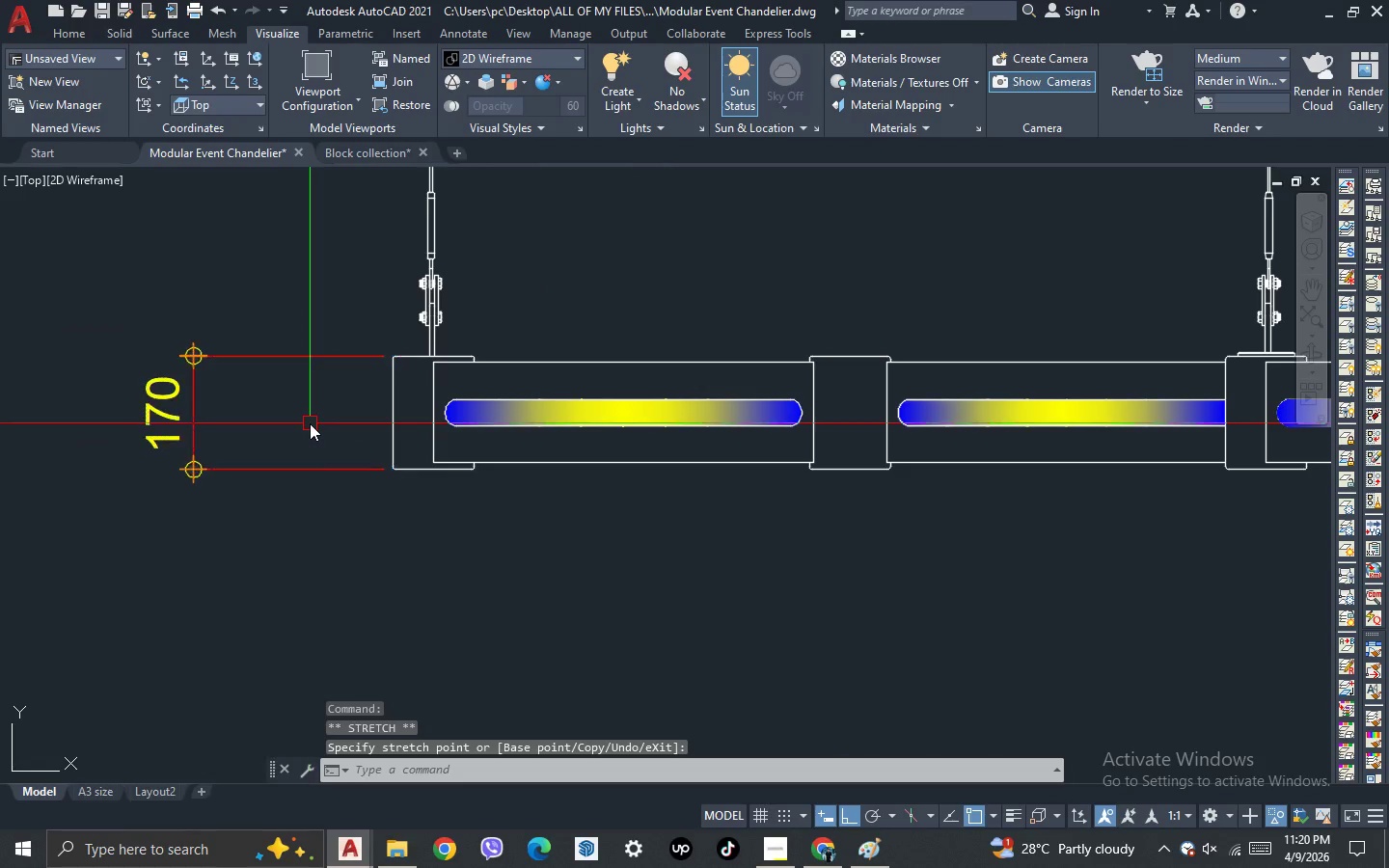 
key(Escape)
 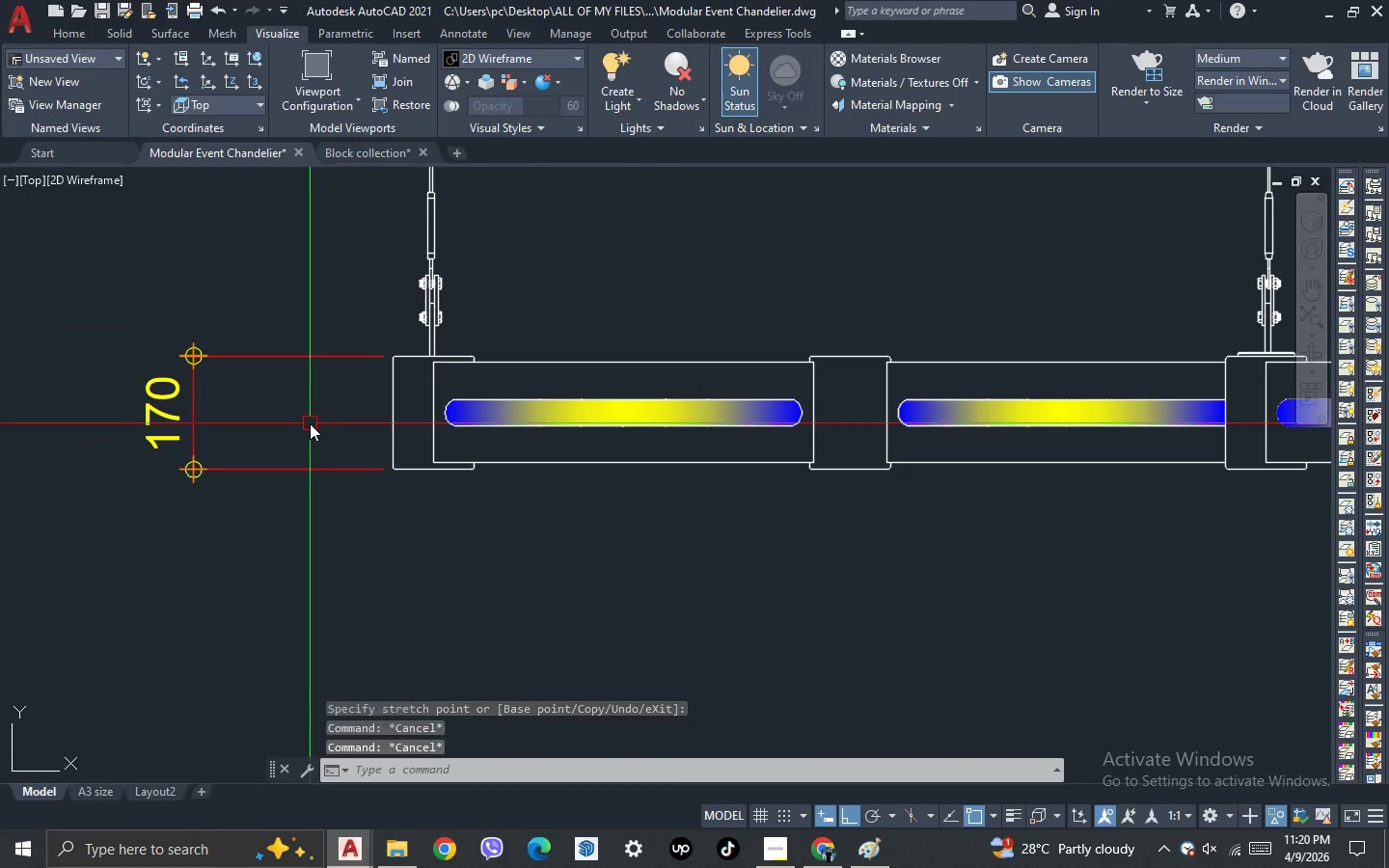 
key(Escape)
 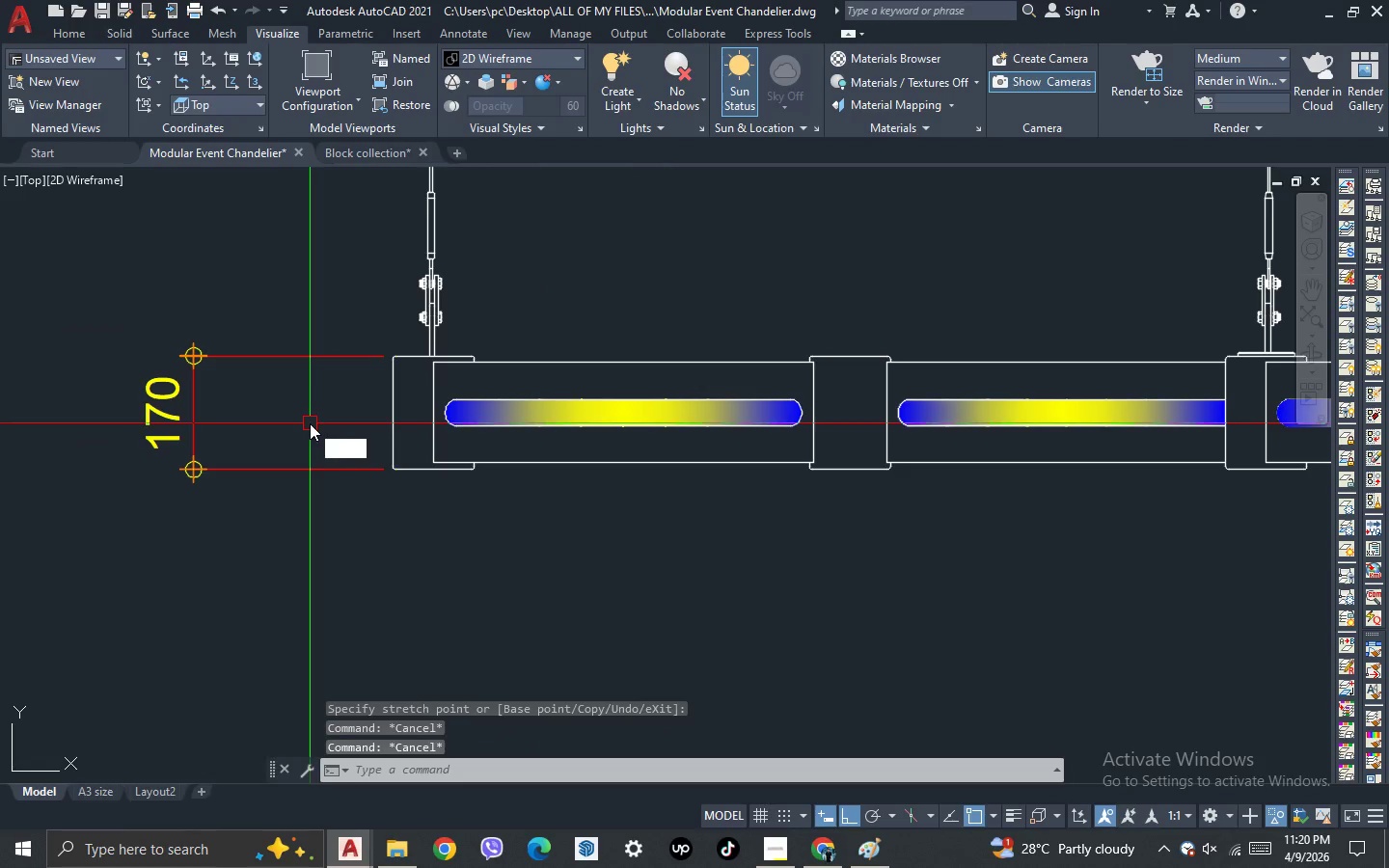 
key(D)
 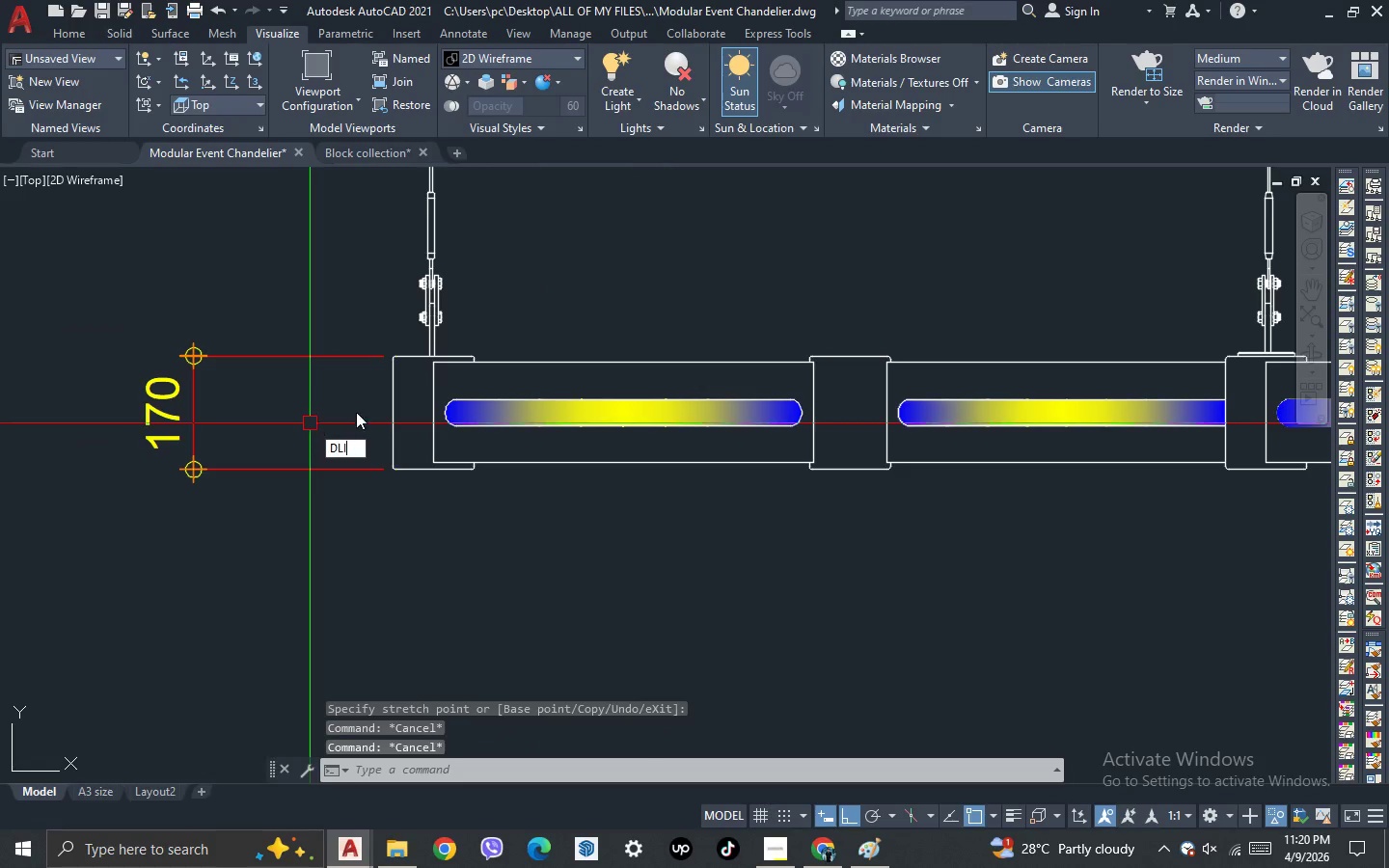 
type(LI )
 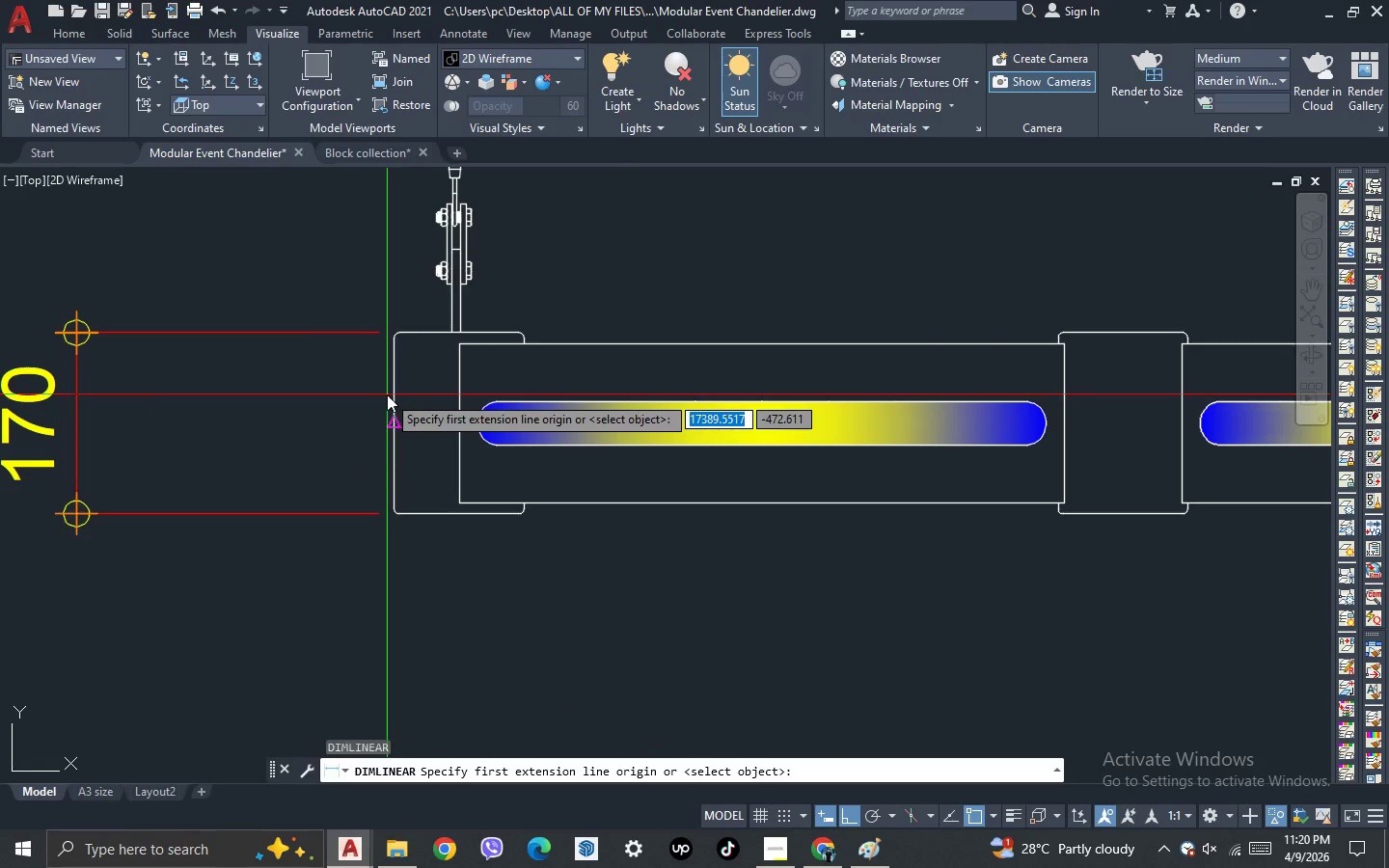 
scroll: coordinate [387, 394], scroll_direction: up, amount: 1.0
 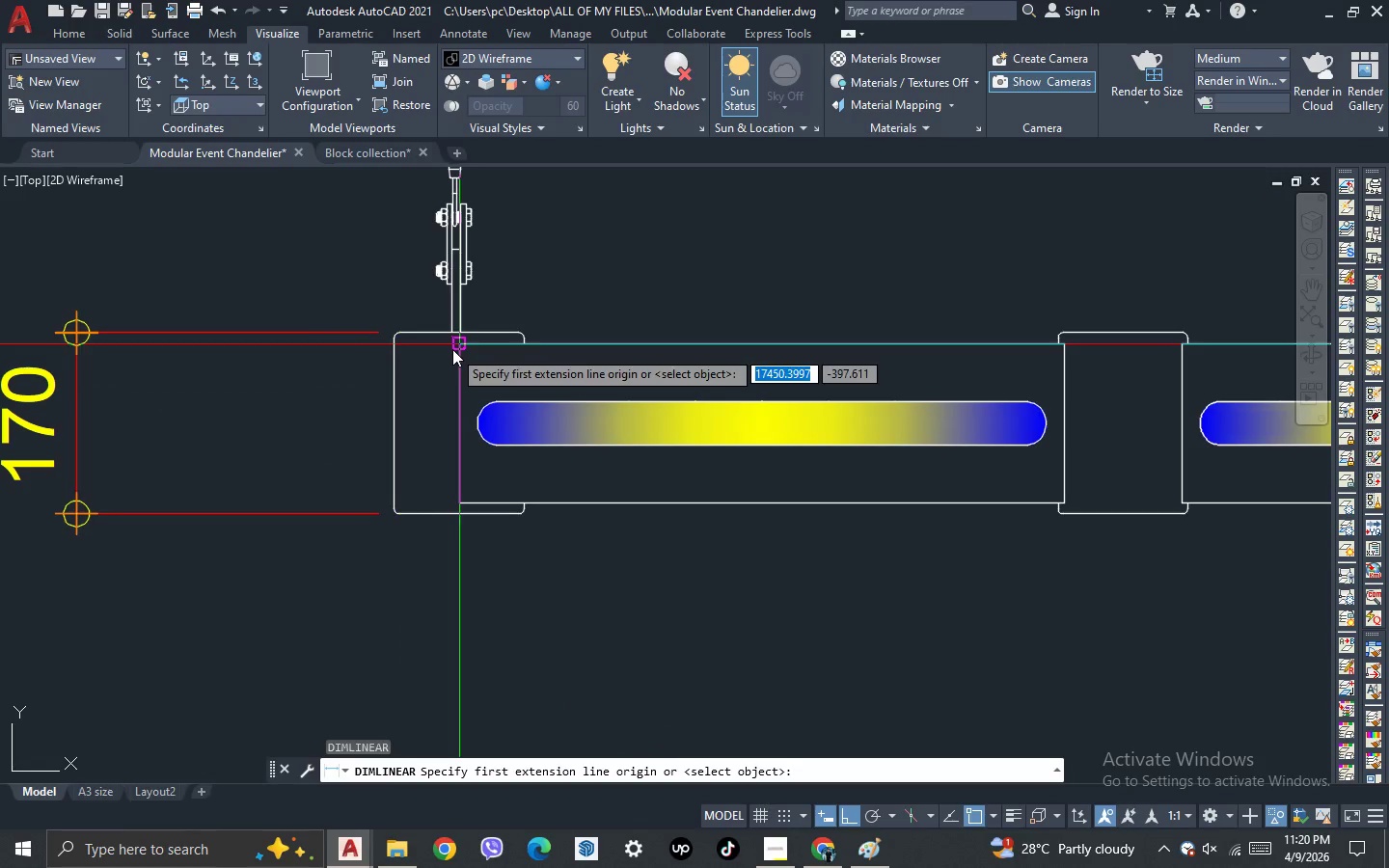 
left_click_drag(start_coordinate=[452, 349], to_coordinate=[449, 371])
 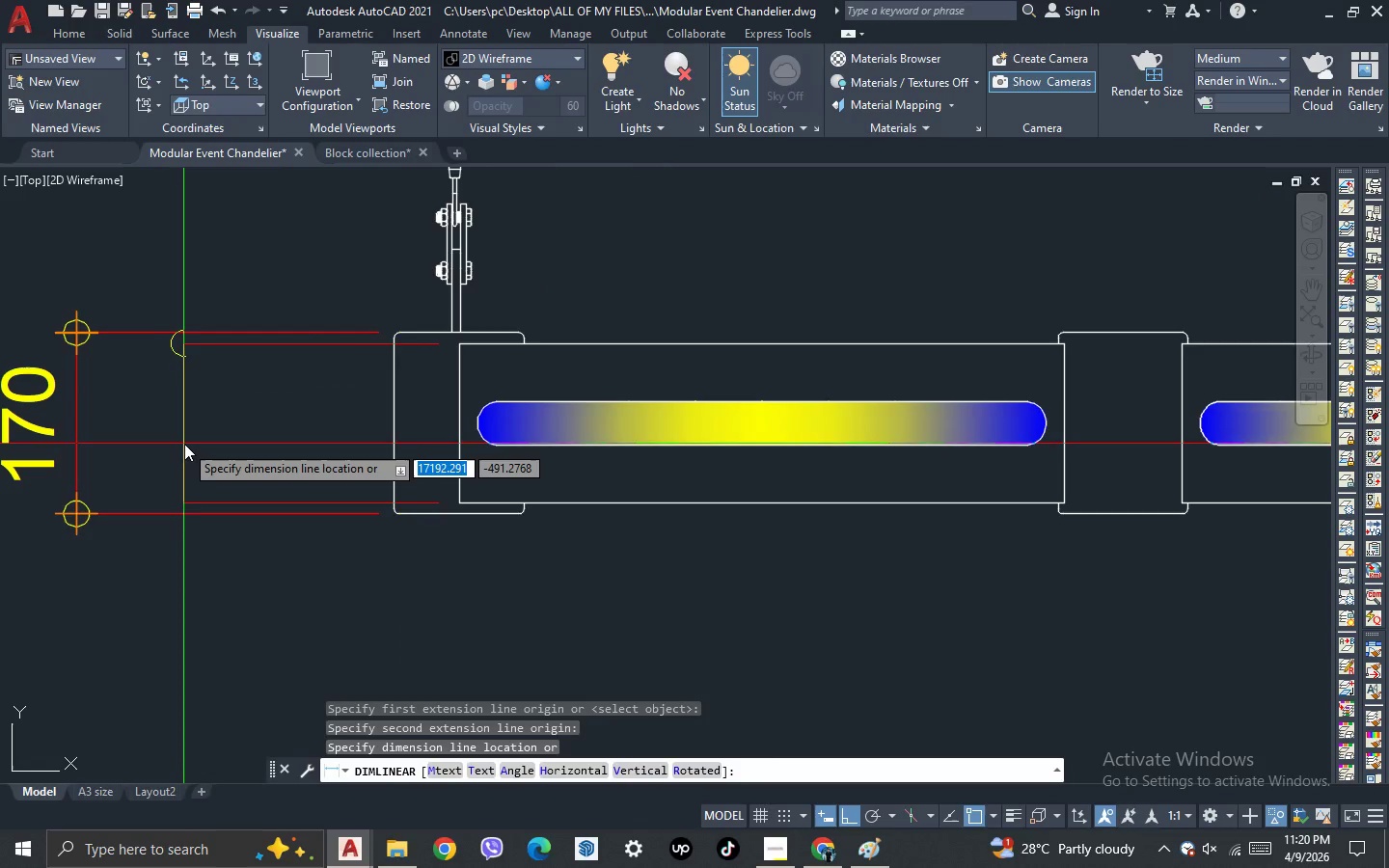 
left_click_drag(start_coordinate=[194, 441], to_coordinate=[206, 441])
 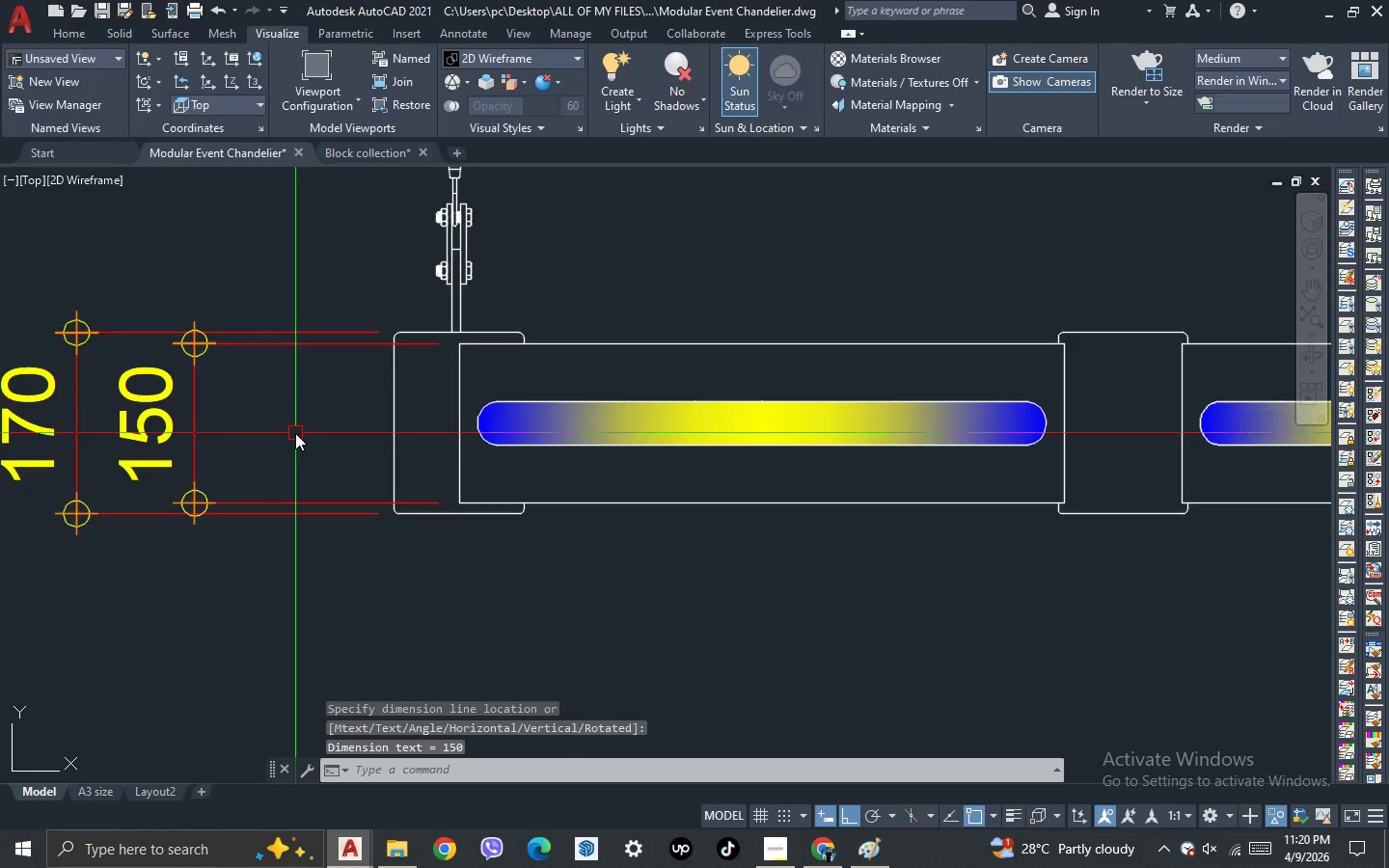 
scroll: coordinate [480, 481], scroll_direction: down, amount: 5.0
 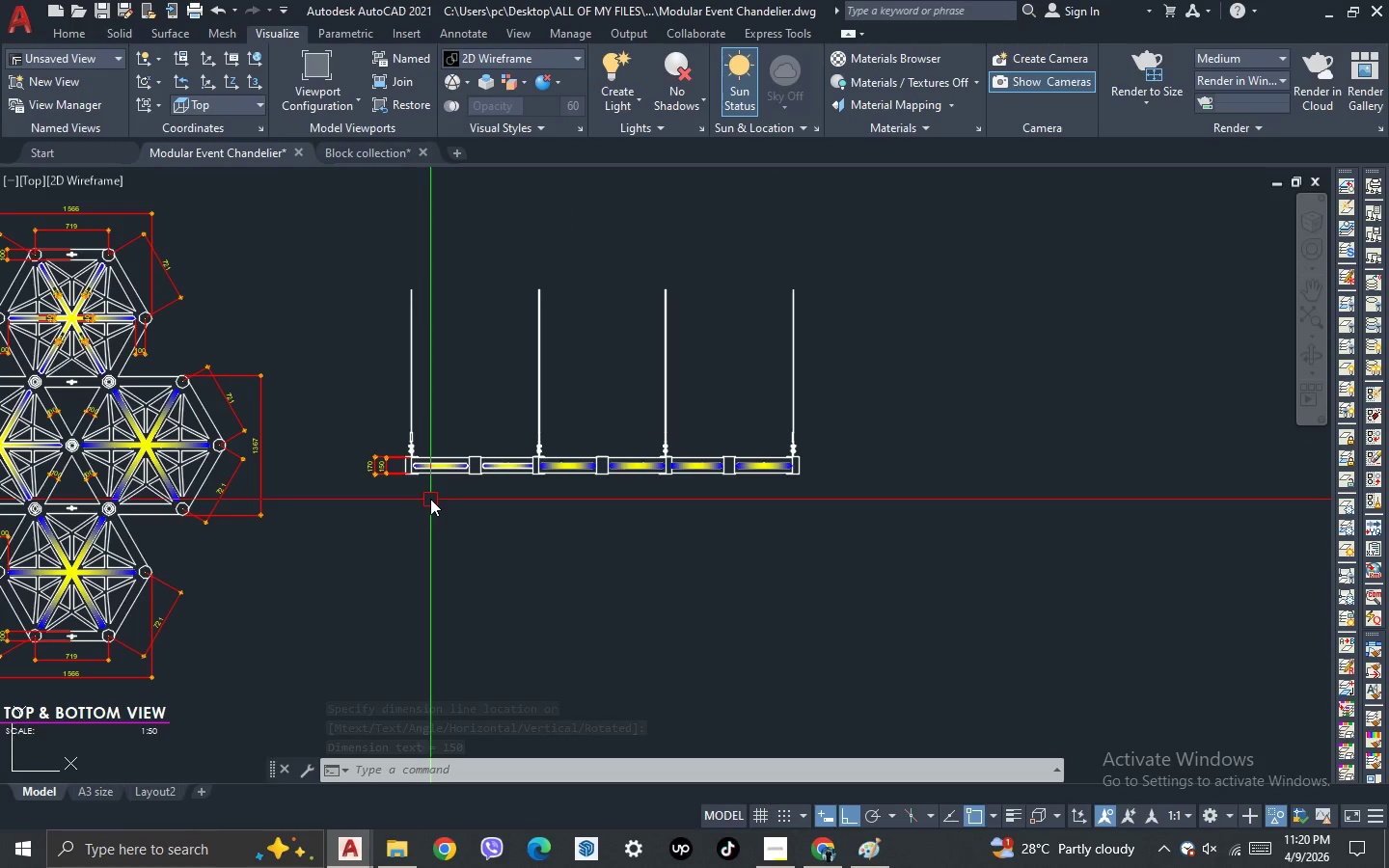 
scroll: coordinate [408, 475], scroll_direction: up, amount: 5.0
 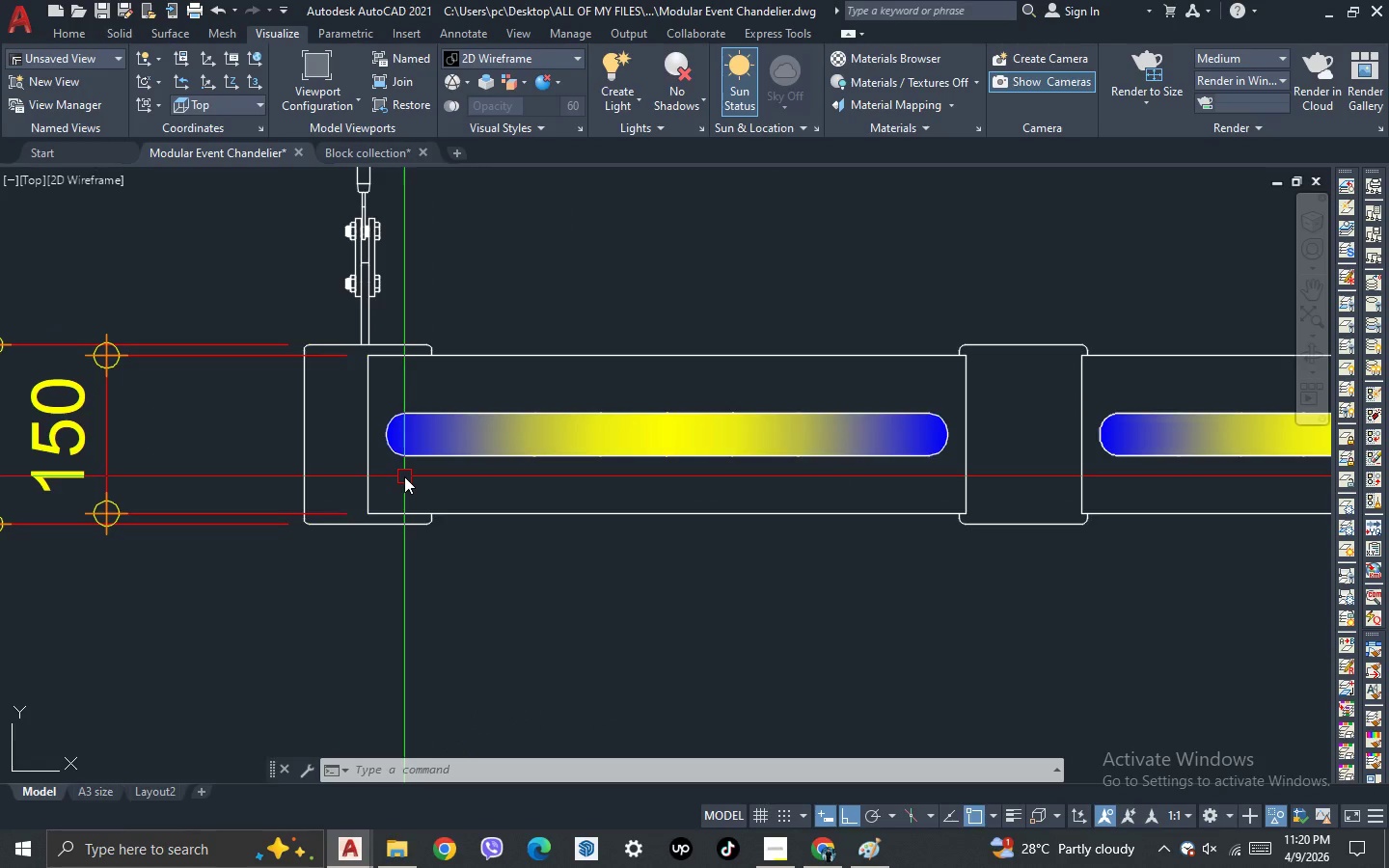 
type(DLI )
 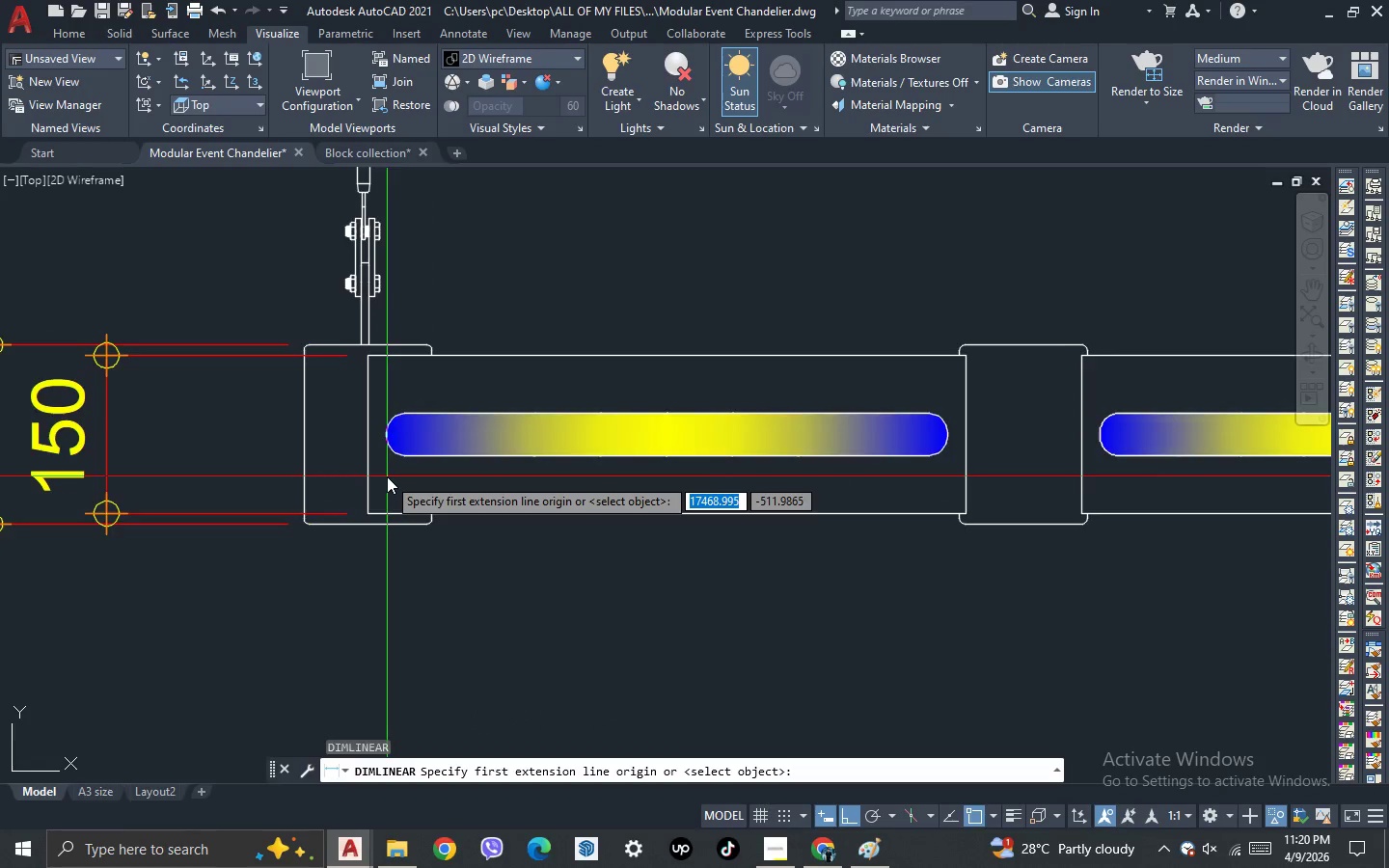 
scroll: coordinate [387, 476], scroll_direction: down, amount: 1.0
 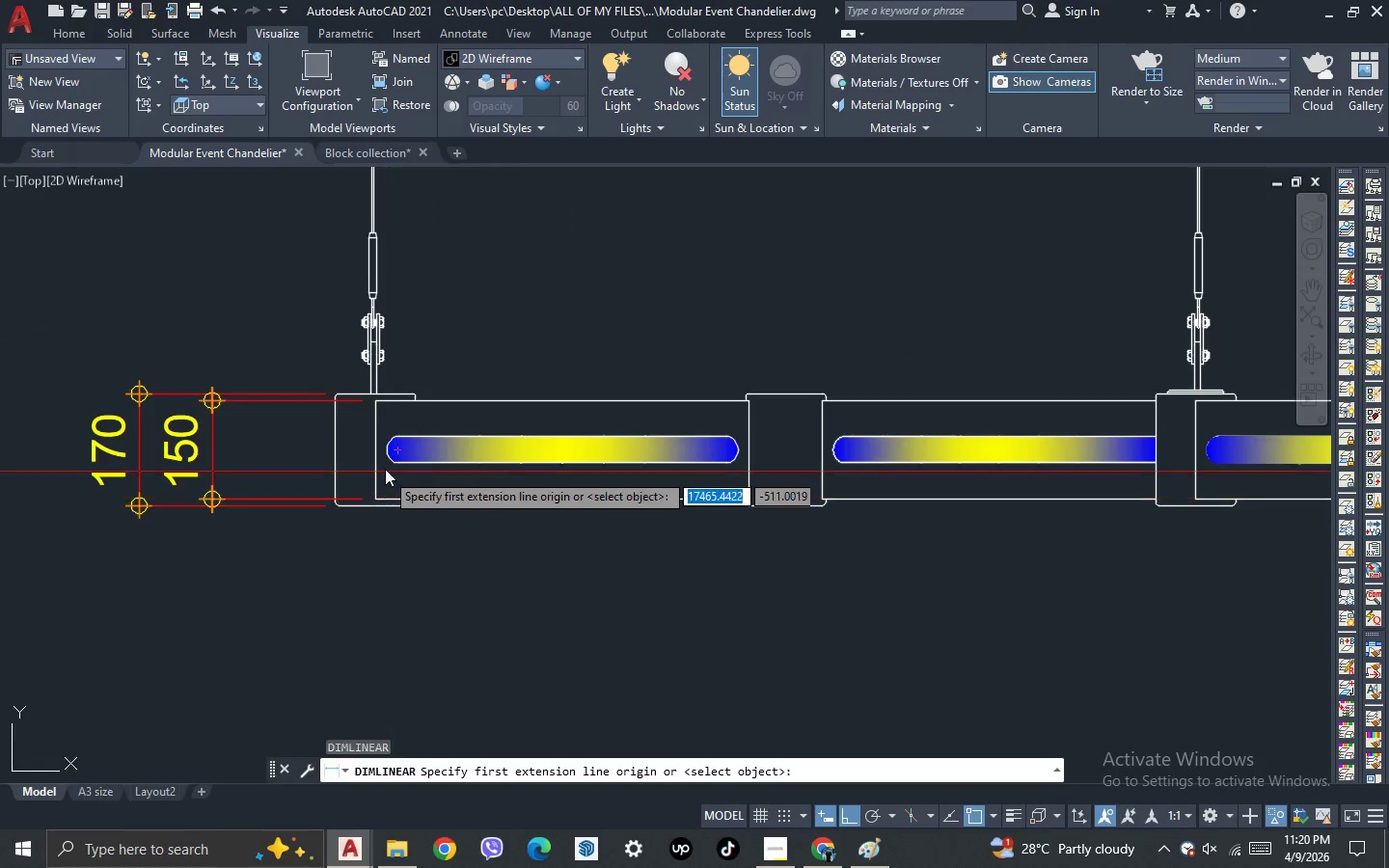 
scroll: coordinate [385, 466], scroll_direction: up, amount: 2.0
 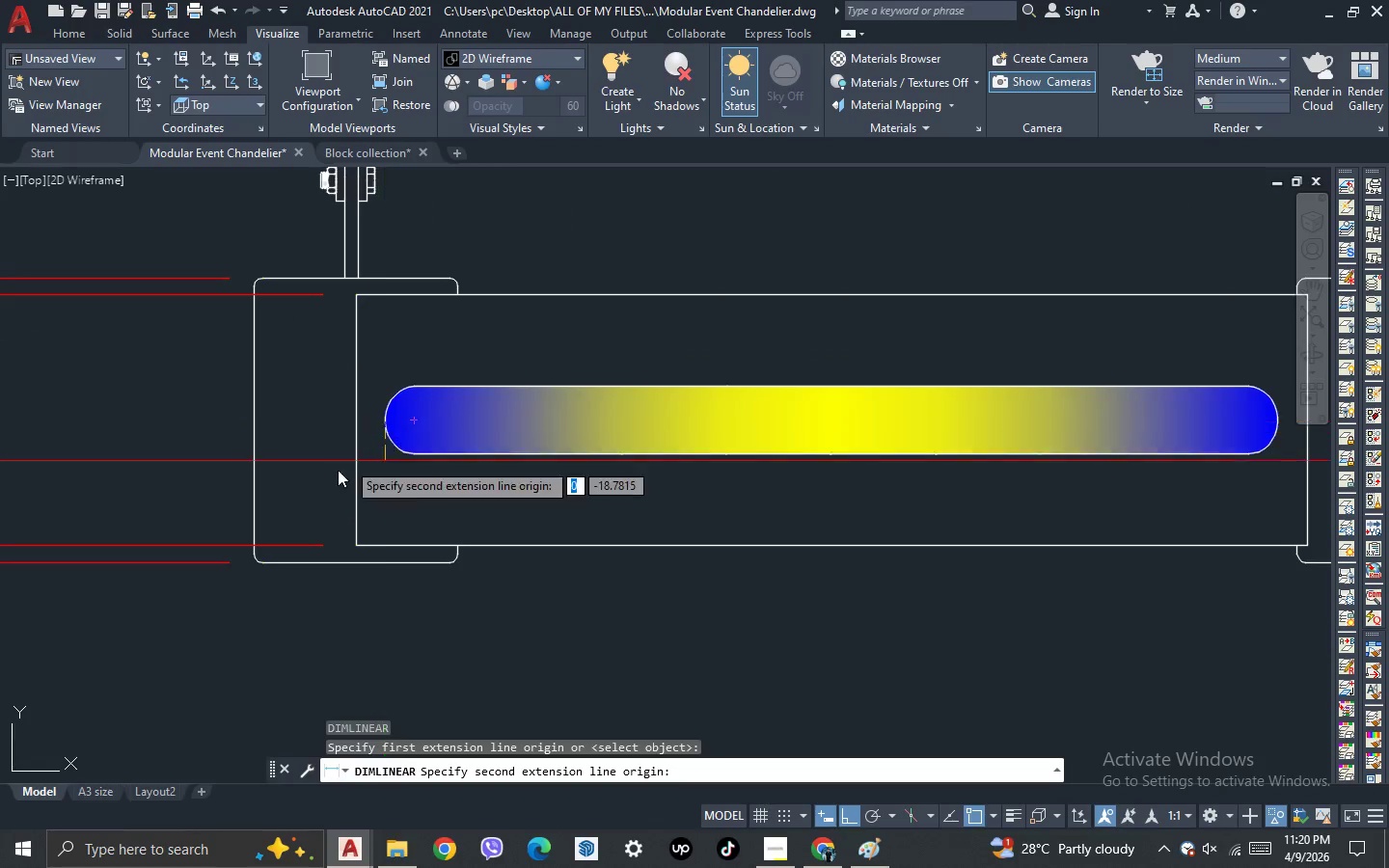 
scroll: coordinate [589, 469], scroll_direction: down, amount: 1.0
 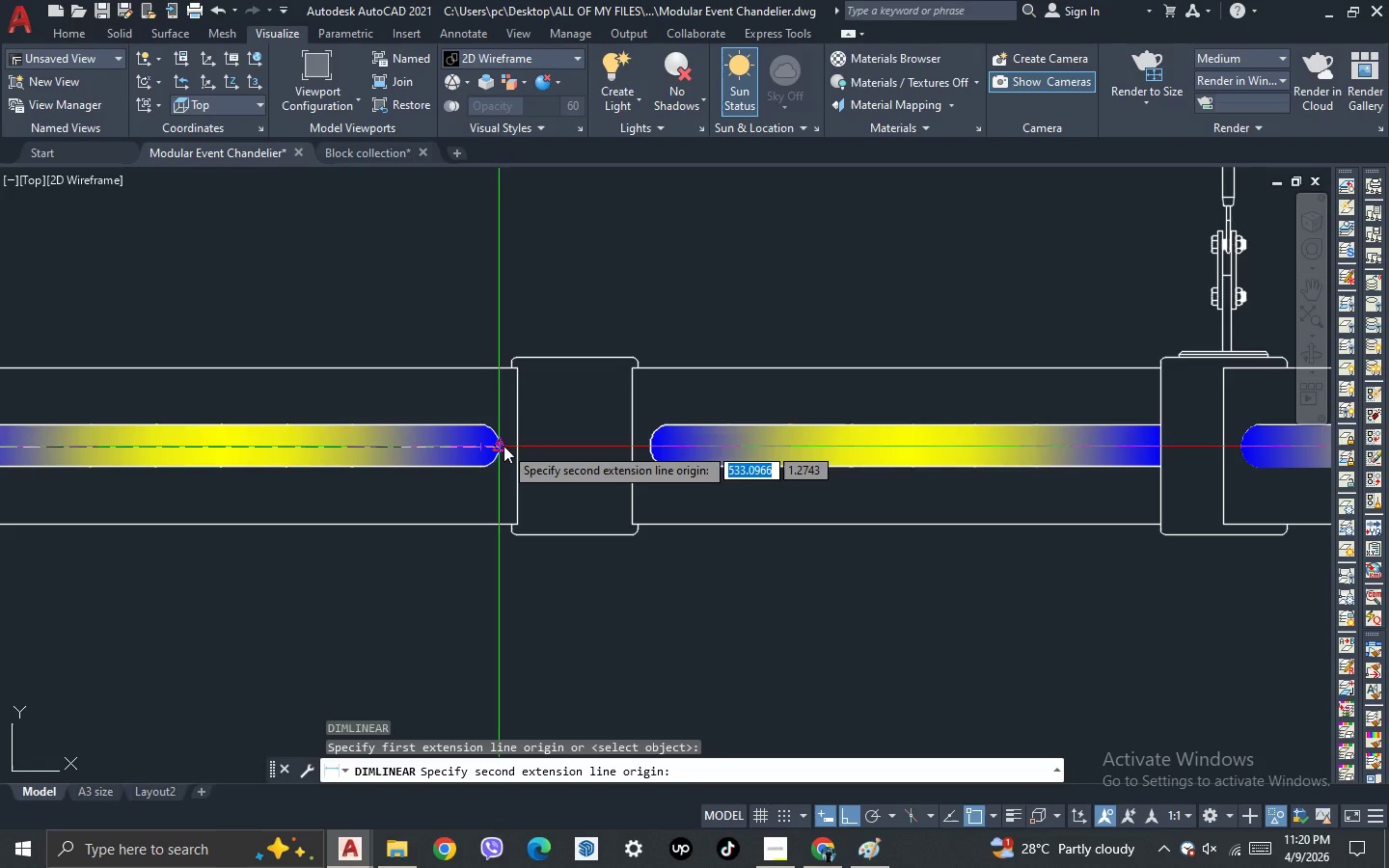 
left_click([503, 445])
 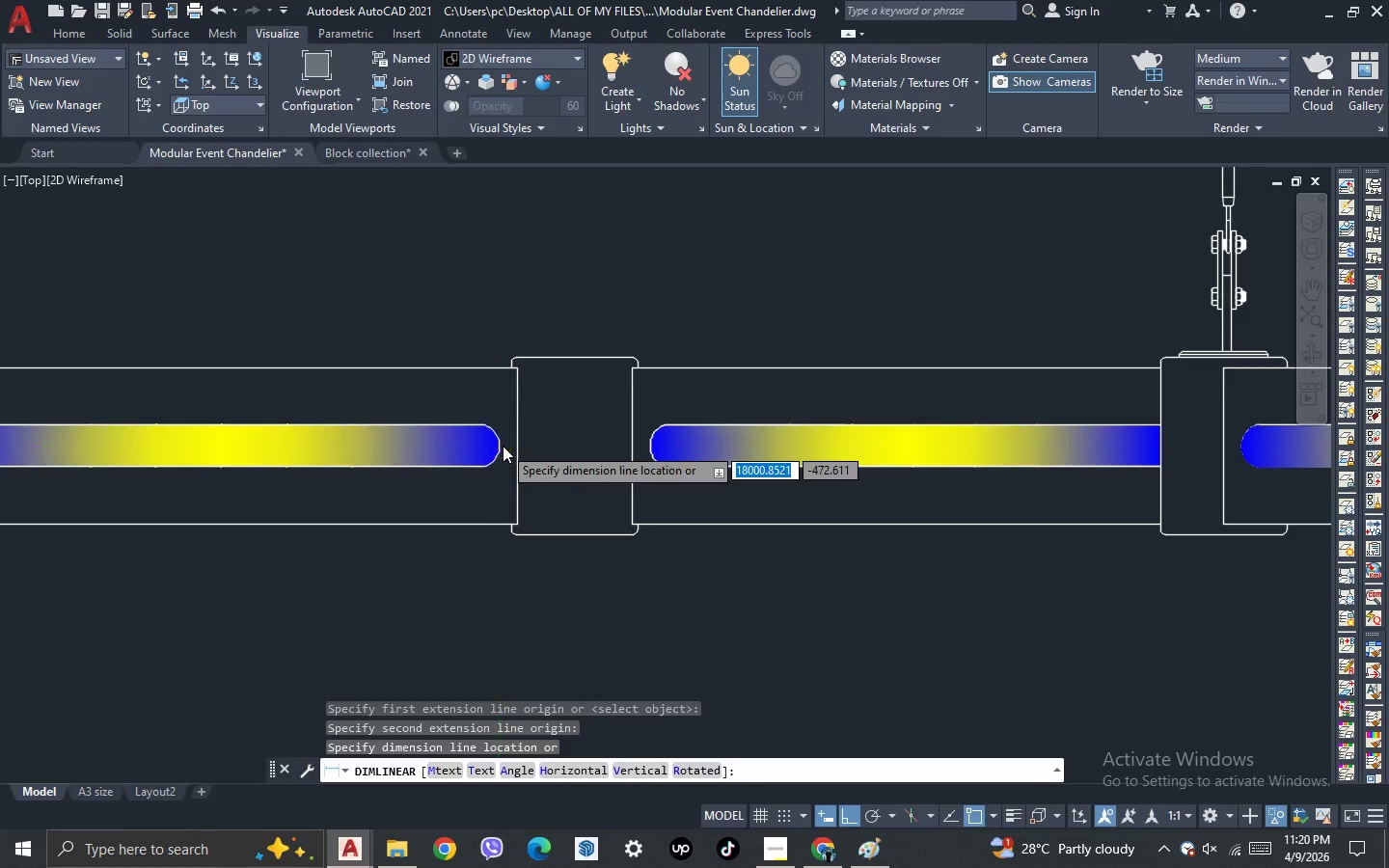 
scroll: coordinate [503, 448], scroll_direction: down, amount: 2.0
 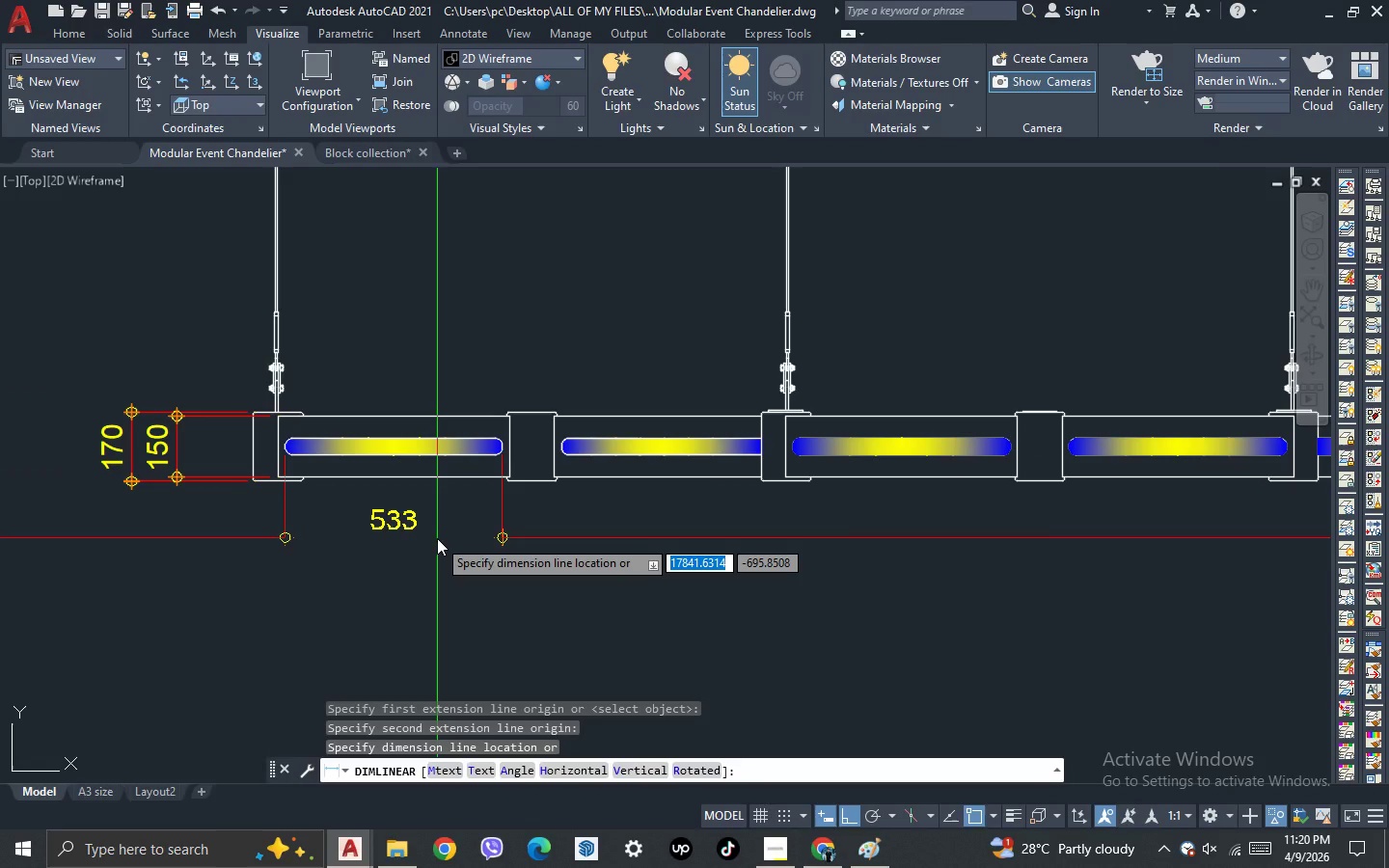 
key(Escape)
 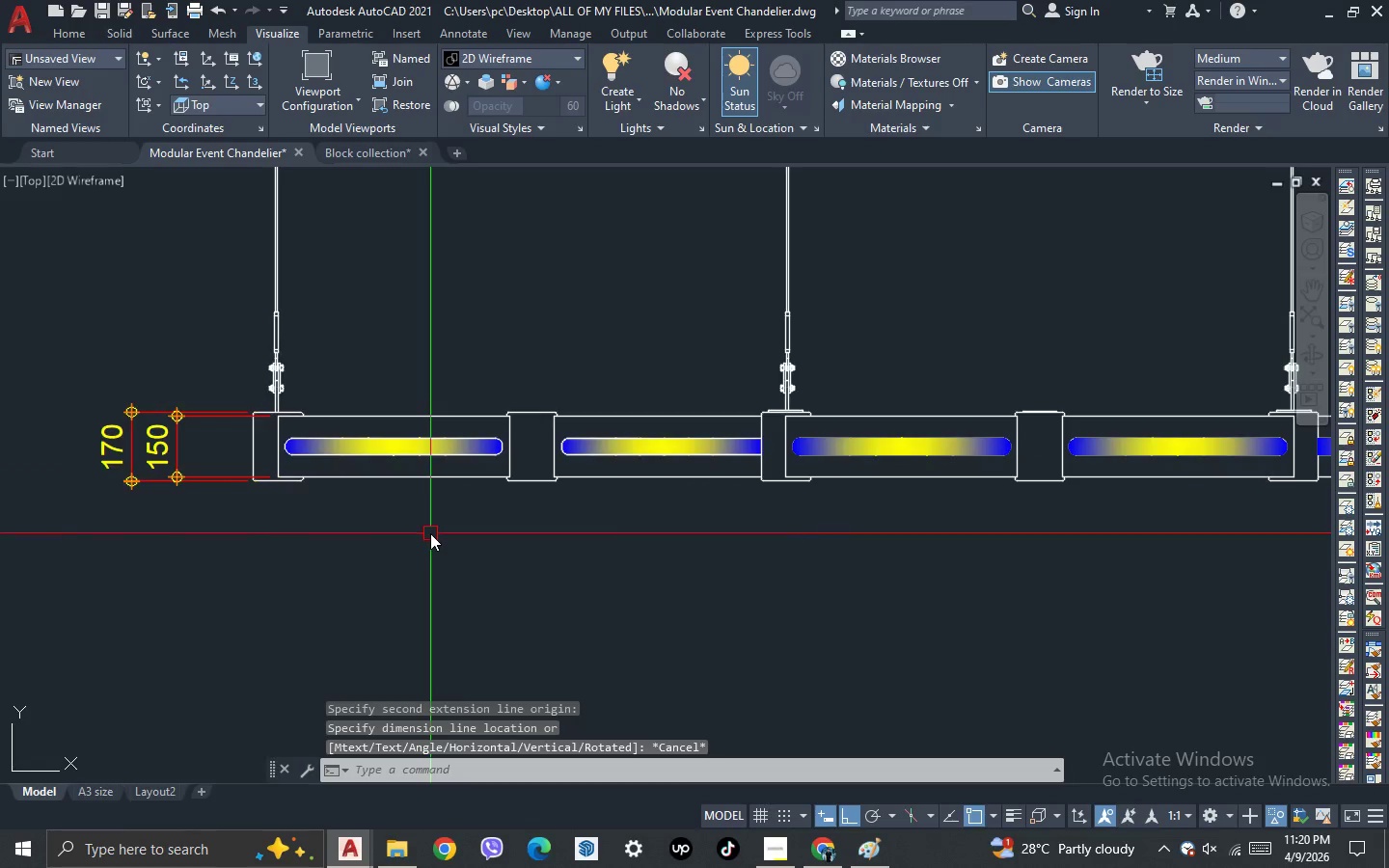 
scroll: coordinate [430, 533], scroll_direction: down, amount: 2.0
 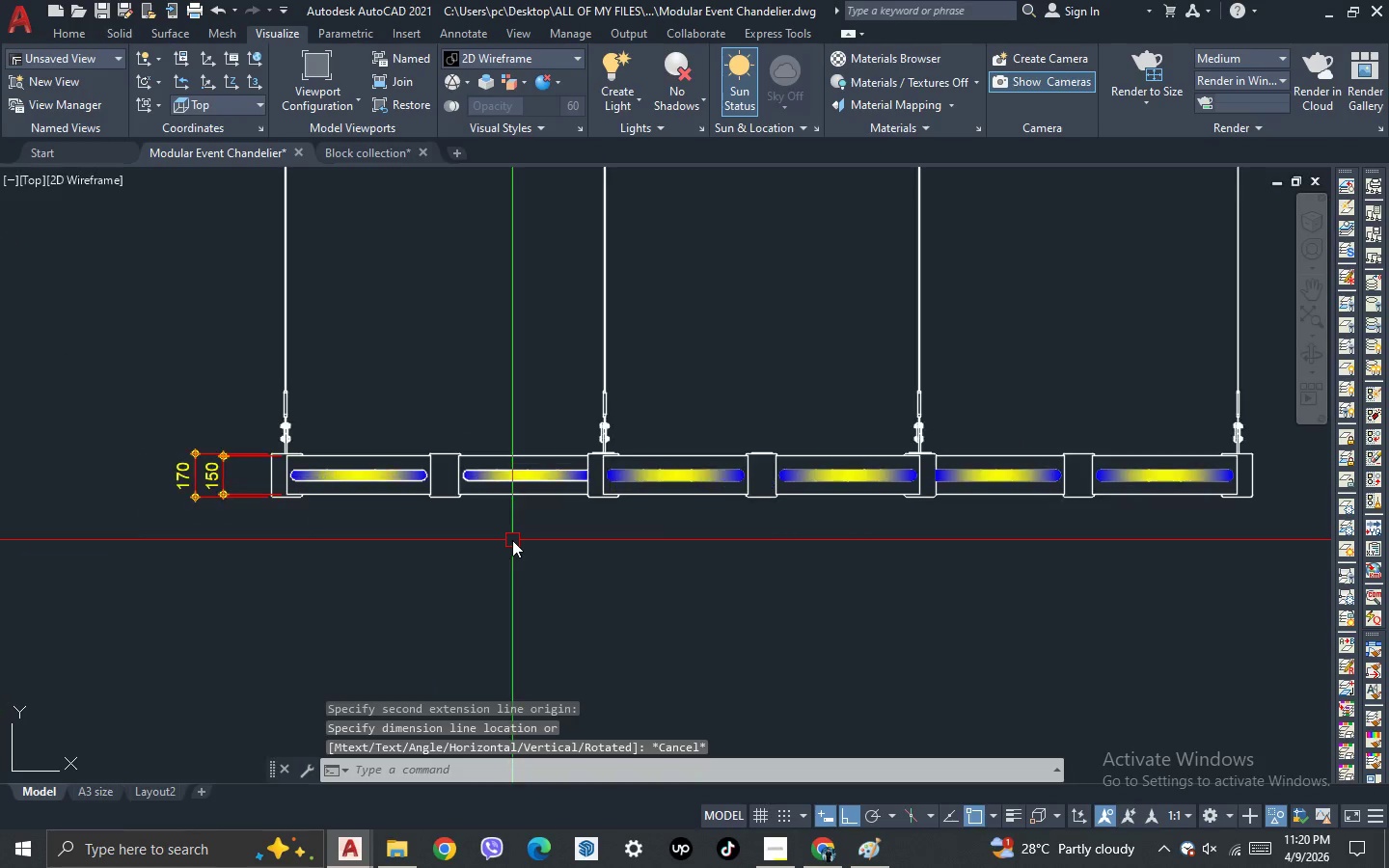 
scroll: coordinate [533, 342], scroll_direction: up, amount: 6.0
 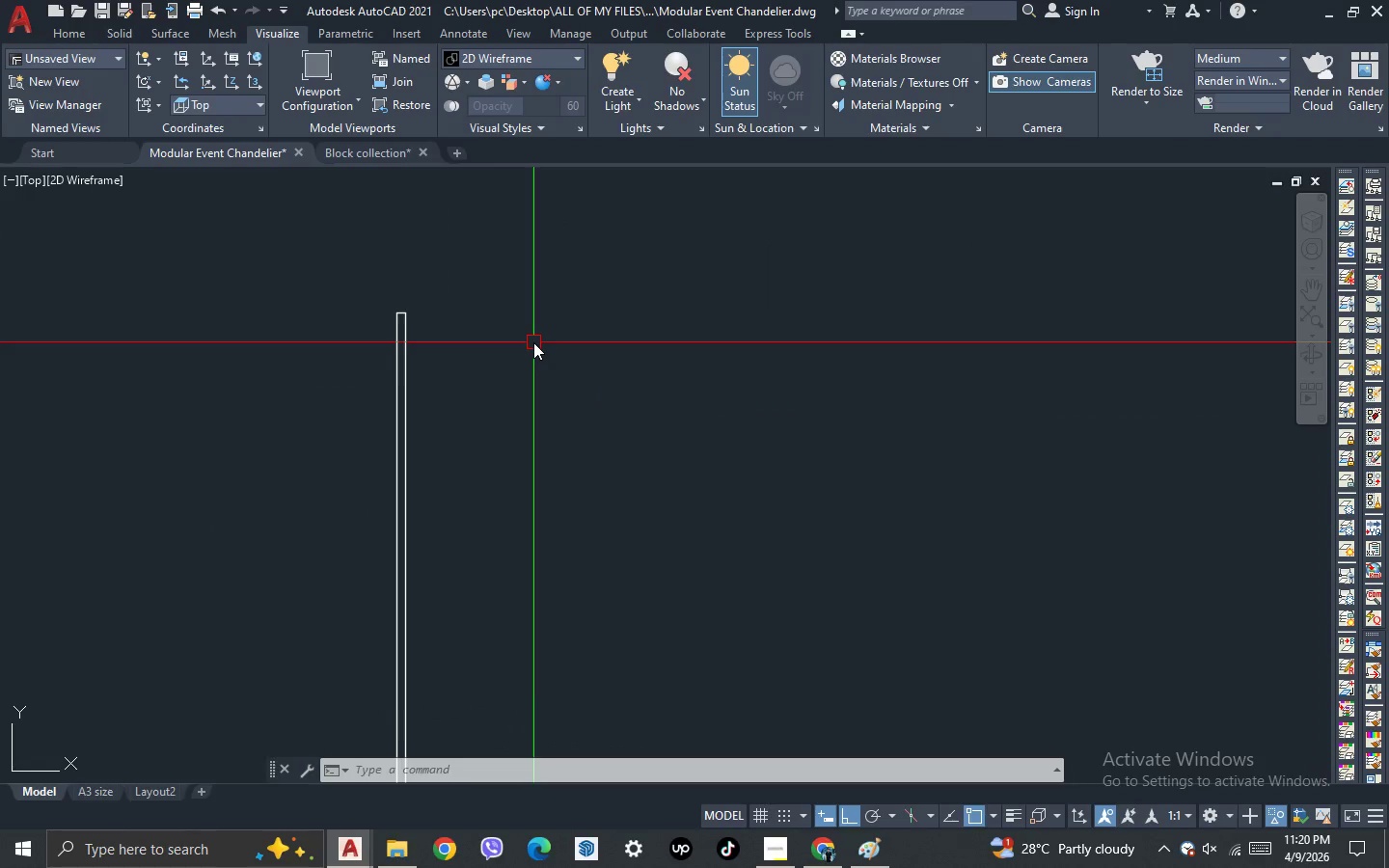 
type(DLI)
 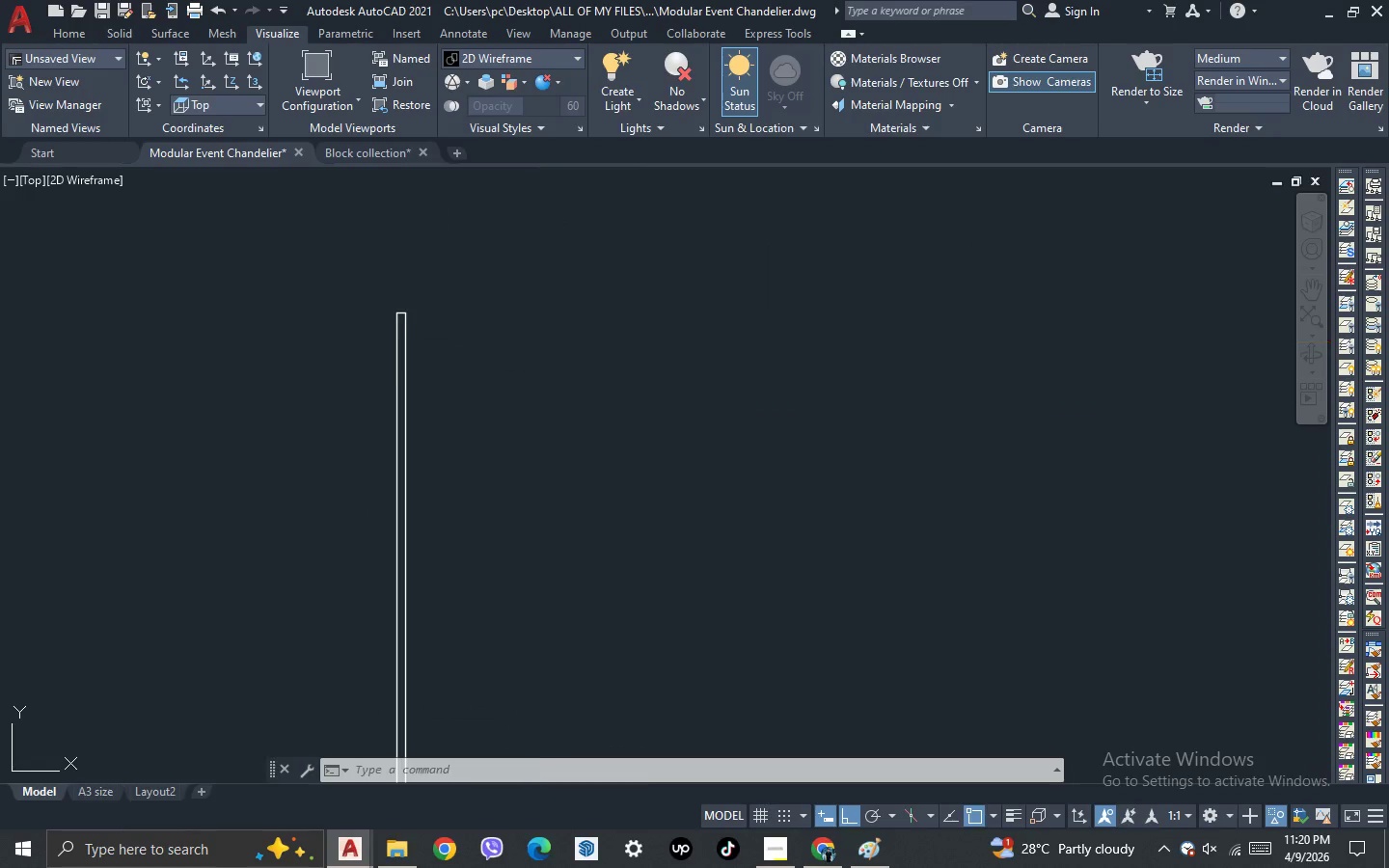 
key(Space)
 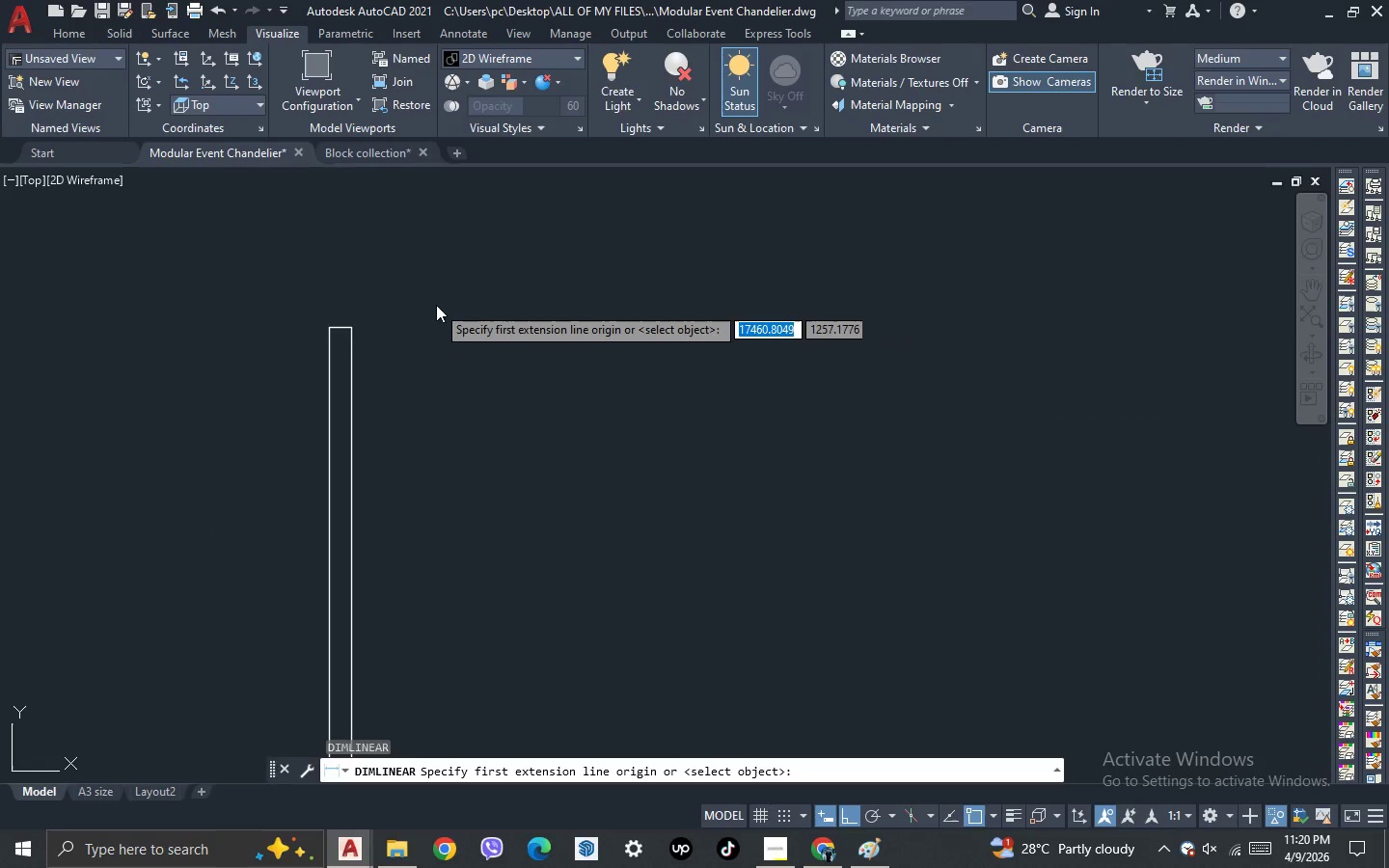 
scroll: coordinate [436, 305], scroll_direction: up, amount: 3.0
 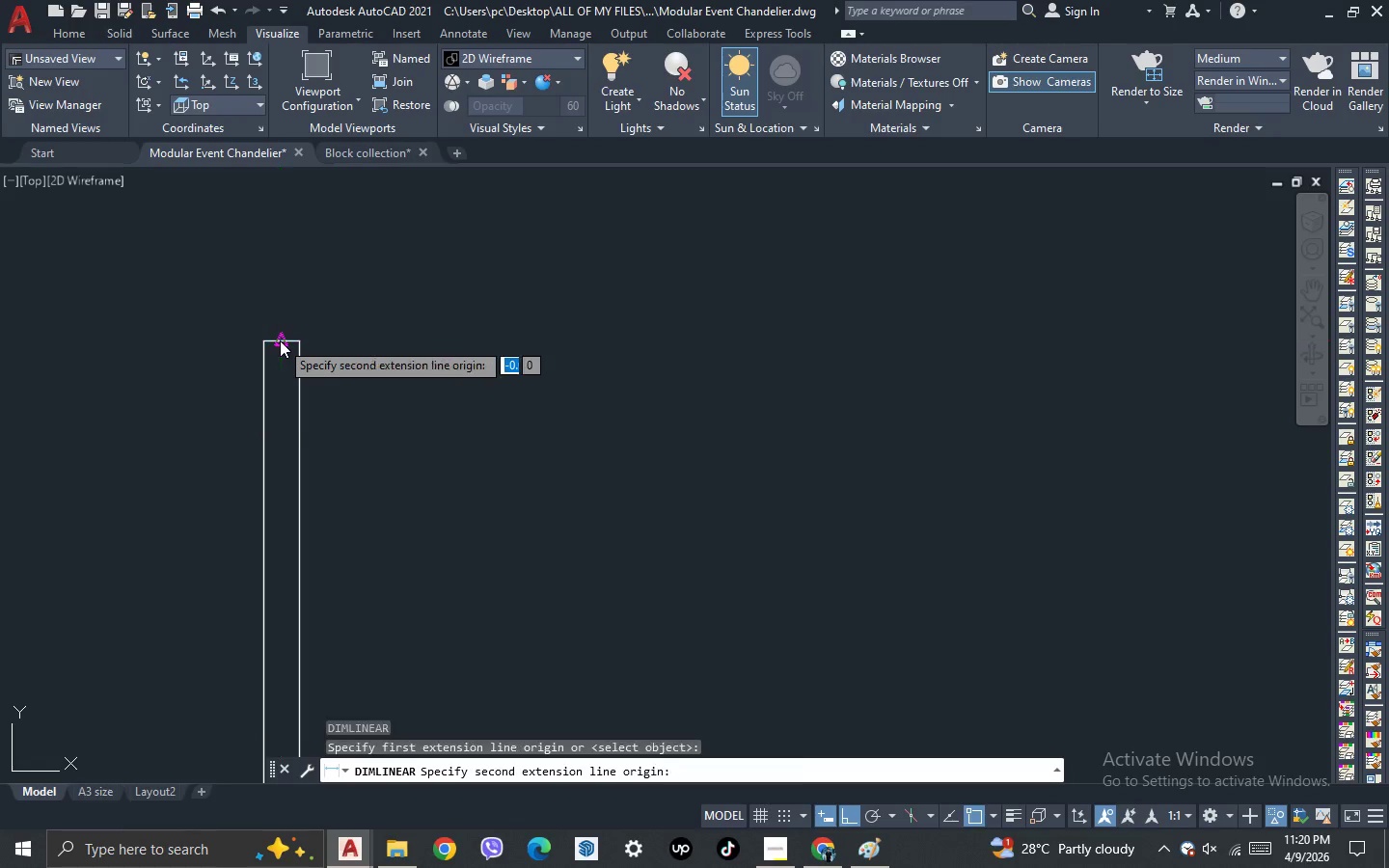 
scroll: coordinate [497, 378], scroll_direction: down, amount: 8.0
 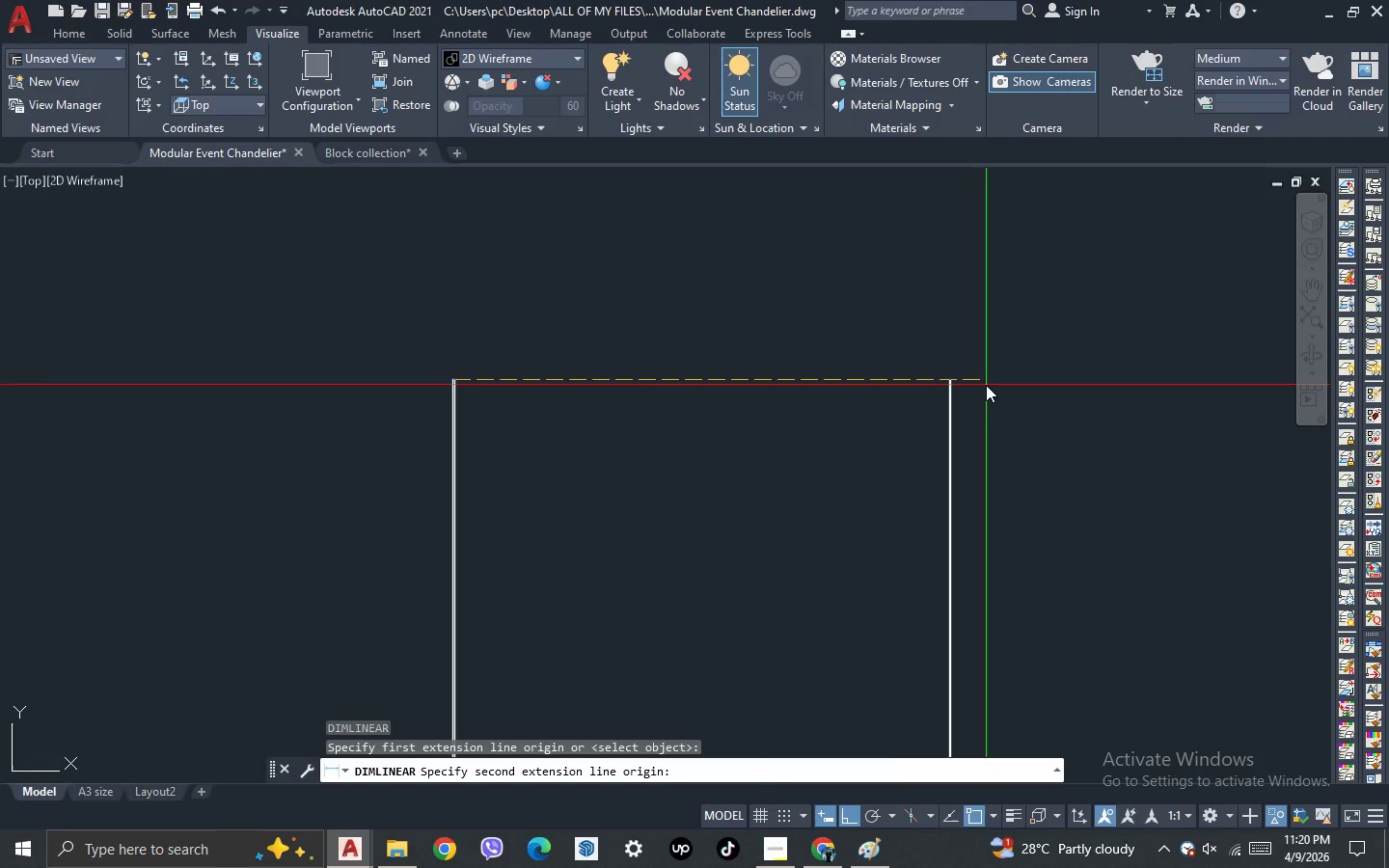 
scroll: coordinate [760, 374], scroll_direction: up, amount: 8.0
 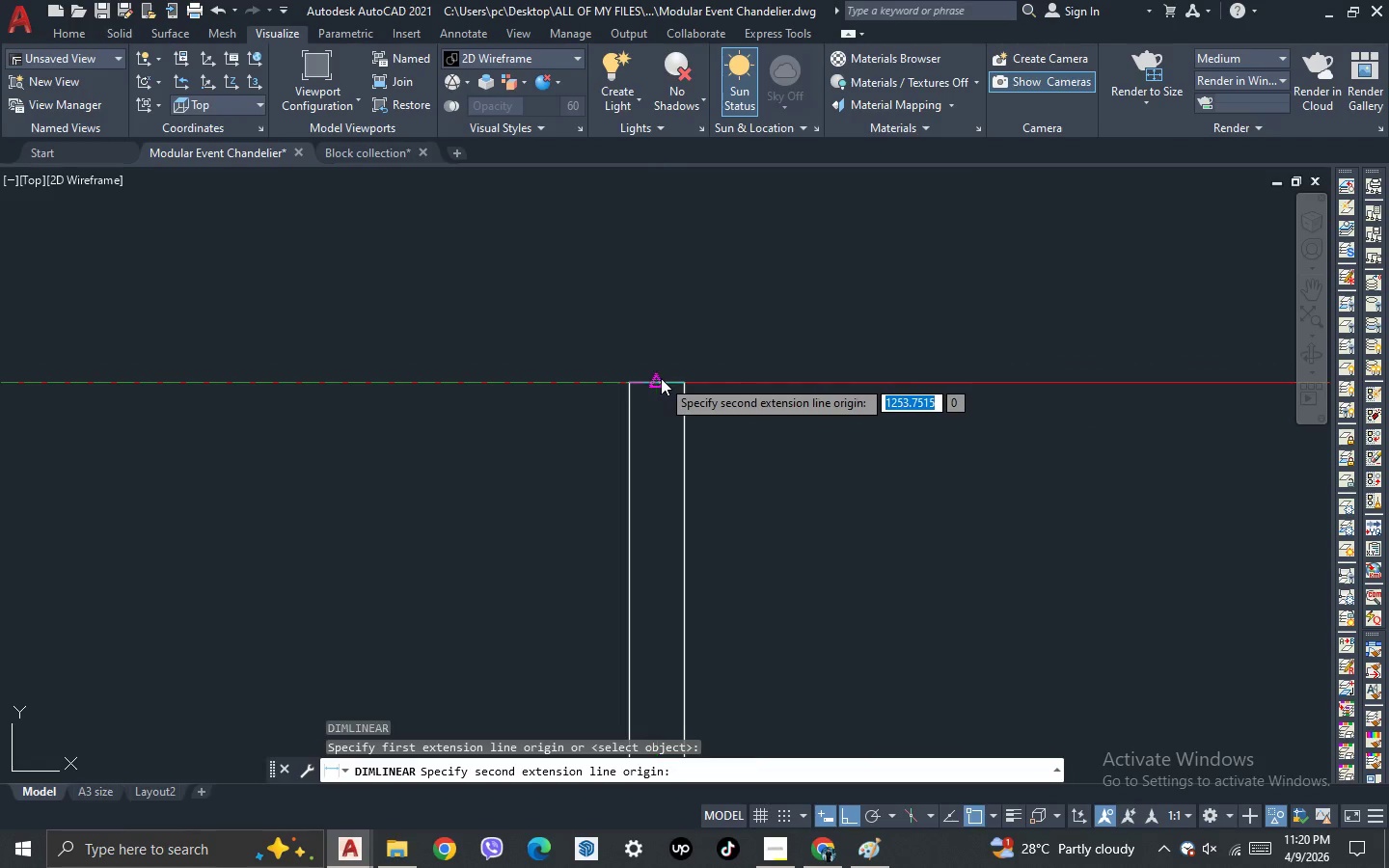 
left_click([659, 378])
 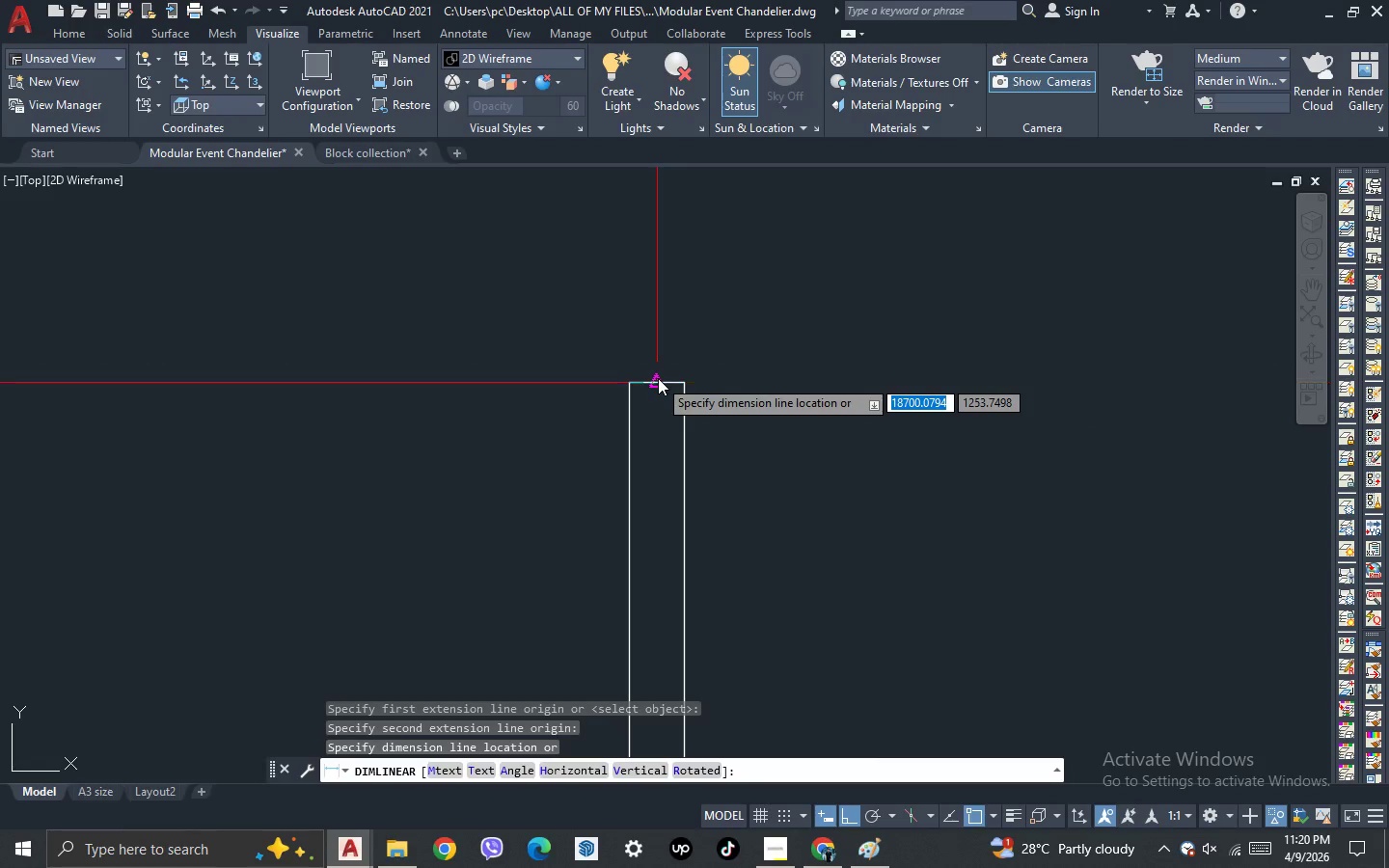 
left_click([658, 378])
 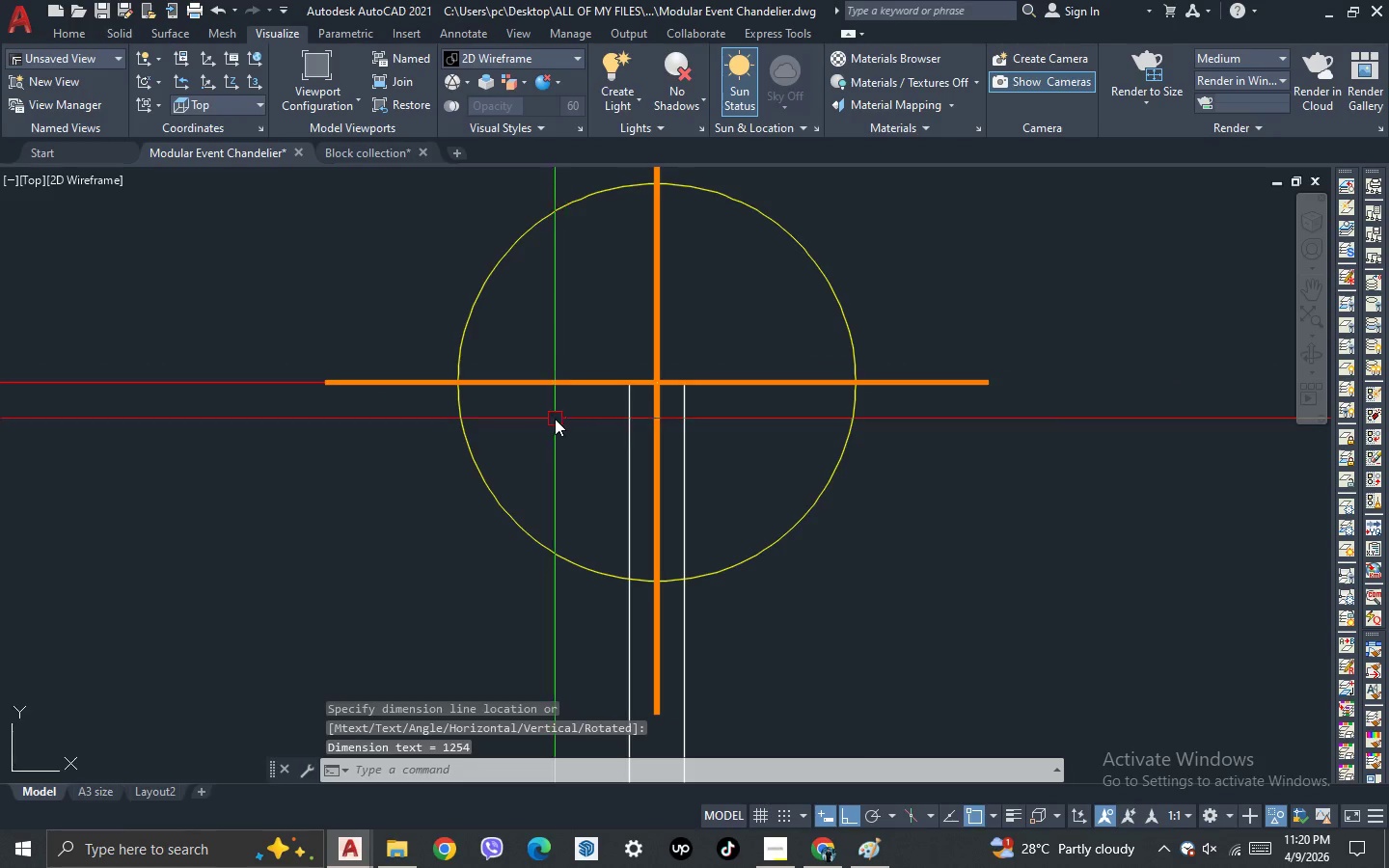 
scroll: coordinate [460, 397], scroll_direction: down, amount: 9.0
 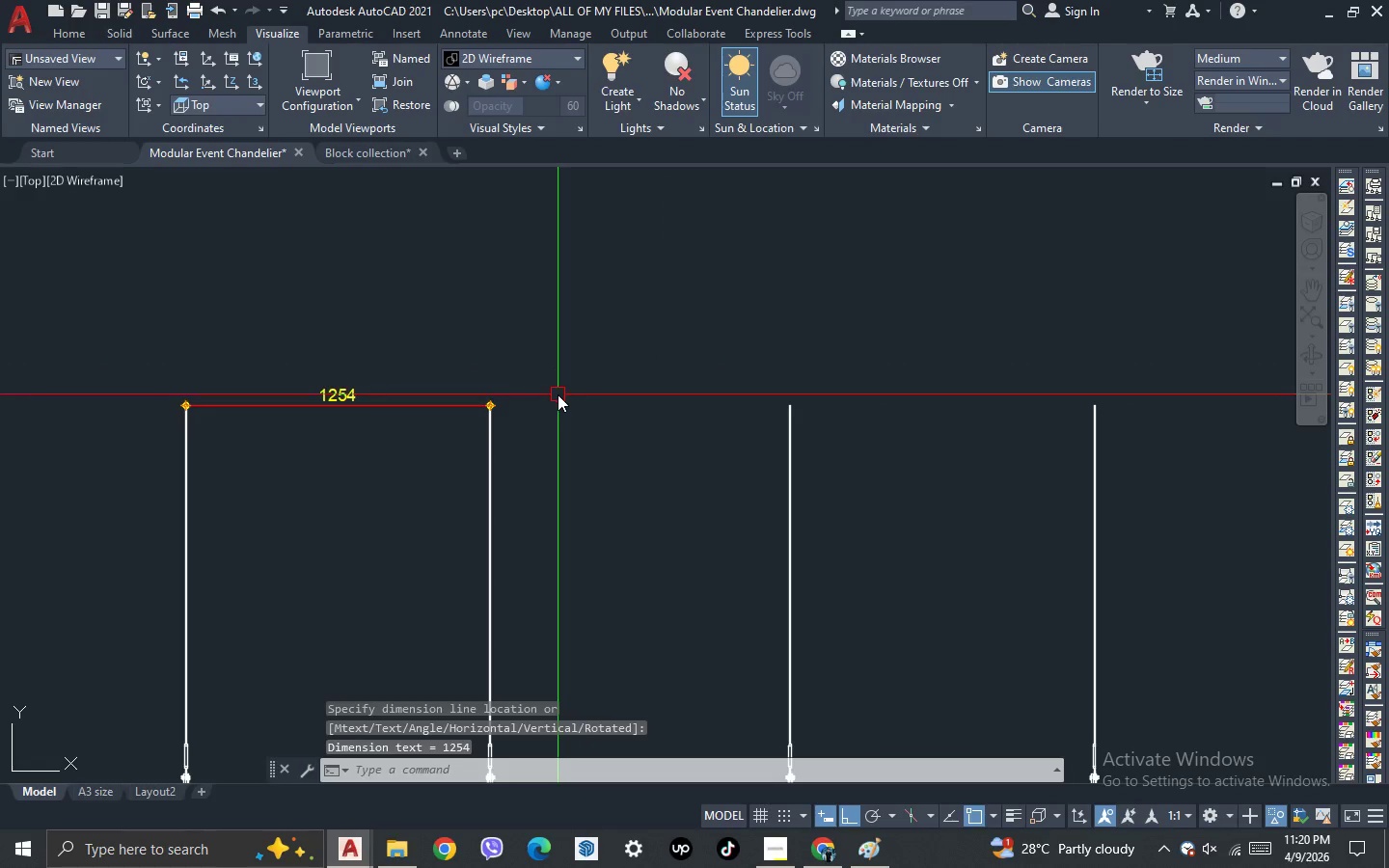 
type(DCO)
 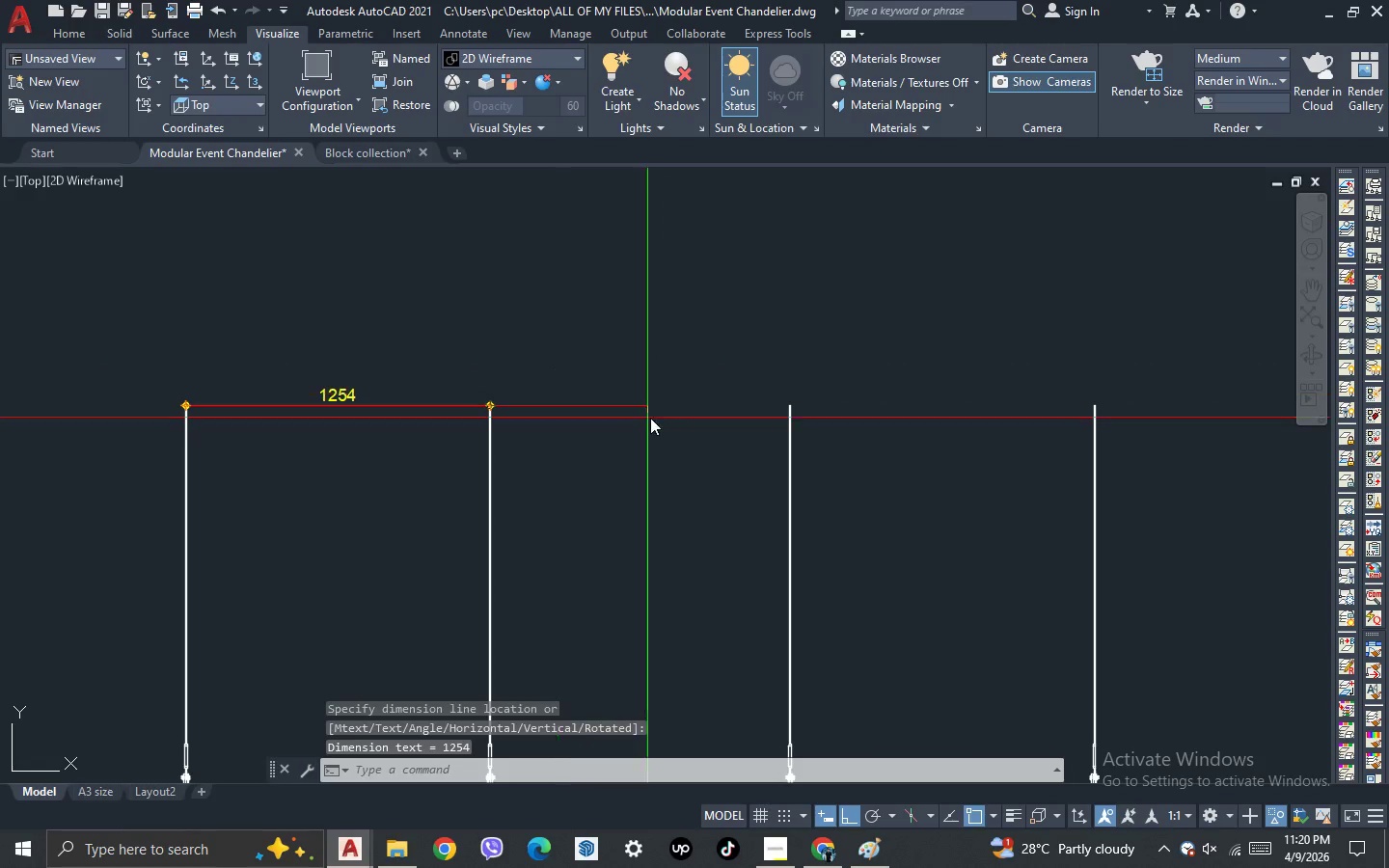 
key(Space)
 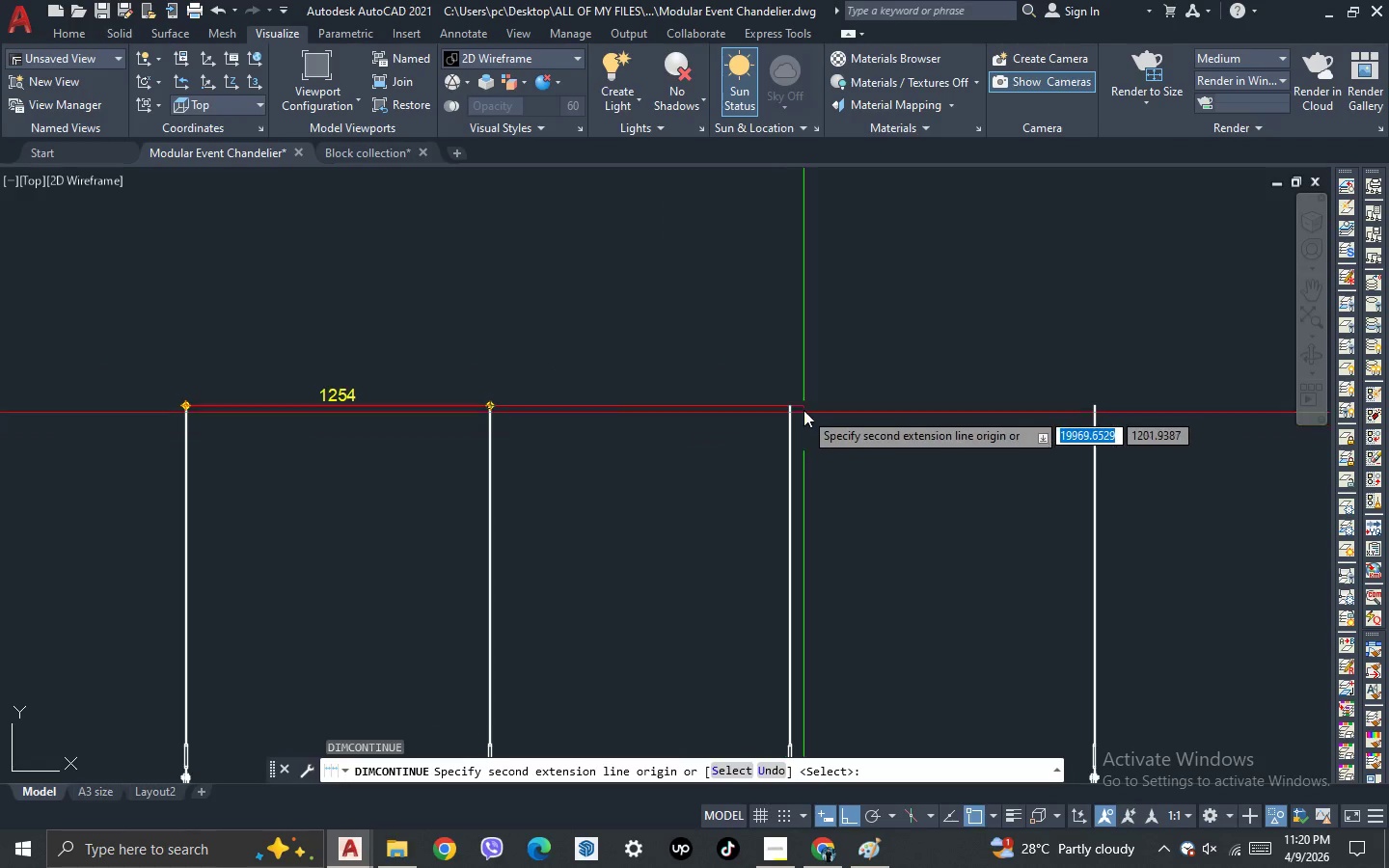 
scroll: coordinate [726, 396], scroll_direction: up, amount: 7.0
 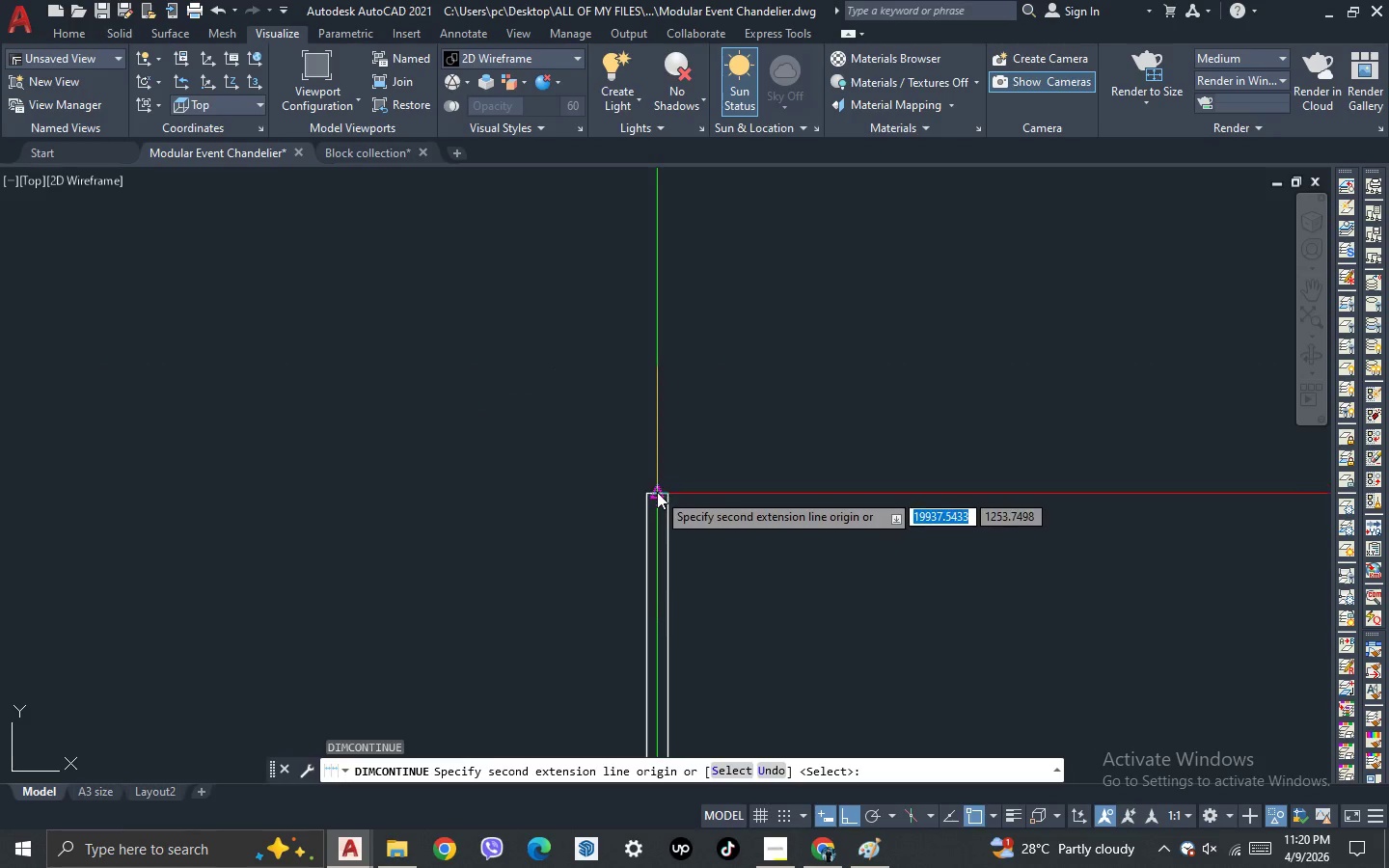 
left_click([657, 493])
 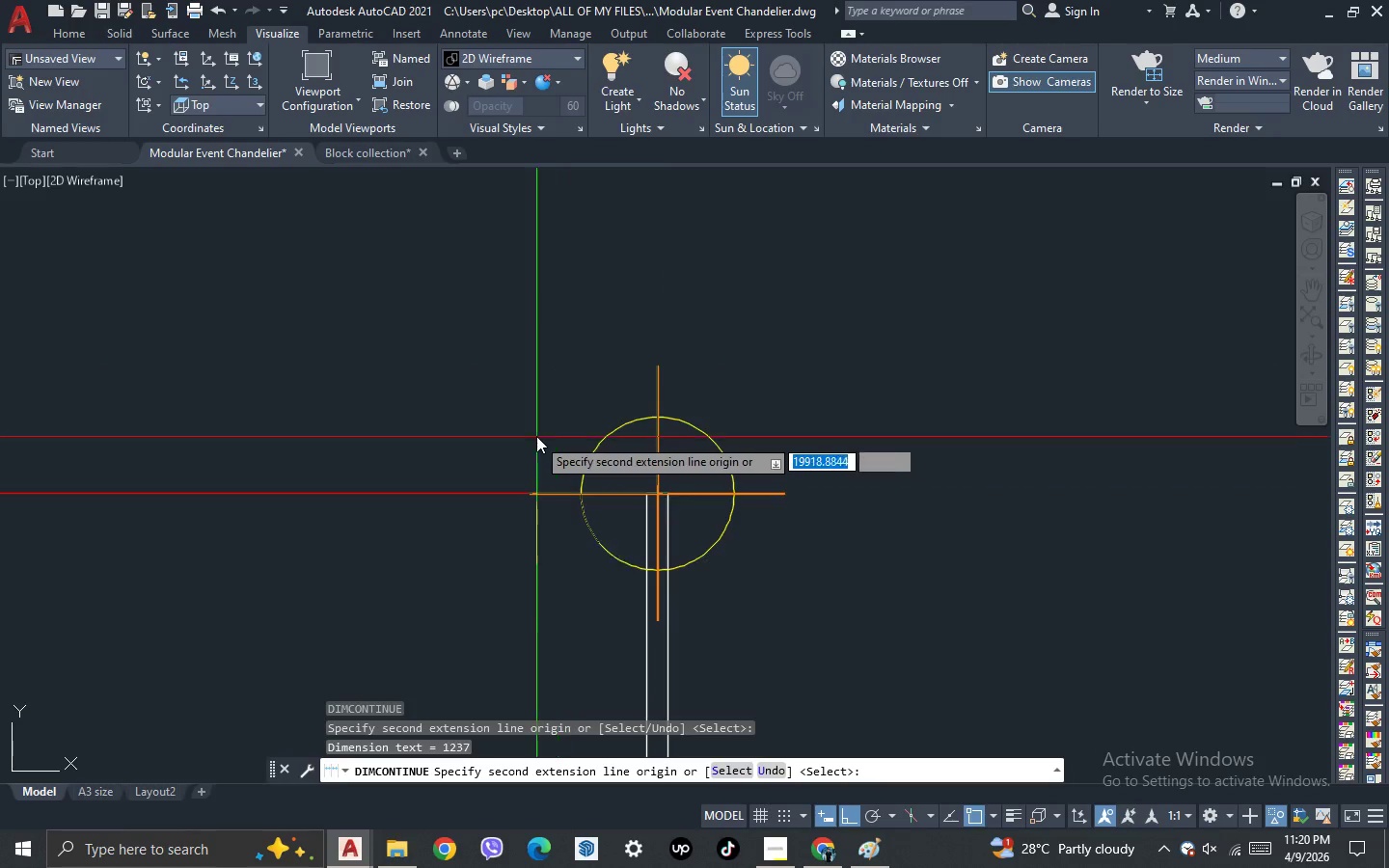 
scroll: coordinate [626, 412], scroll_direction: down, amount: 7.0
 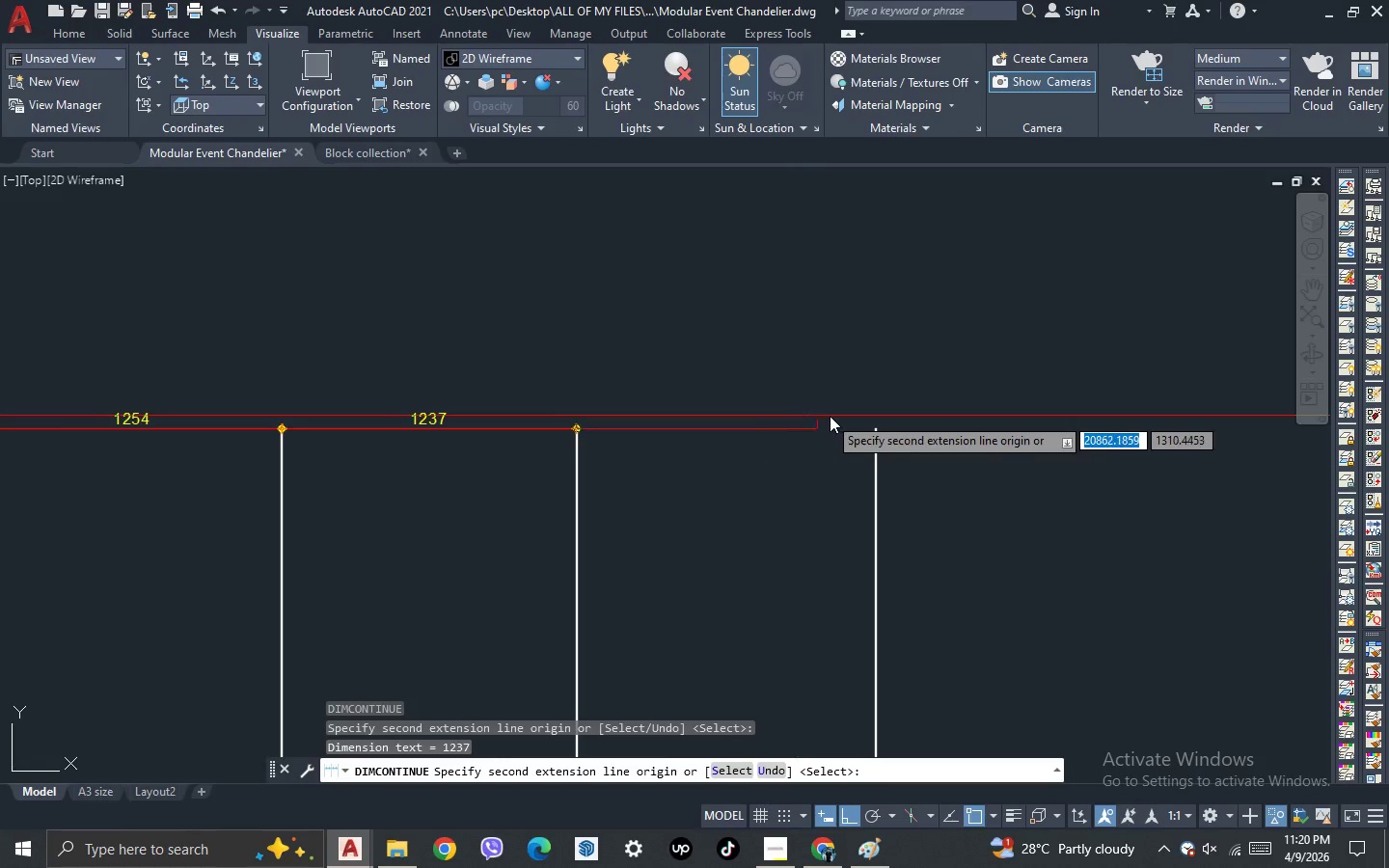 
scroll: coordinate [838, 440], scroll_direction: up, amount: 9.0
 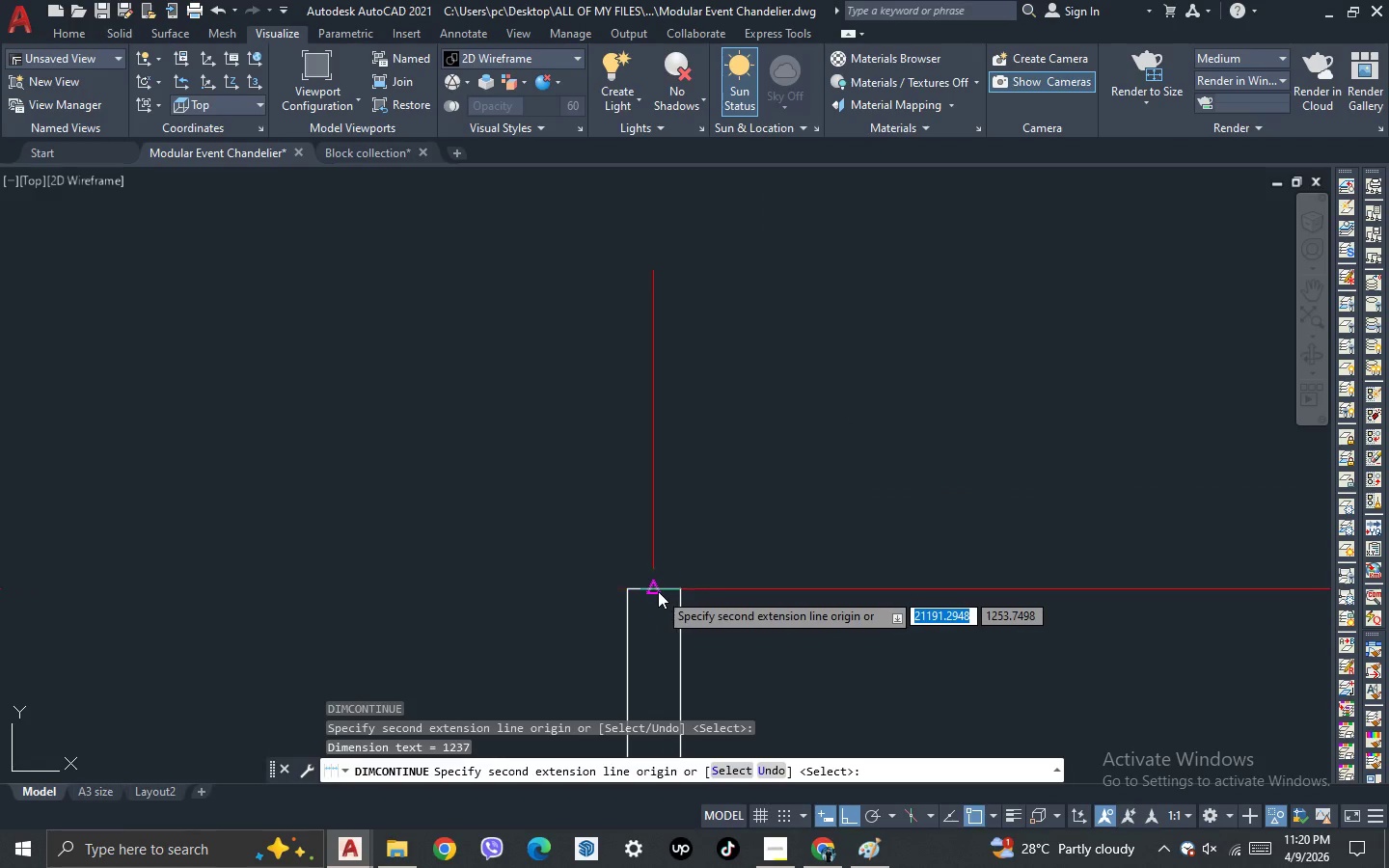 
left_click_drag(start_coordinate=[658, 591], to_coordinate=[662, 583])
 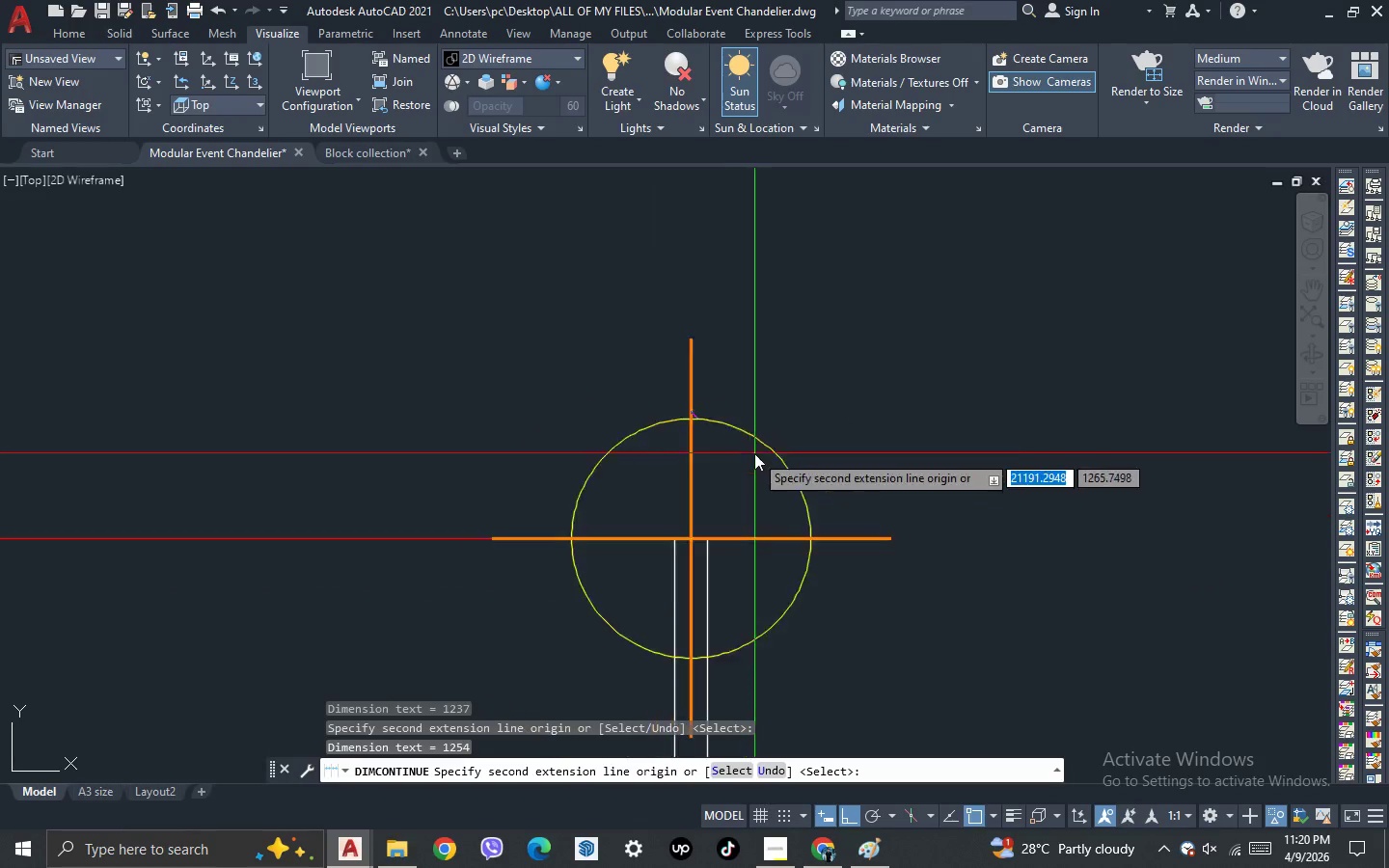 
key(Escape)
 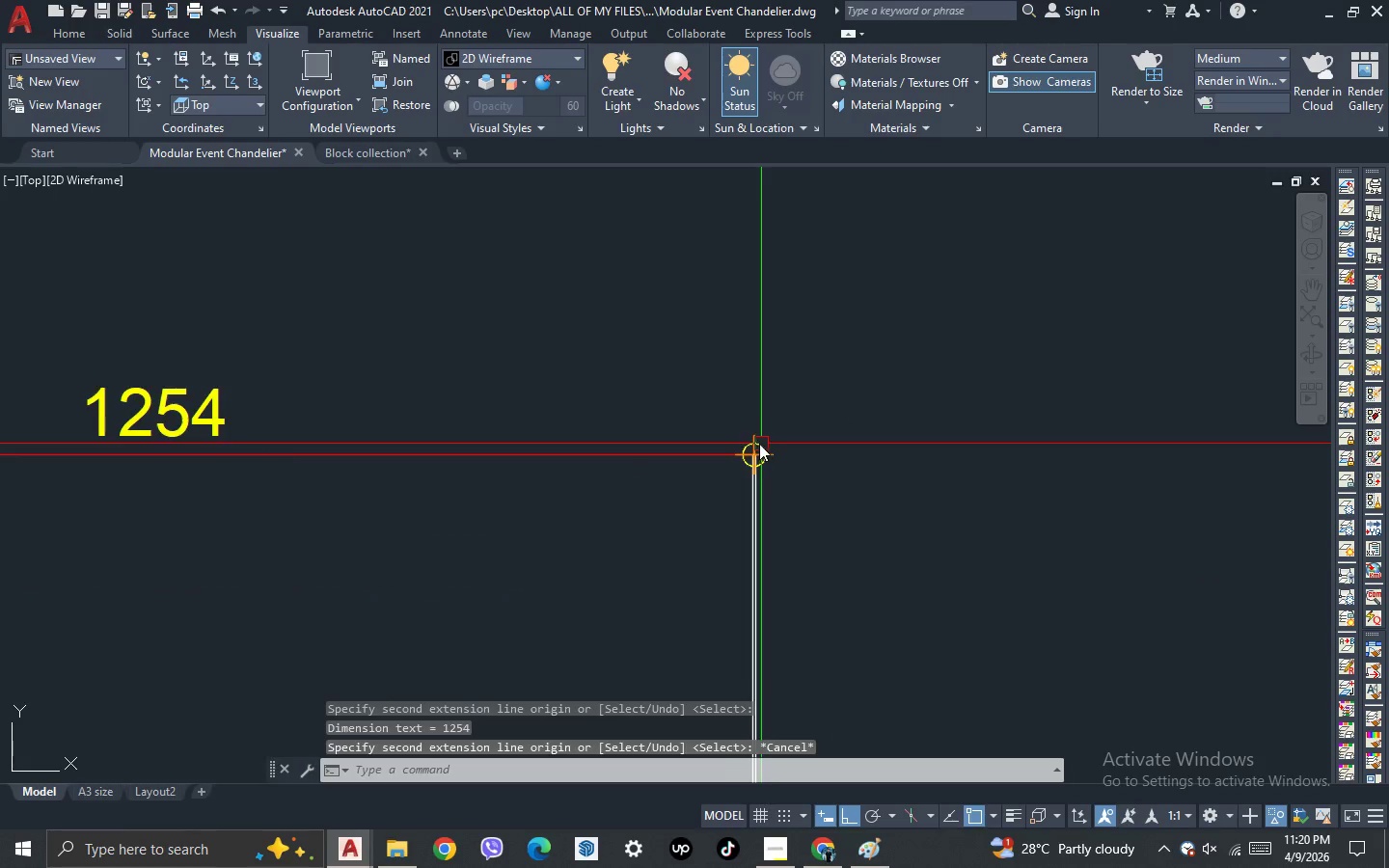 
key(Escape)
 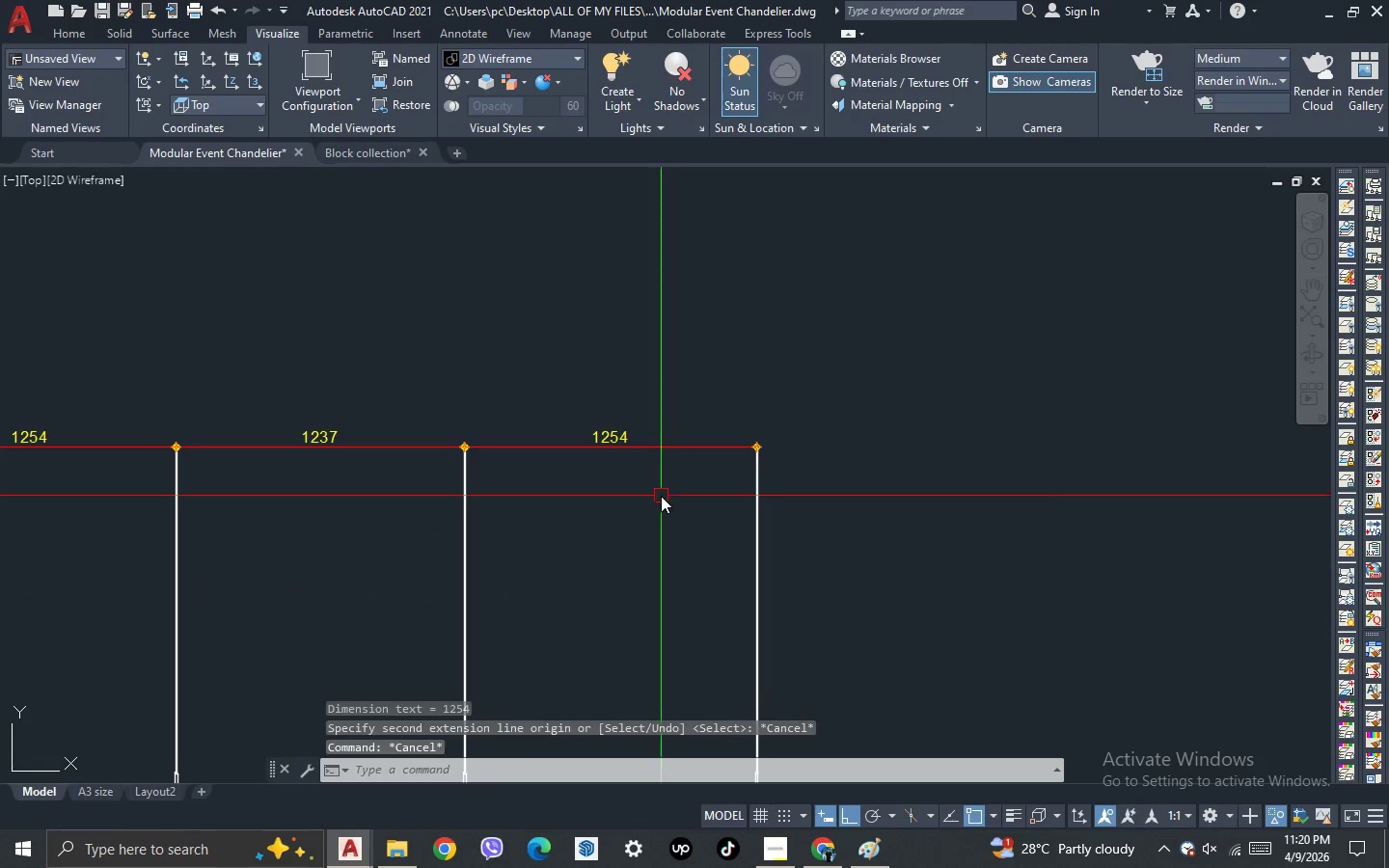 
left_click_drag(start_coordinate=[661, 496], to_coordinate=[651, 469])
 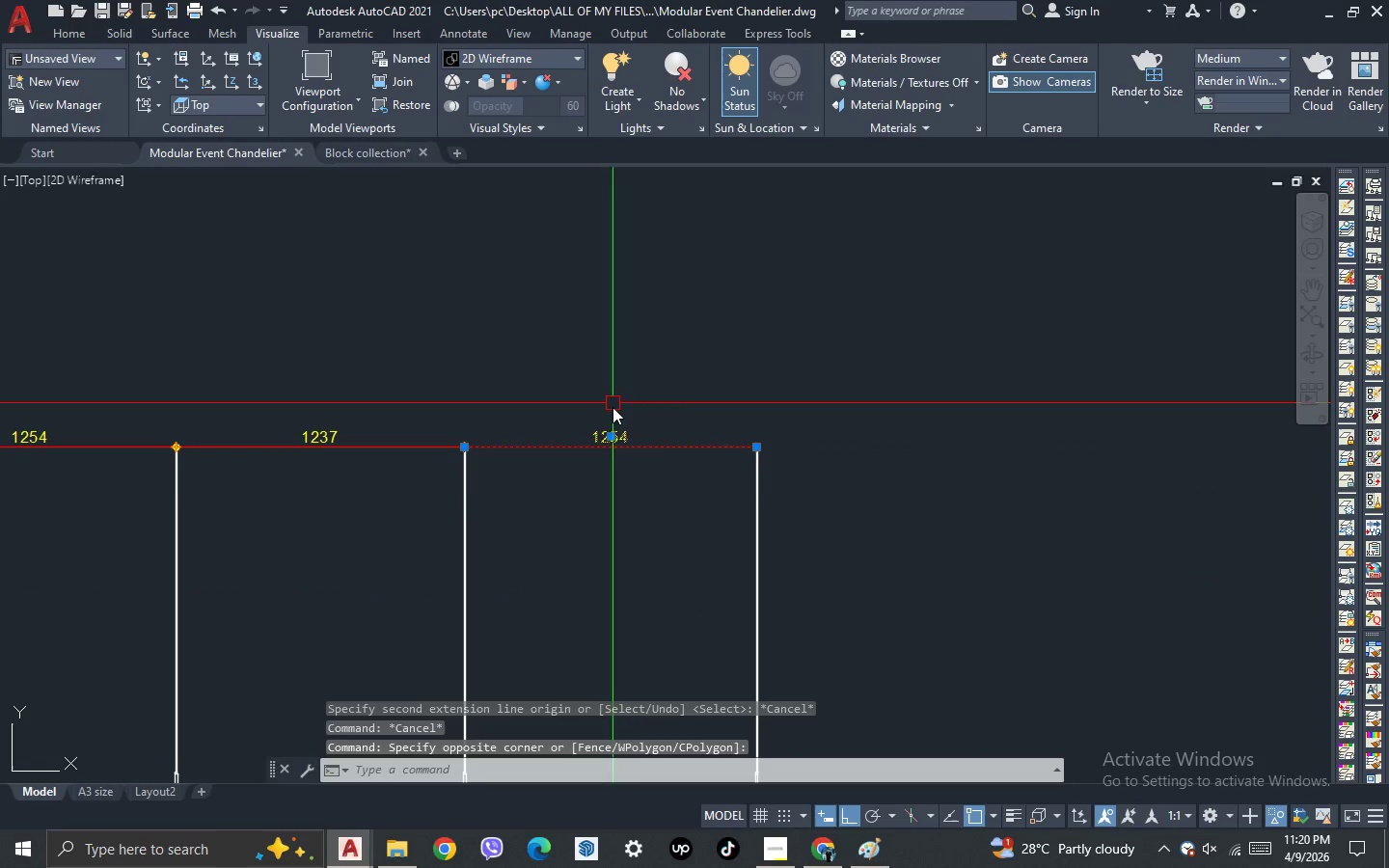 
scroll: coordinate [756, 444], scroll_direction: down, amount: 11.0
 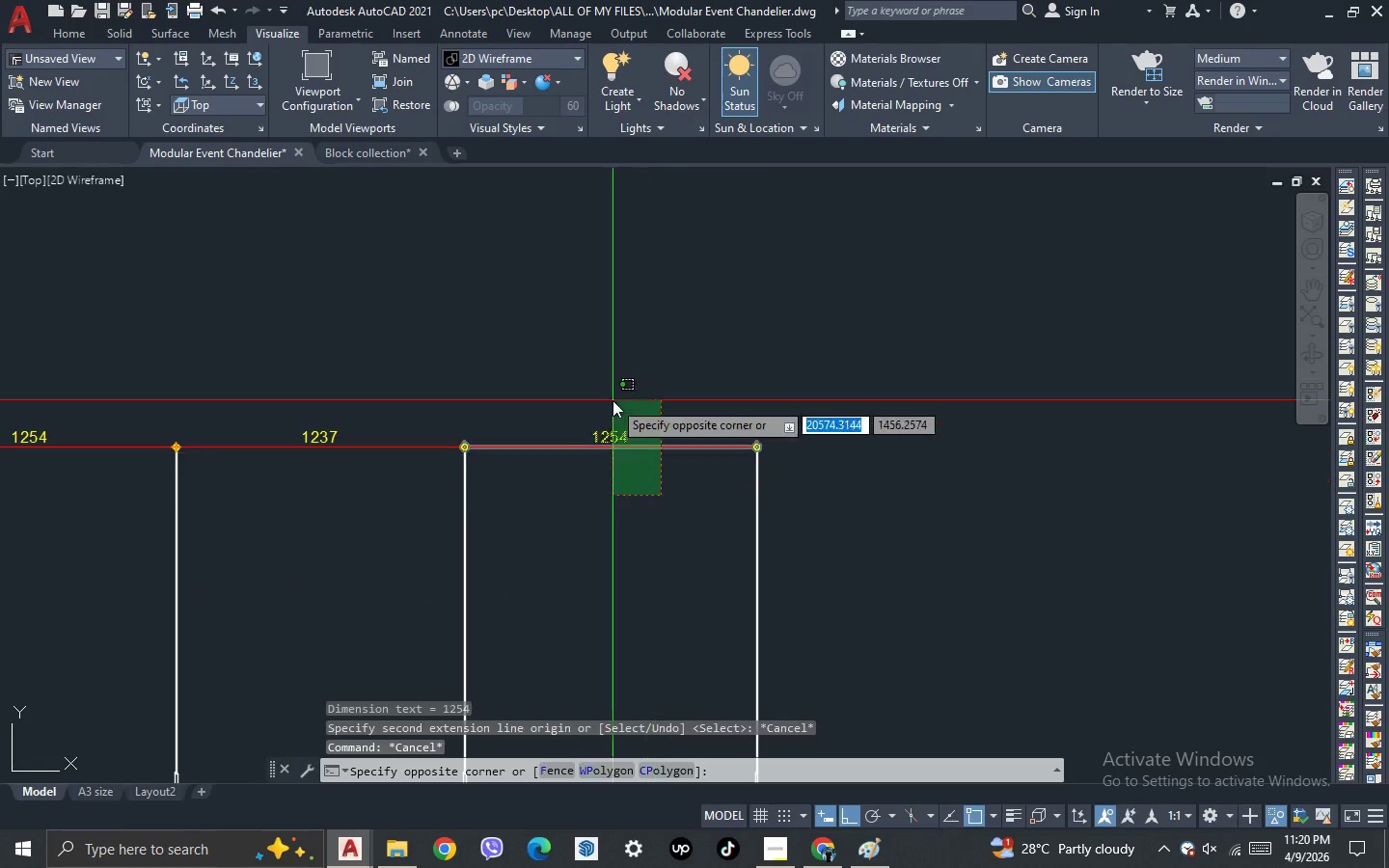 
left_click_drag(start_coordinate=[613, 400], to_coordinate=[613, 407])
 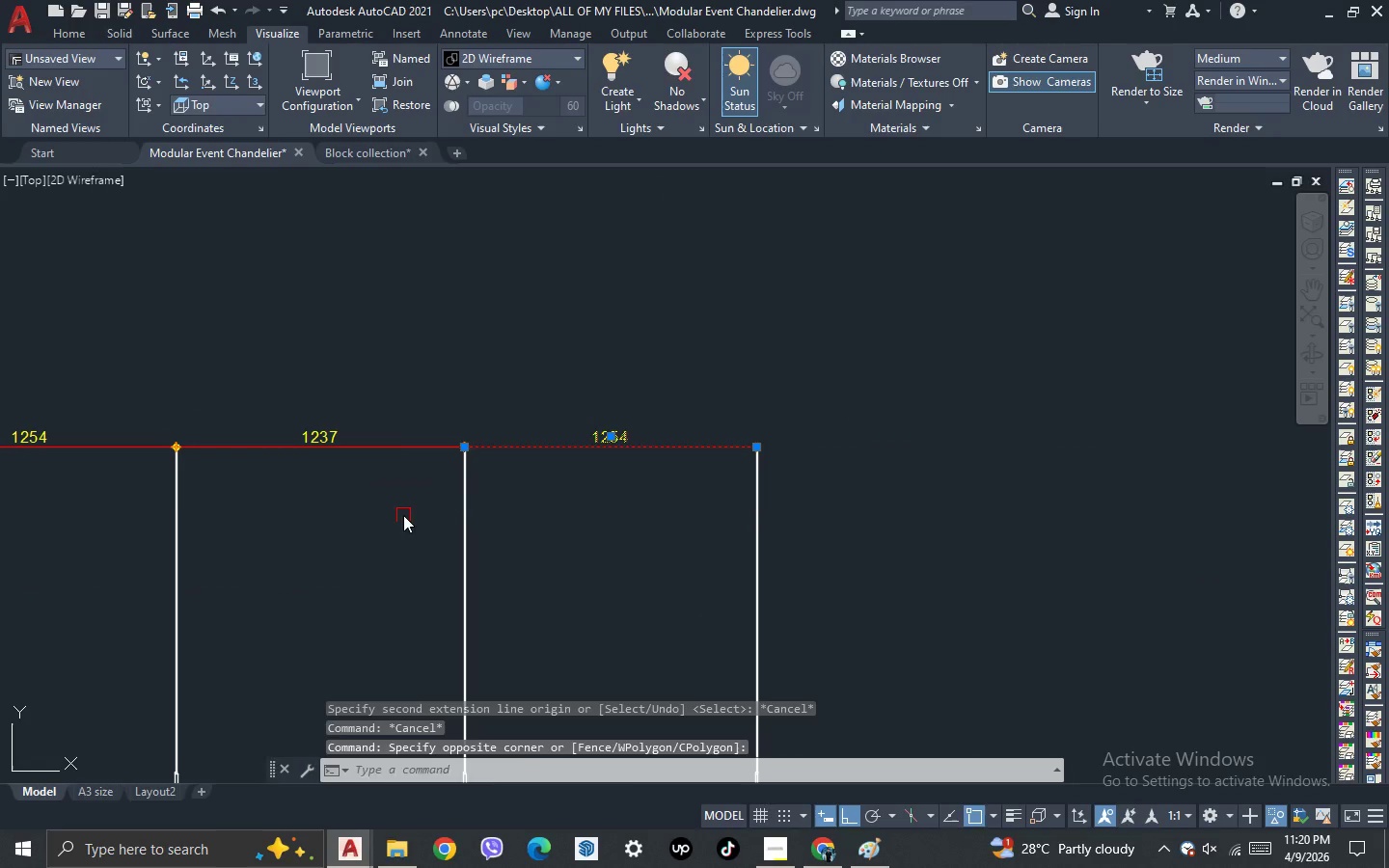 
left_click_drag(start_coordinate=[402, 513], to_coordinate=[360, 452])
 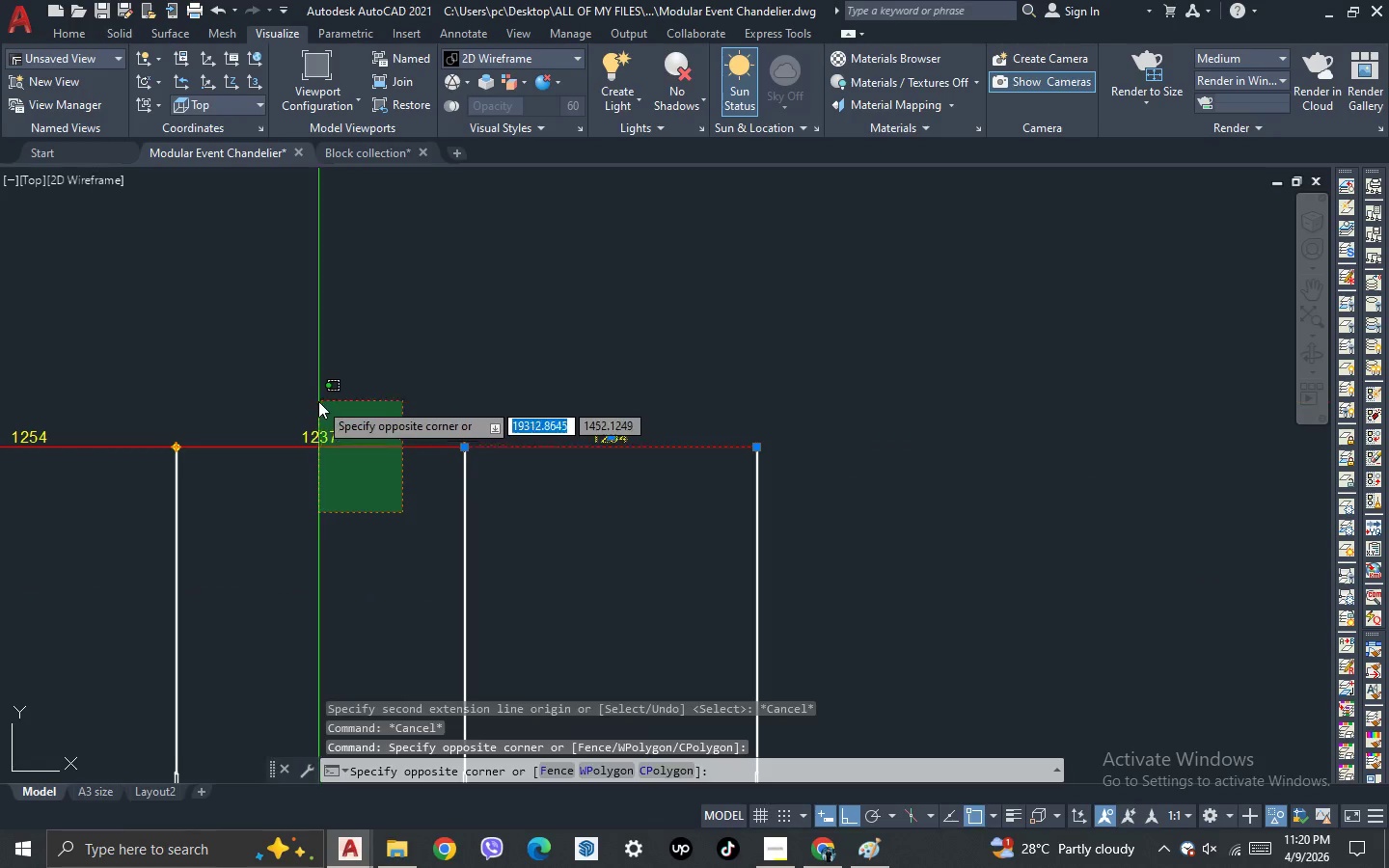 
triple_click([318, 401])
 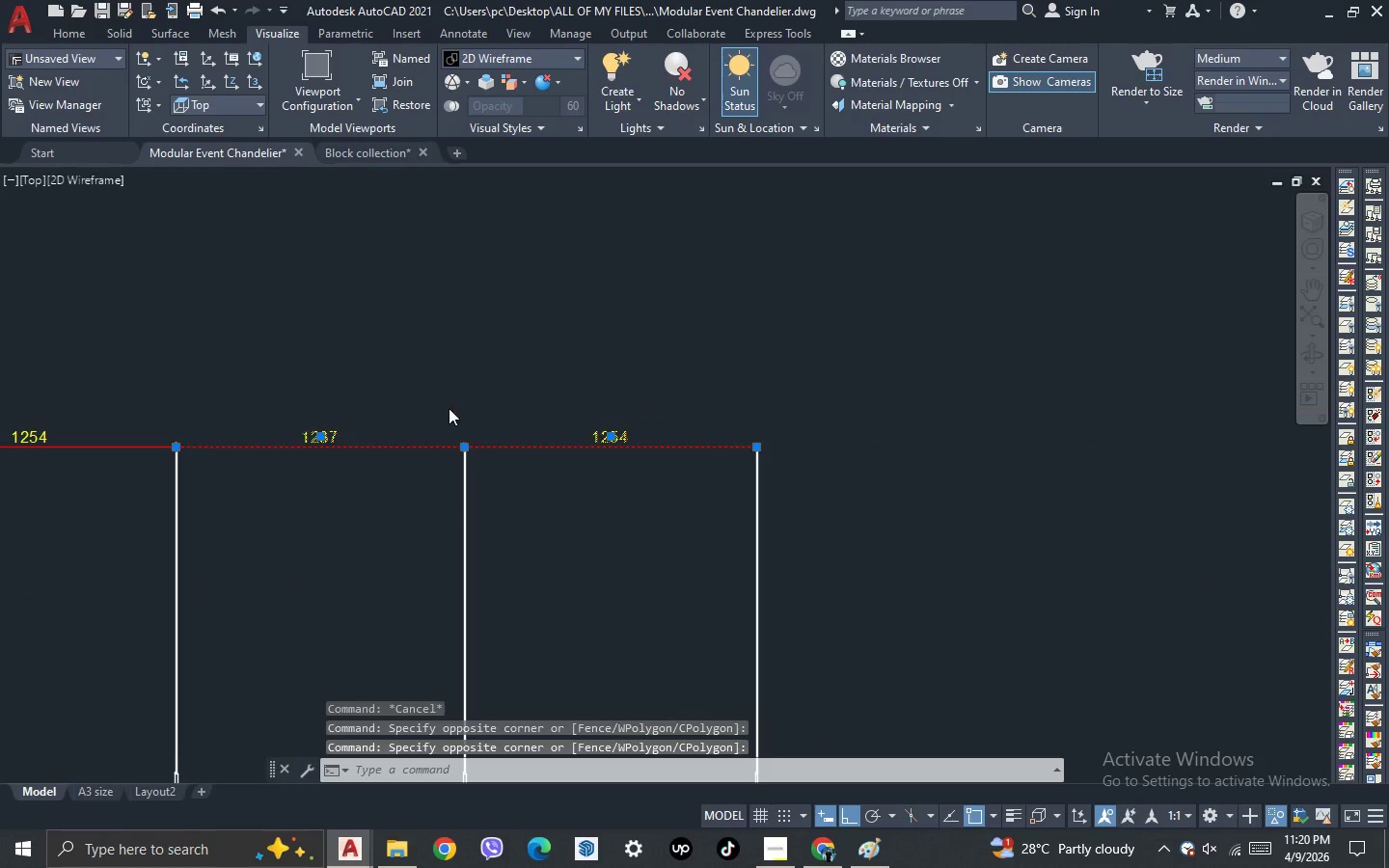 
left_click_drag(start_coordinate=[366, 420], to_coordinate=[340, 374])
 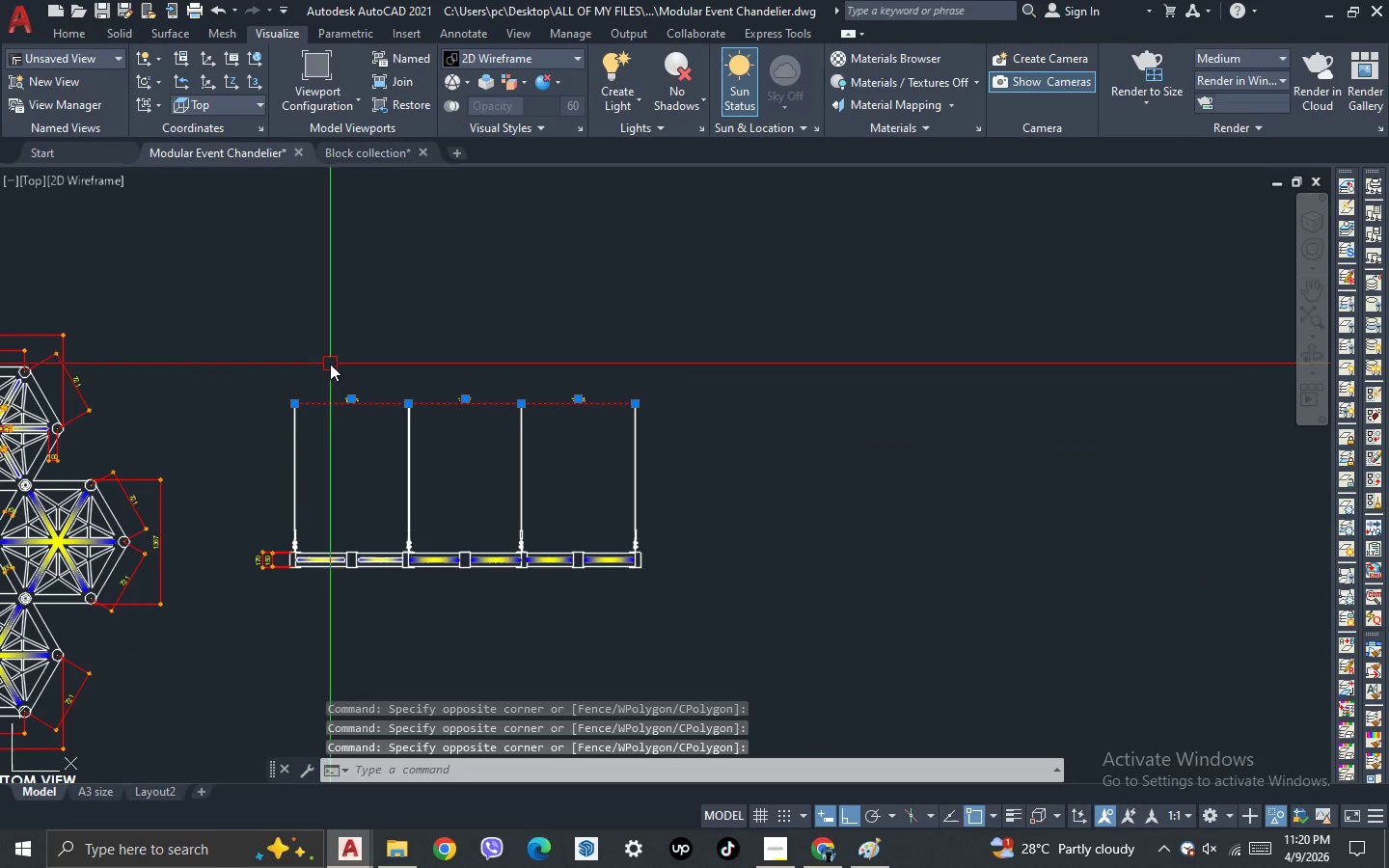 
left_click_drag(start_coordinate=[330, 365], to_coordinate=[339, 368])
 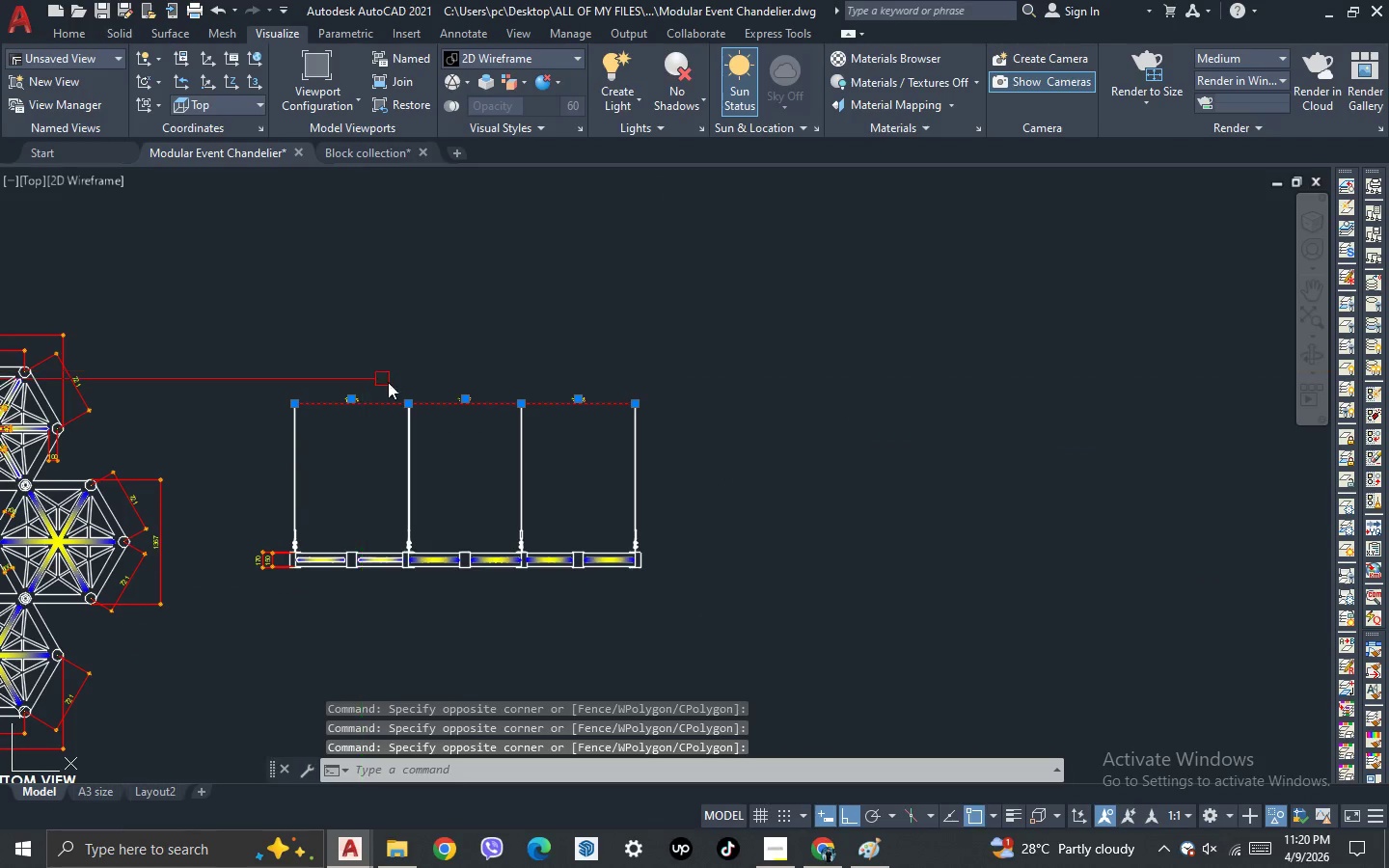 
scroll: coordinate [338, 443], scroll_direction: down, amount: 2.0
 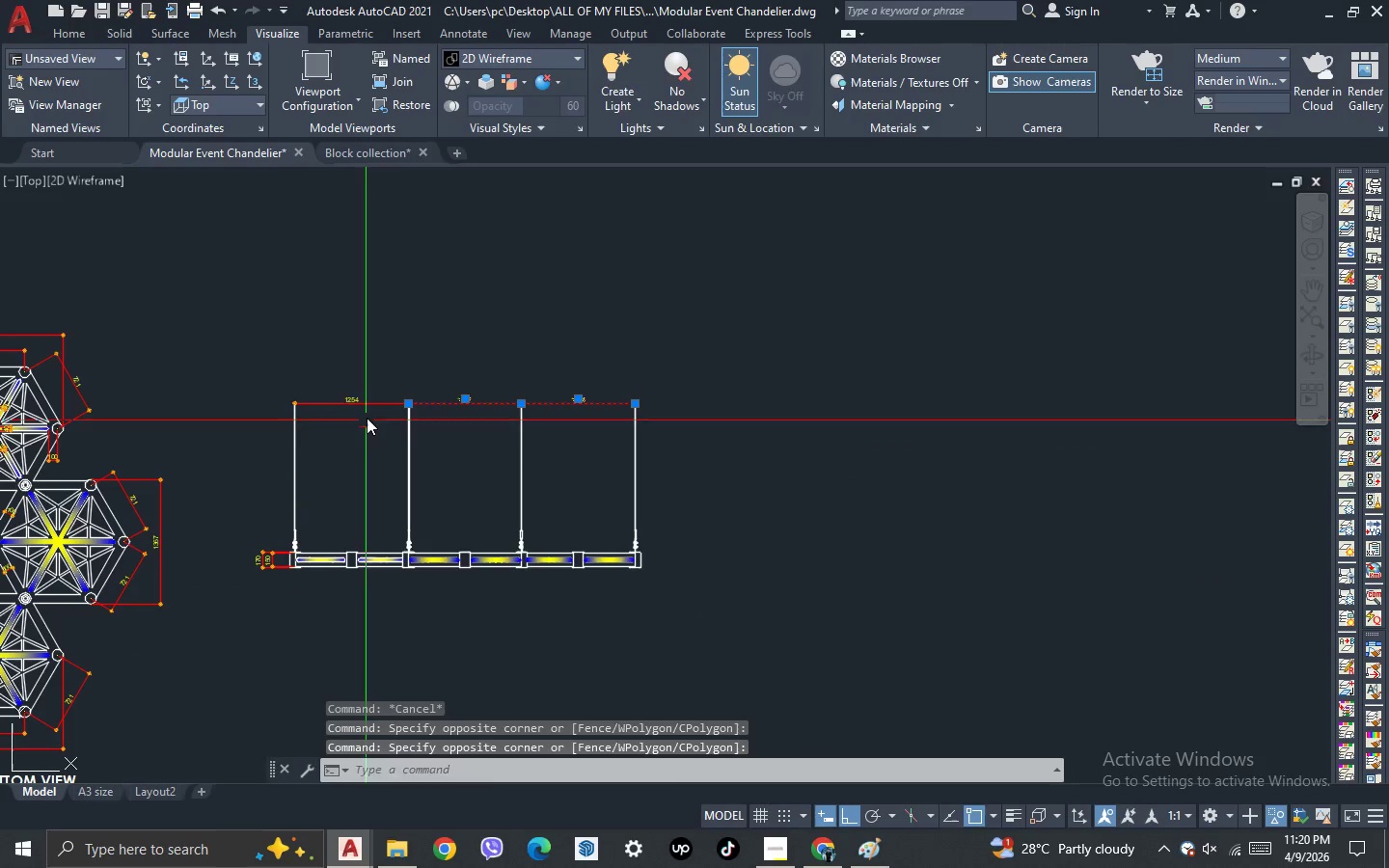 
key(M)
 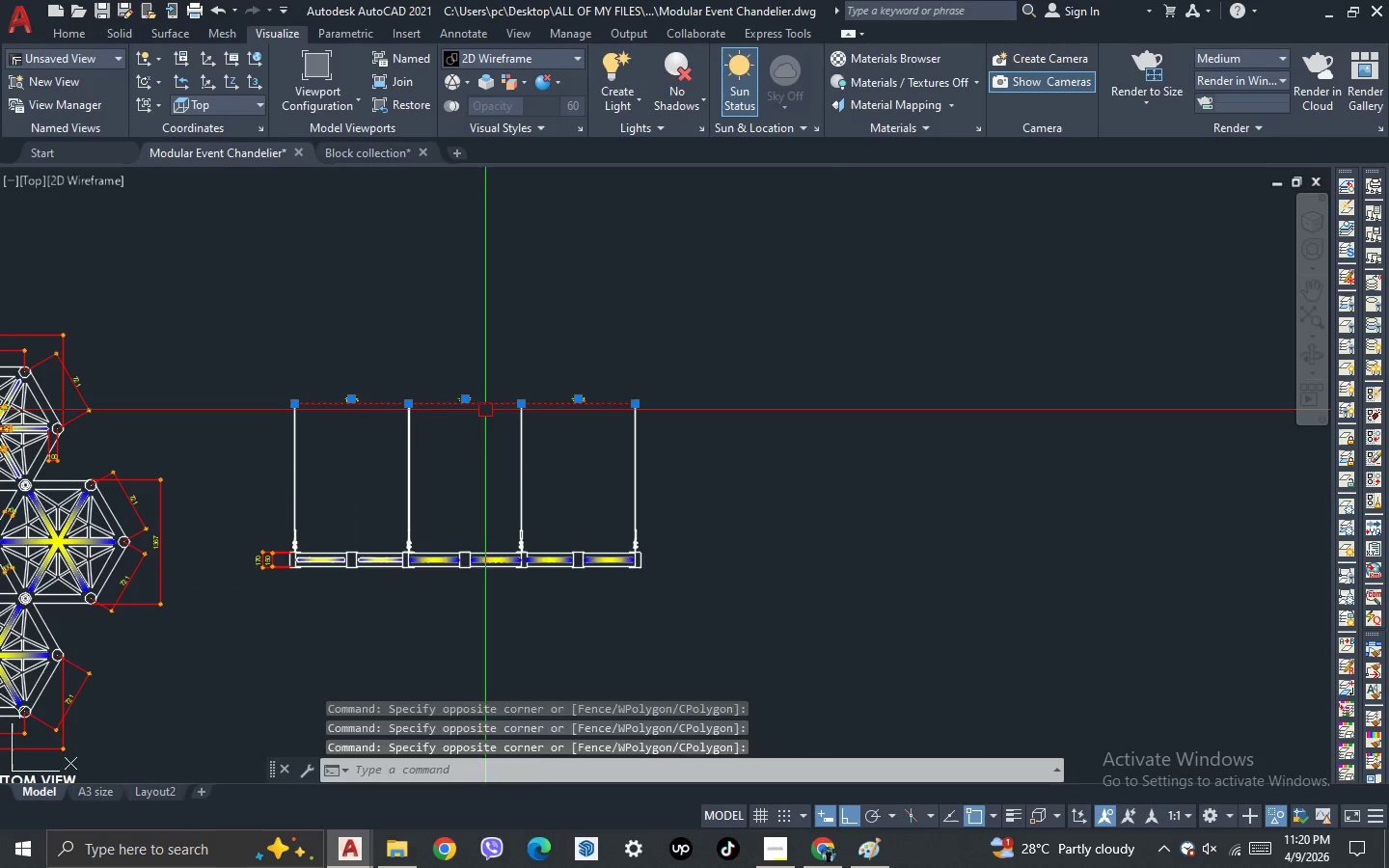 
key(Space)
 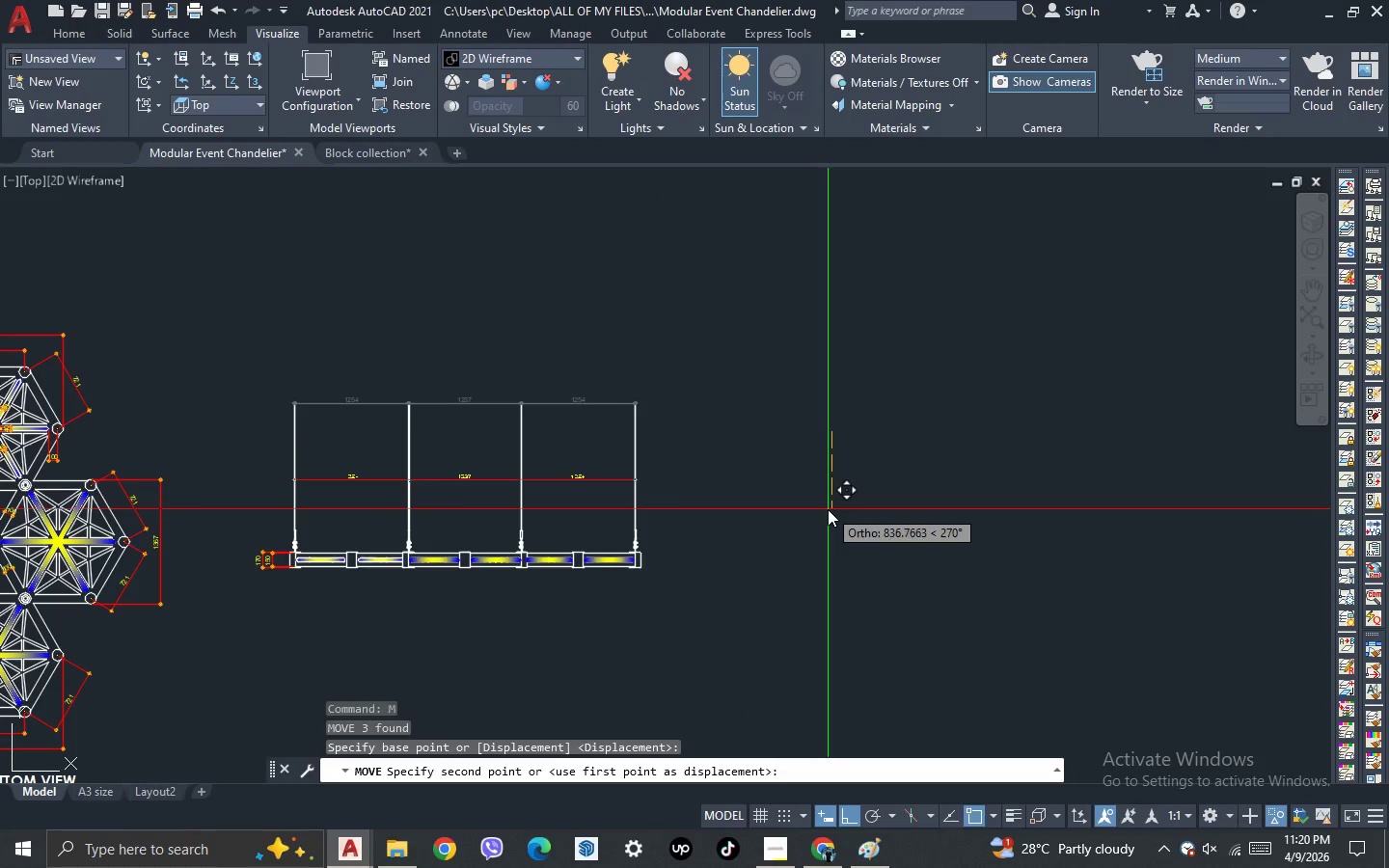 
left_click([828, 509])
 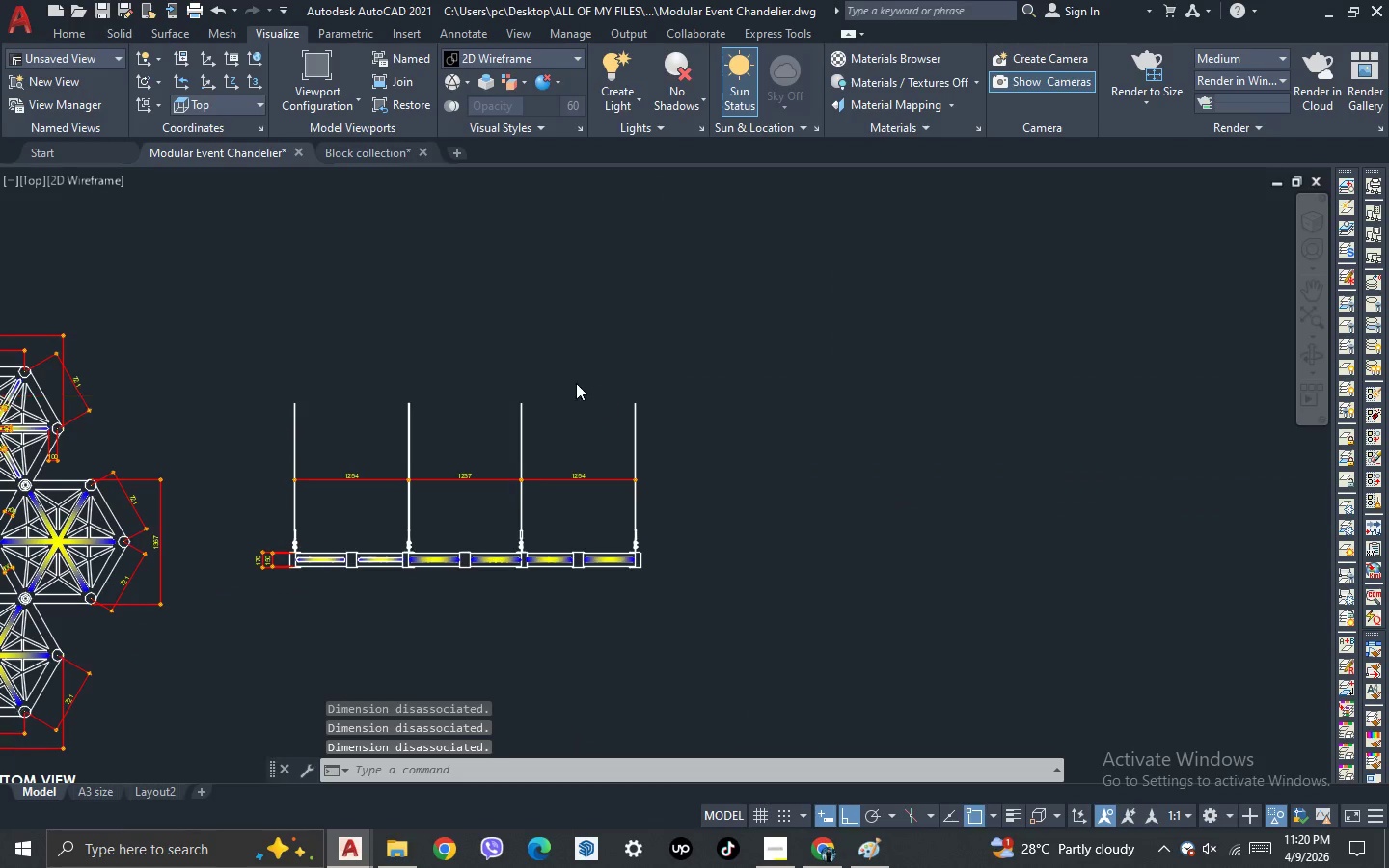 
scroll: coordinate [579, 383], scroll_direction: down, amount: 1.0
 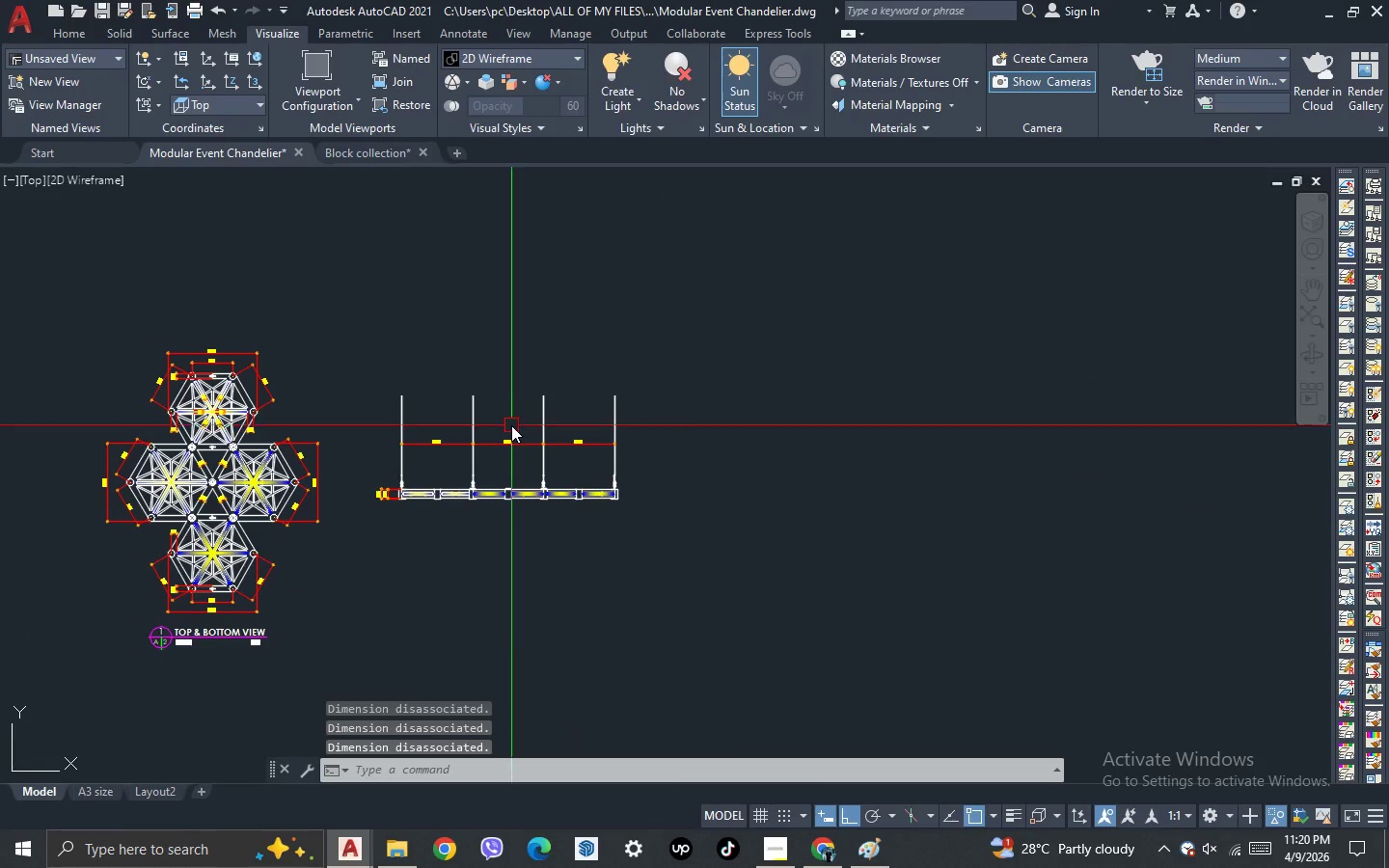 
scroll: coordinate [511, 426], scroll_direction: up, amount: 2.0
 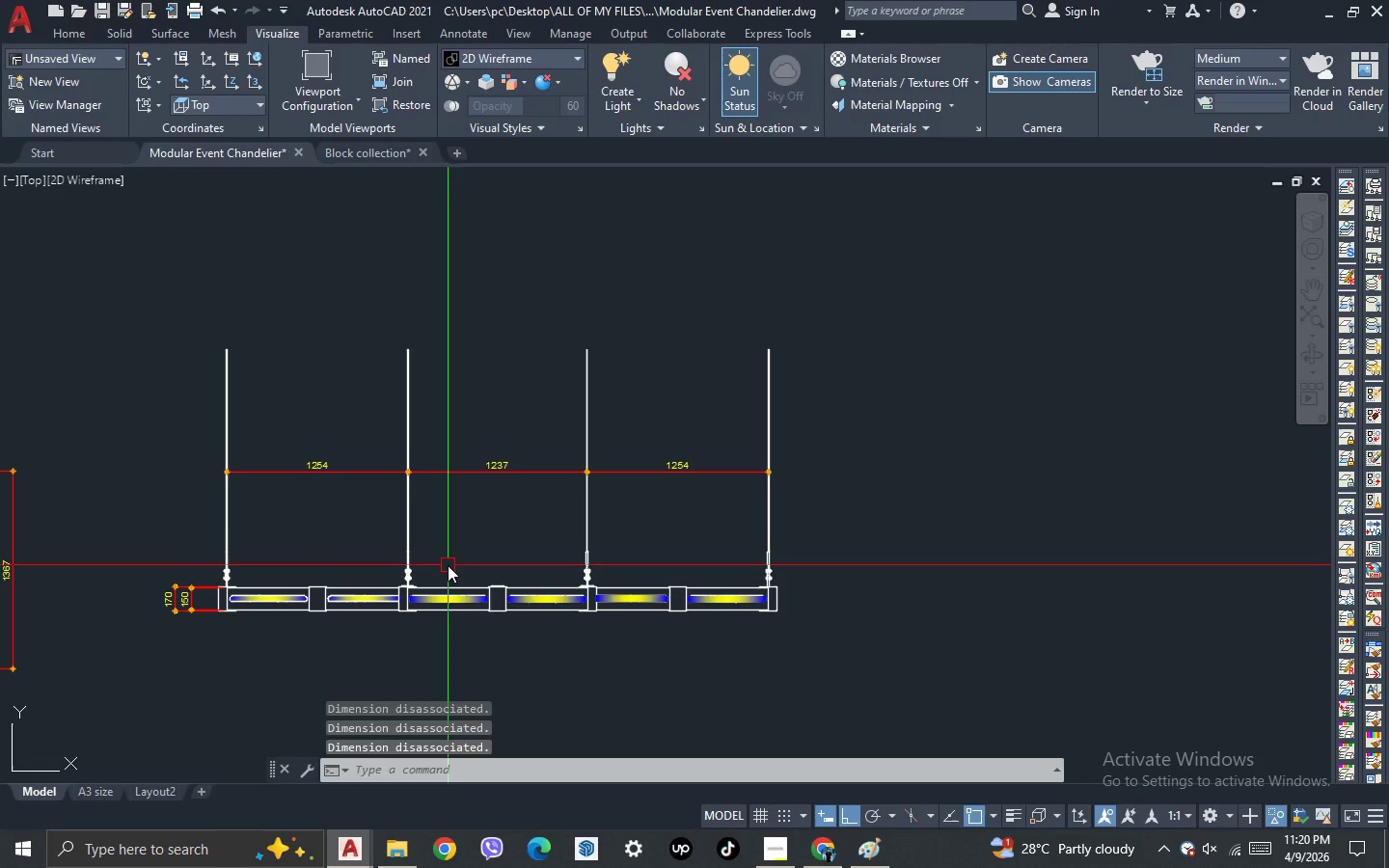 
scroll: coordinate [509, 518], scroll_direction: down, amount: 1.0
 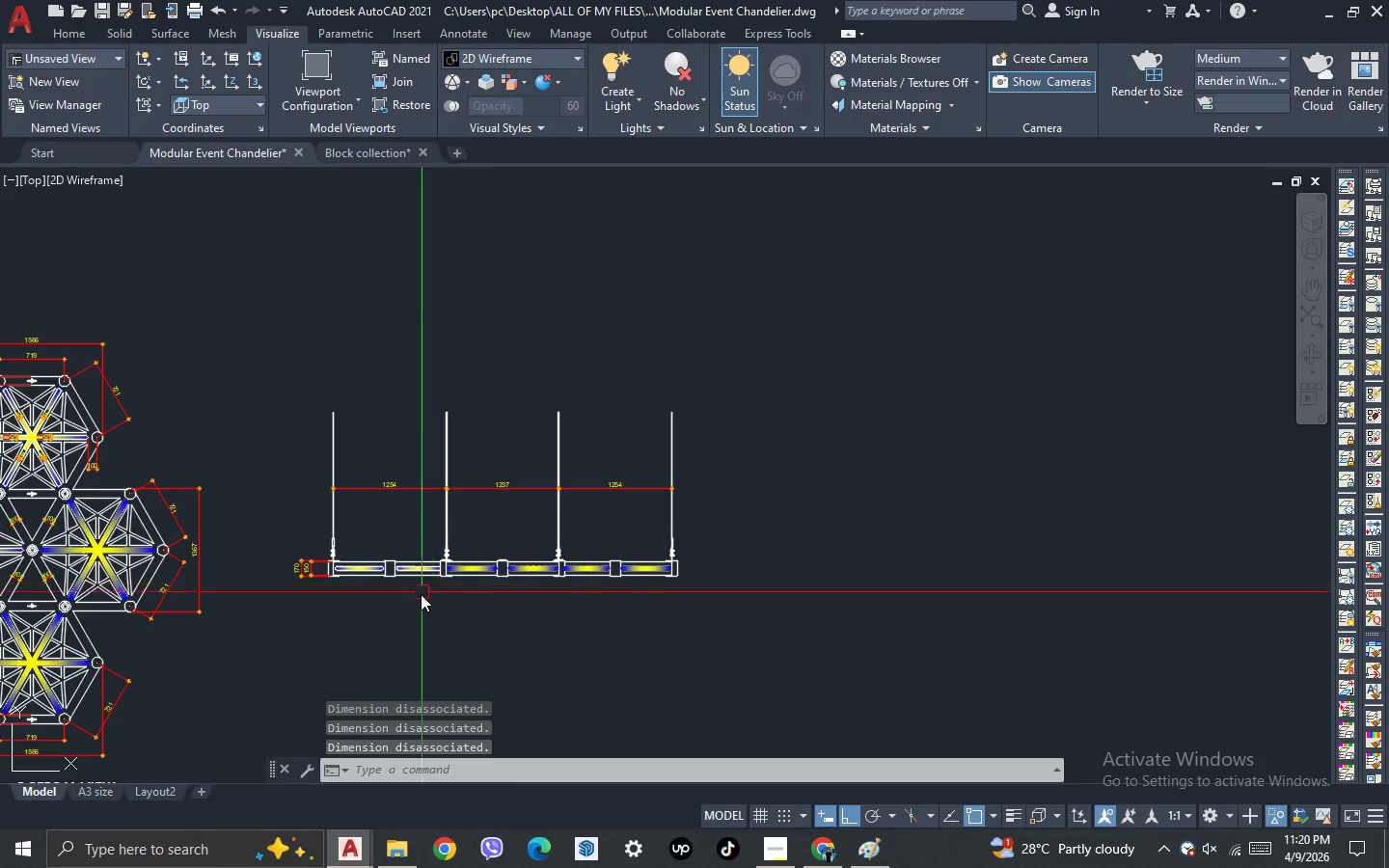 
scroll: coordinate [419, 592], scroll_direction: up, amount: 2.0
 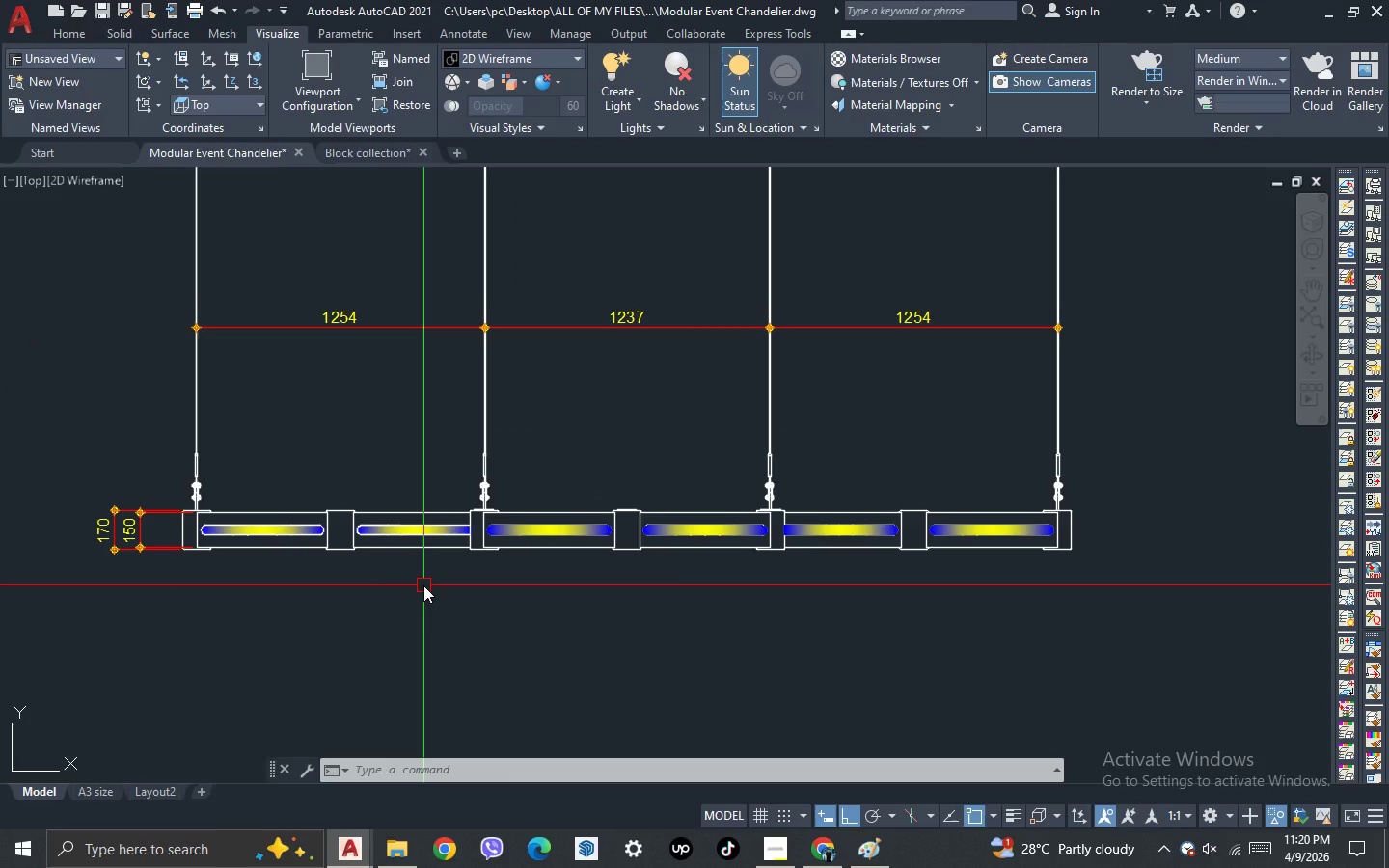 
scroll: coordinate [500, 535], scroll_direction: down, amount: 4.0
 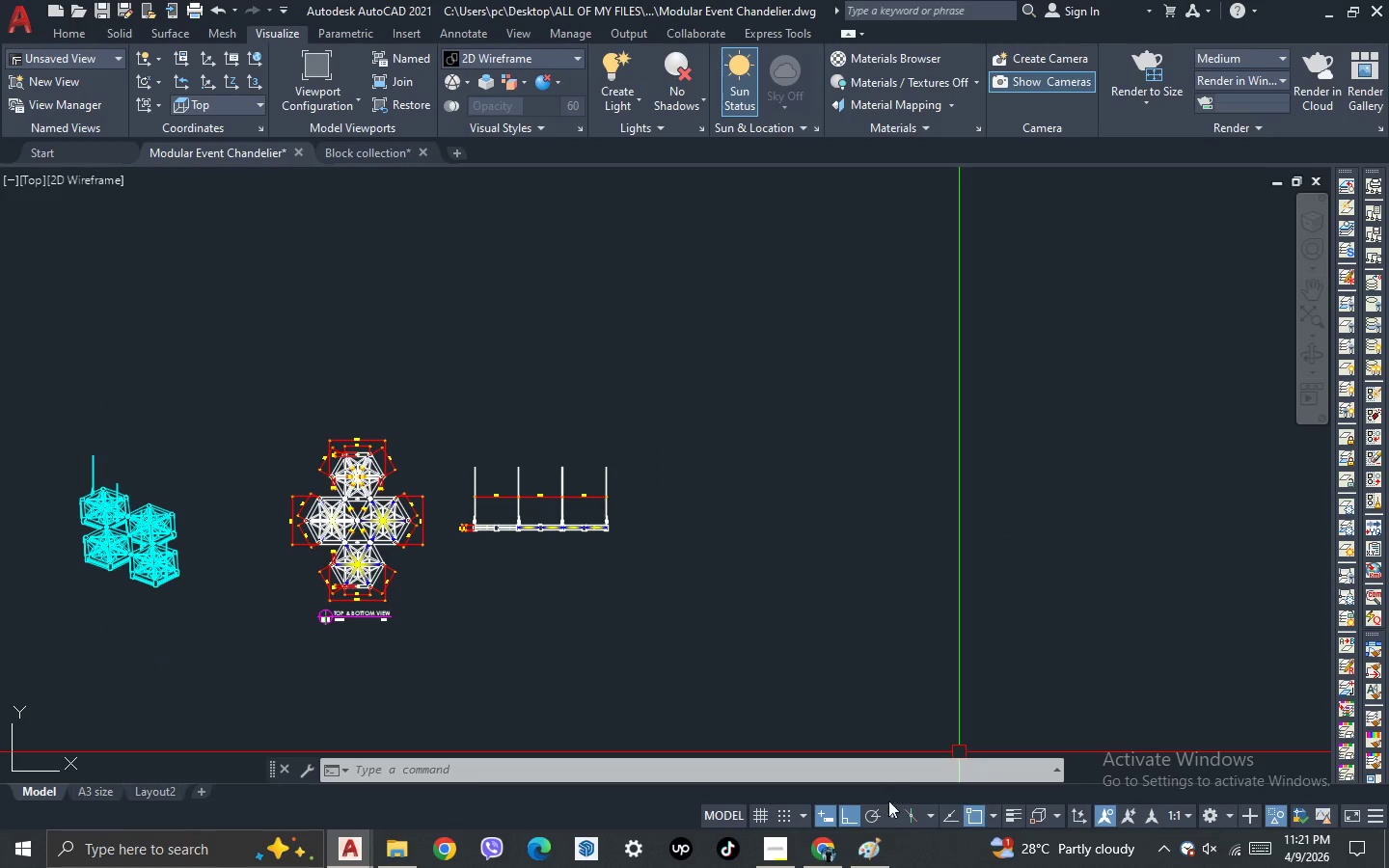 
left_click([862, 865])
 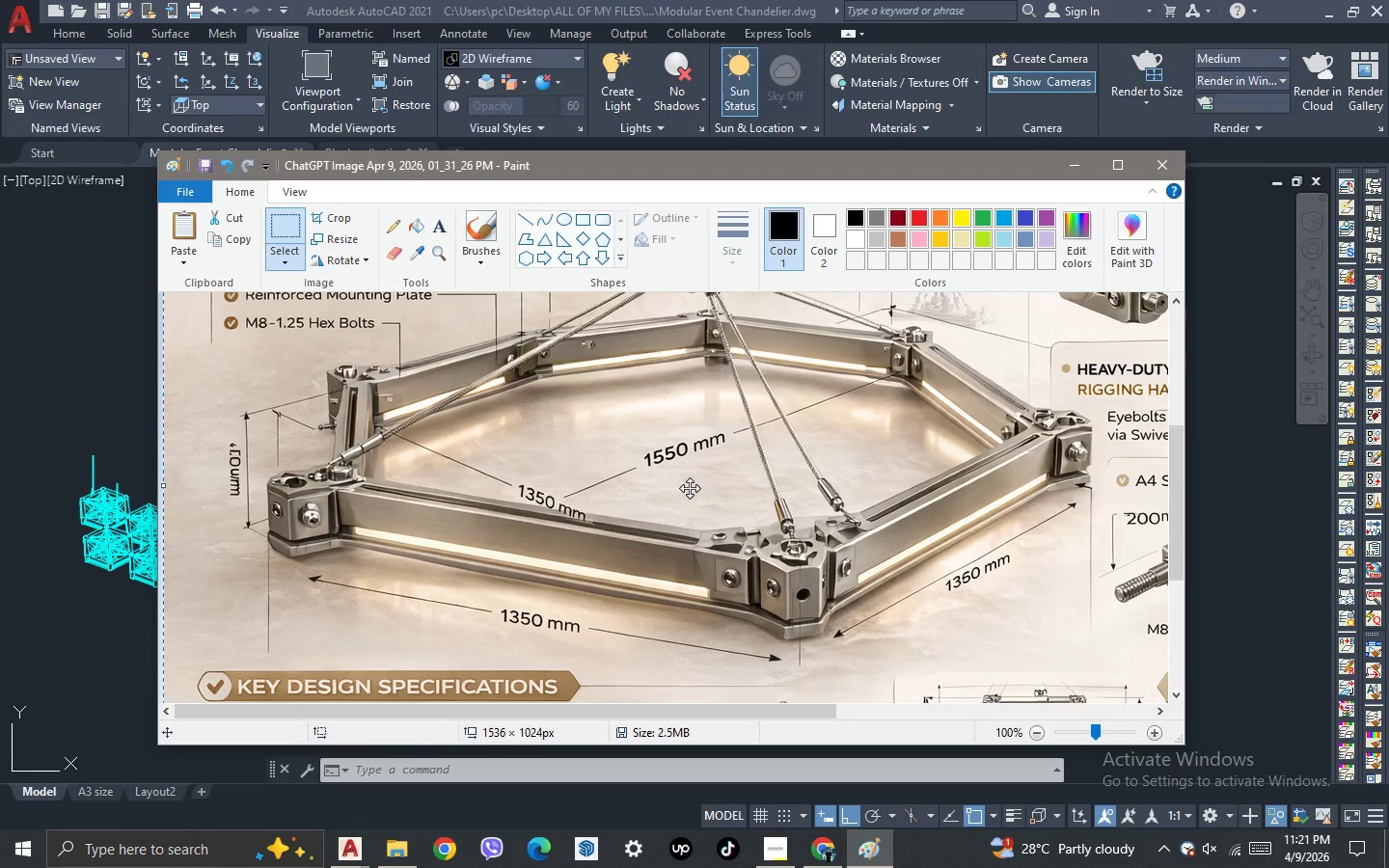 
scroll: coordinate [690, 488], scroll_direction: down, amount: 2.0
 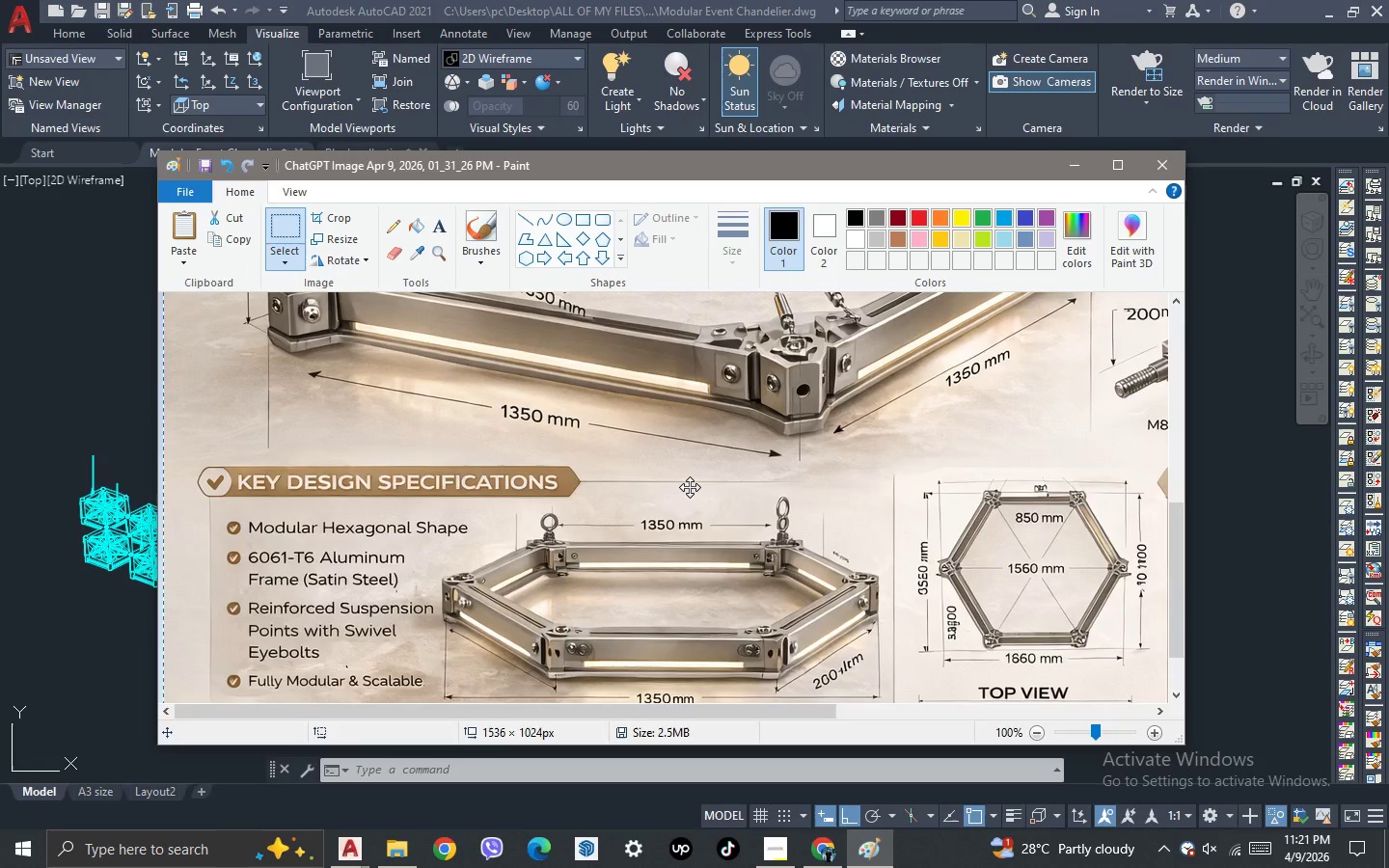 
hold_key(key=ControlLeft, duration=1.11)
scroll: coordinate [572, 478], scroll_direction: down, amount: 5.0
 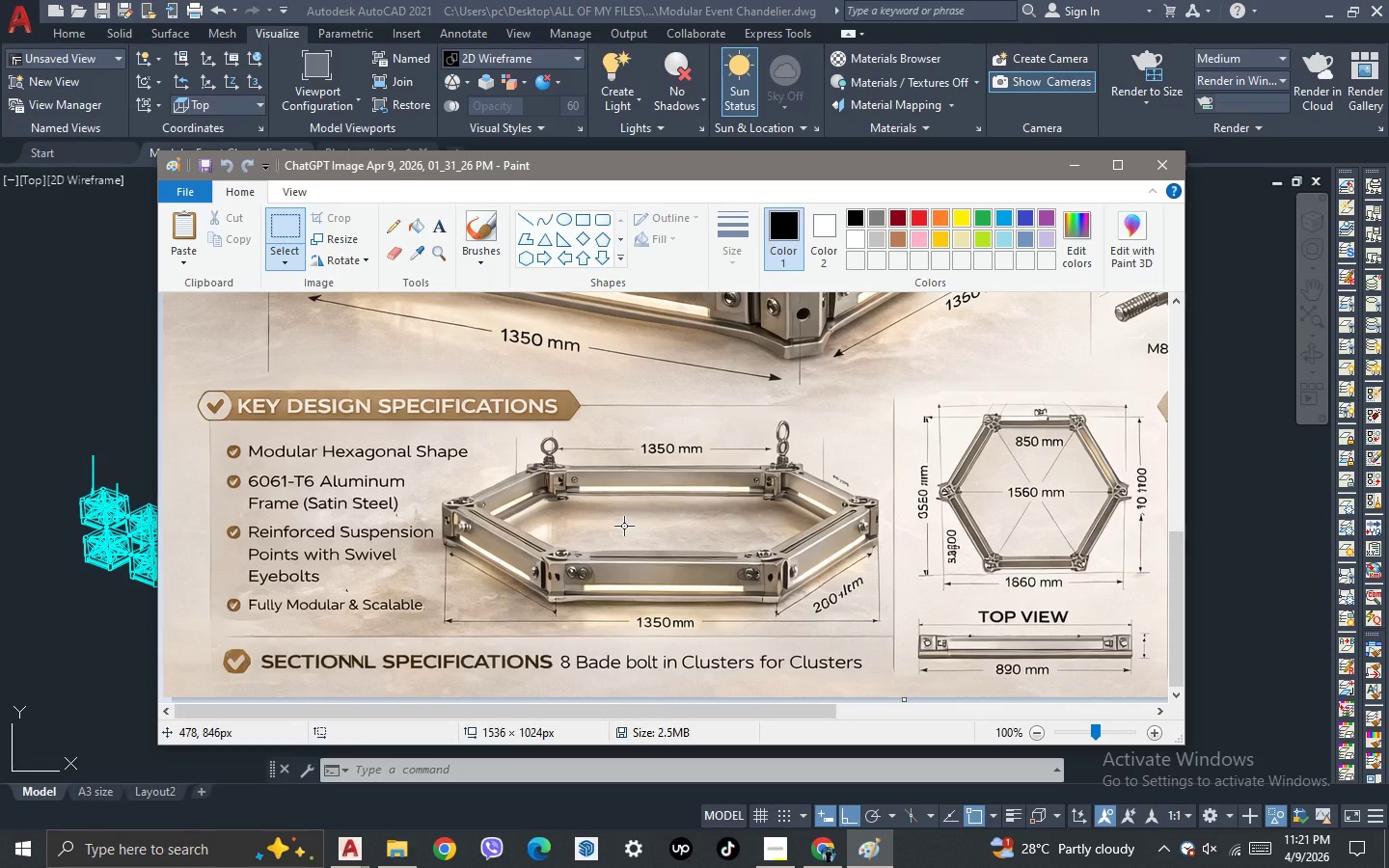 
wait(5.36)
 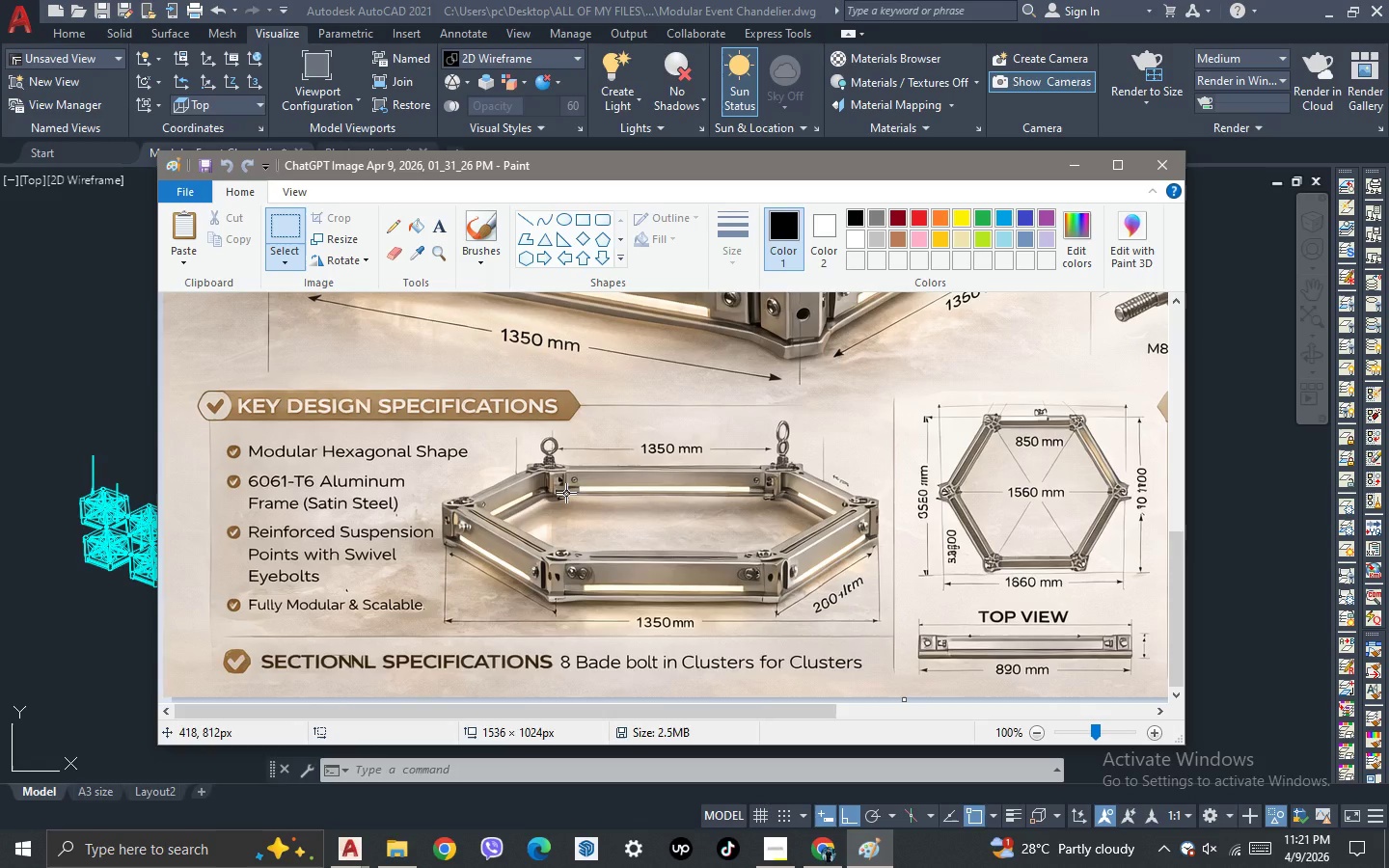 
scroll: coordinate [624, 523], scroll_direction: up, amount: 3.0
 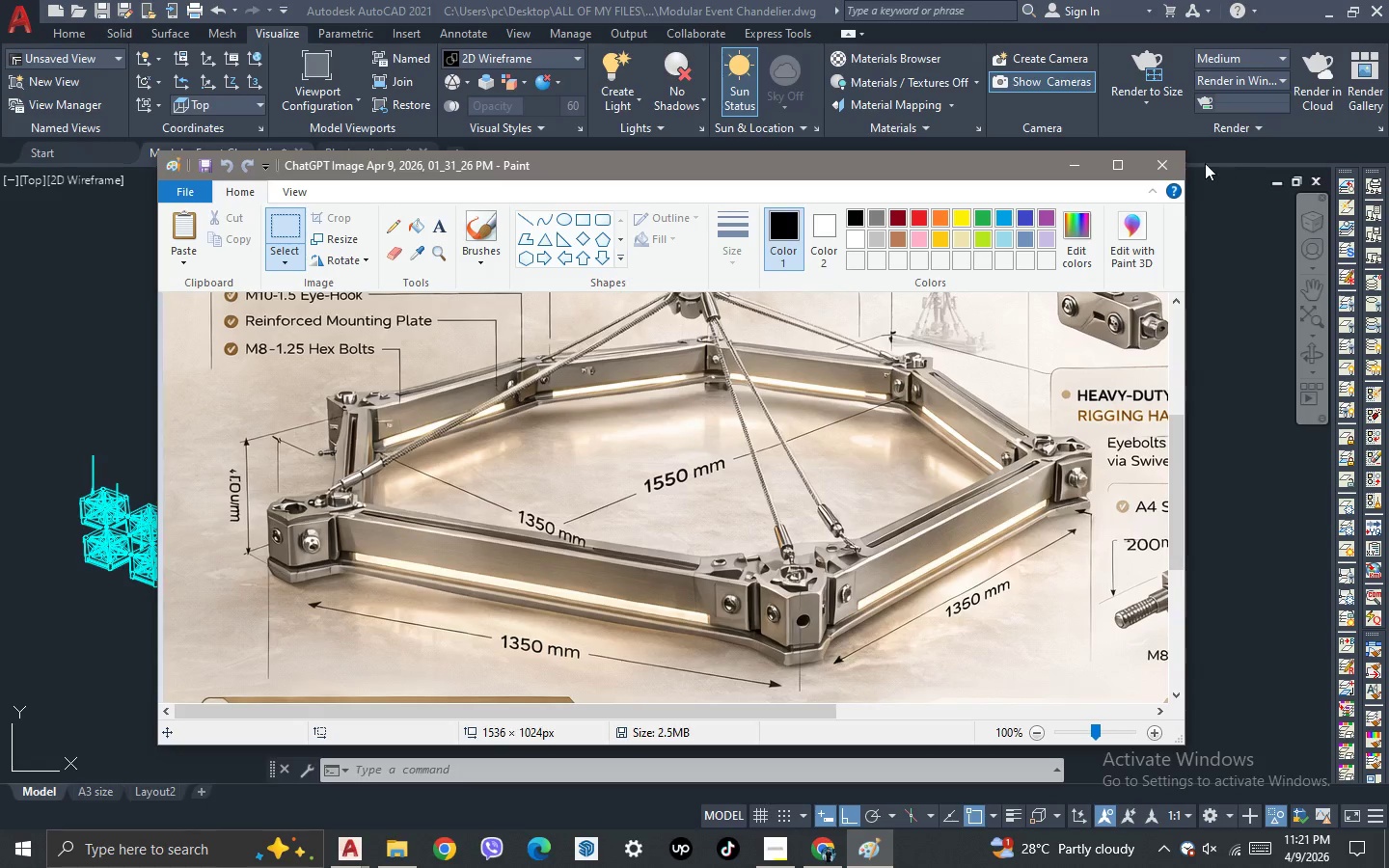 
left_click([1176, 163])
 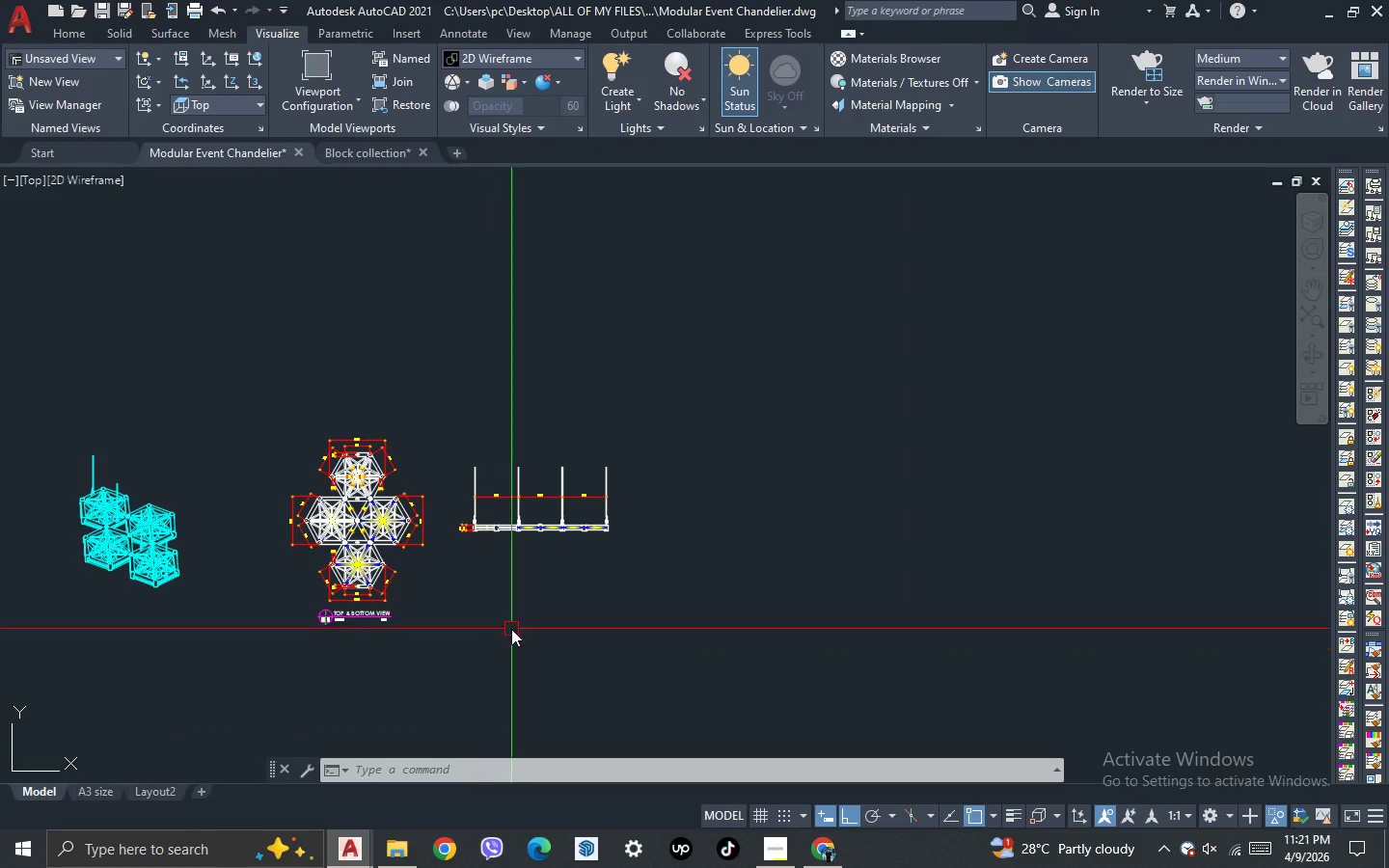 
double_click([506, 584])
 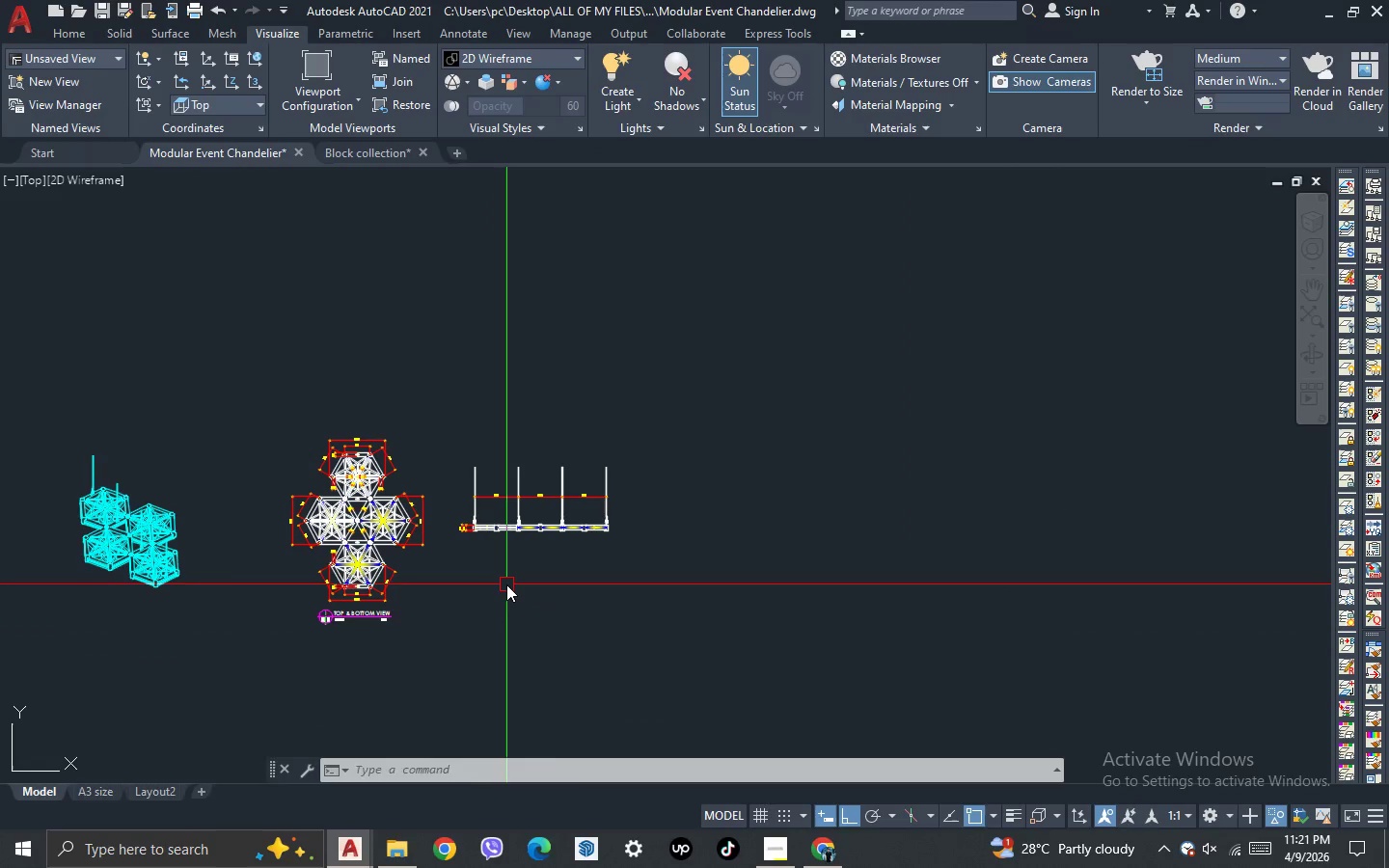 
left_click([506, 584])
 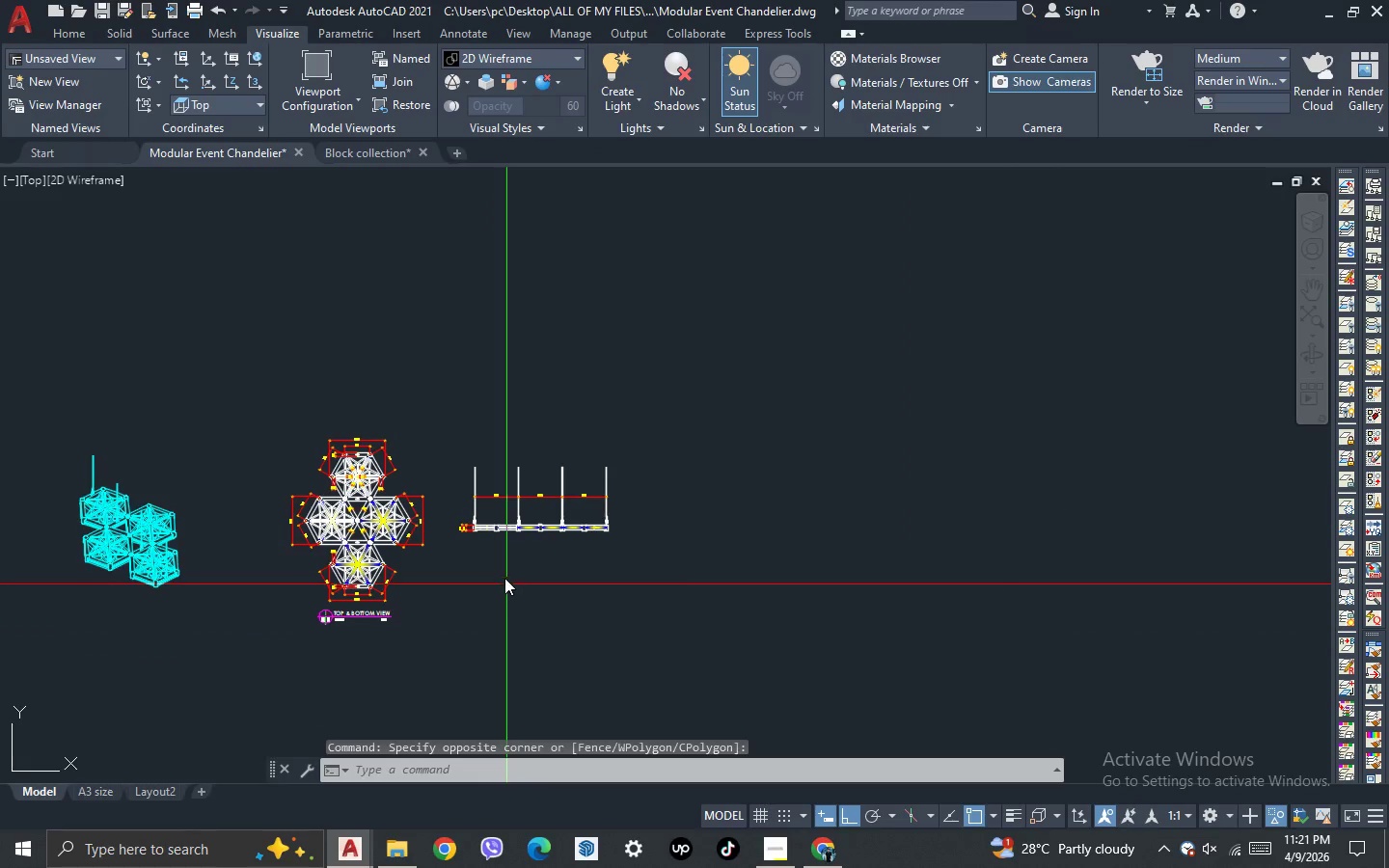 
scroll: coordinate [501, 558], scroll_direction: up, amount: 3.0
 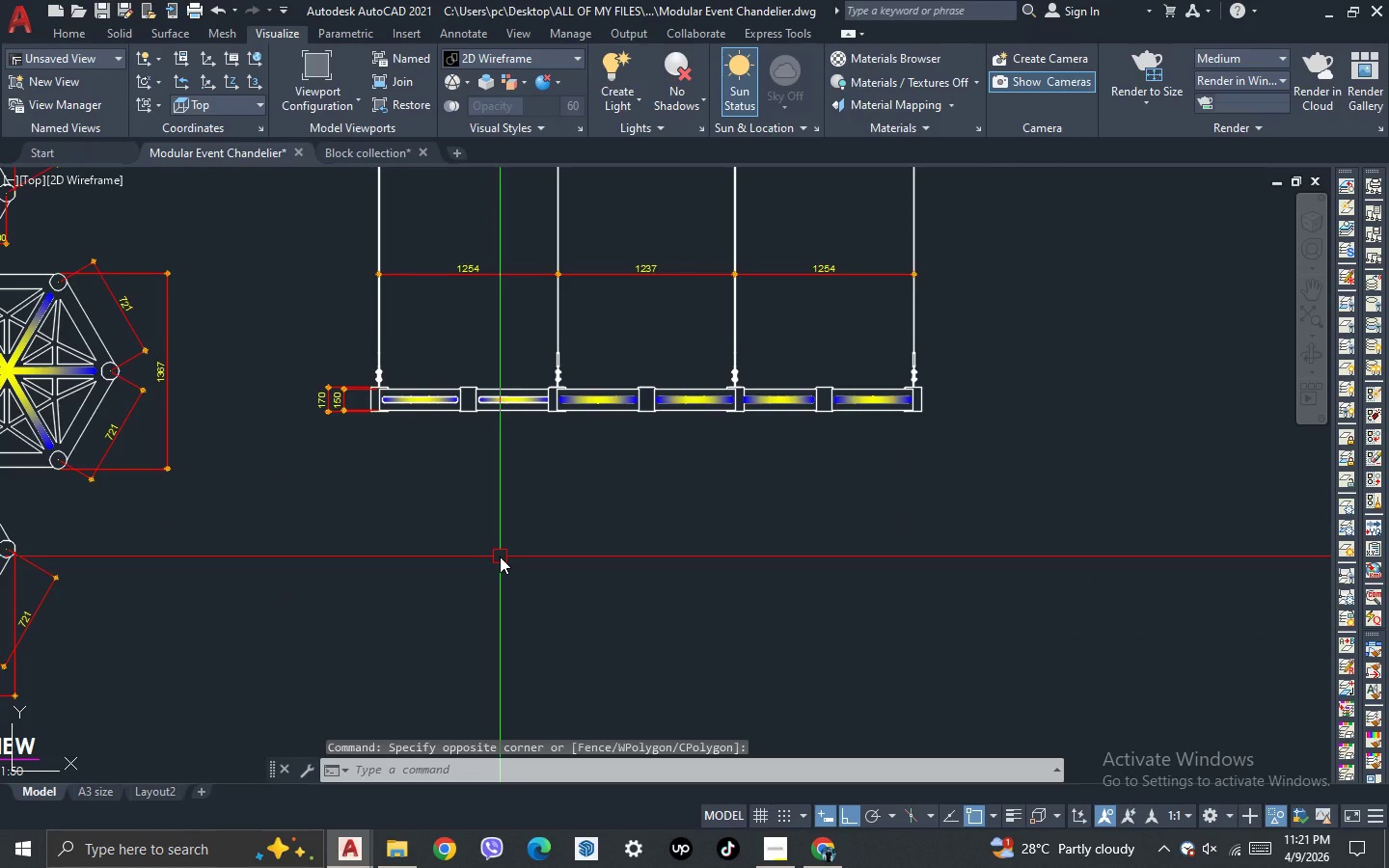 
scroll: coordinate [363, 527], scroll_direction: down, amount: 1.0
 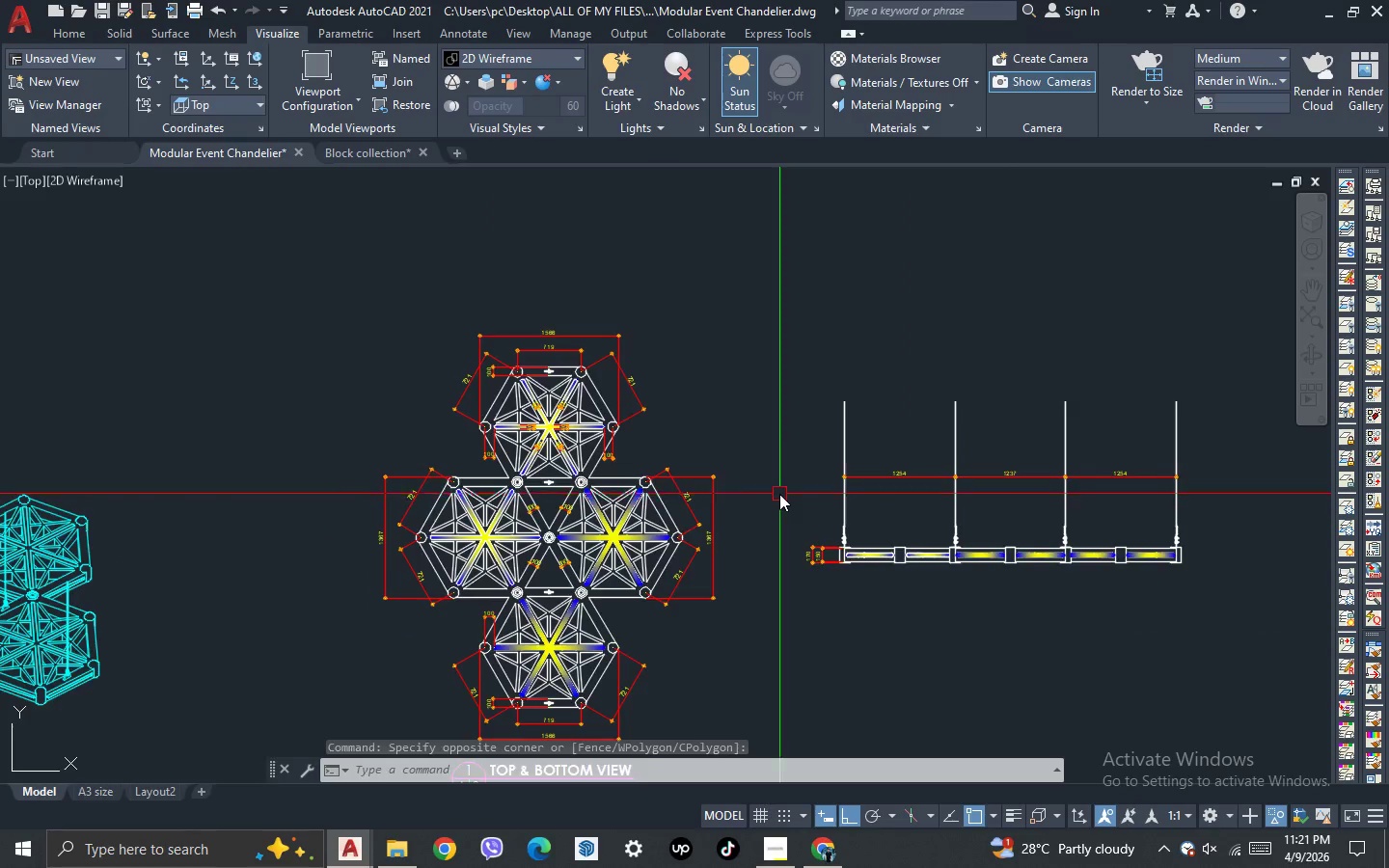 
scroll: coordinate [776, 490], scroll_direction: up, amount: 1.0
 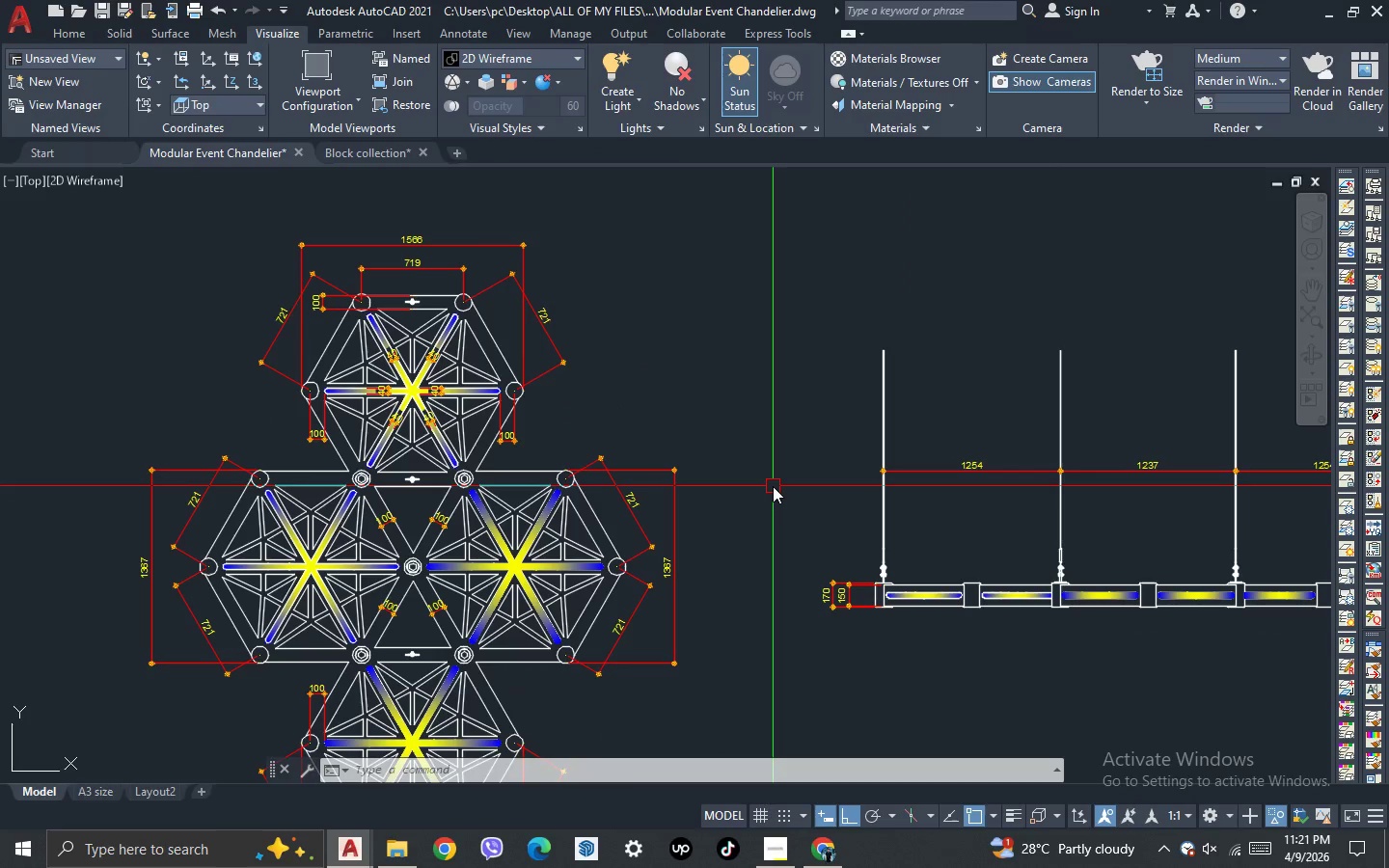 
scroll: coordinate [737, 477], scroll_direction: down, amount: 3.0
 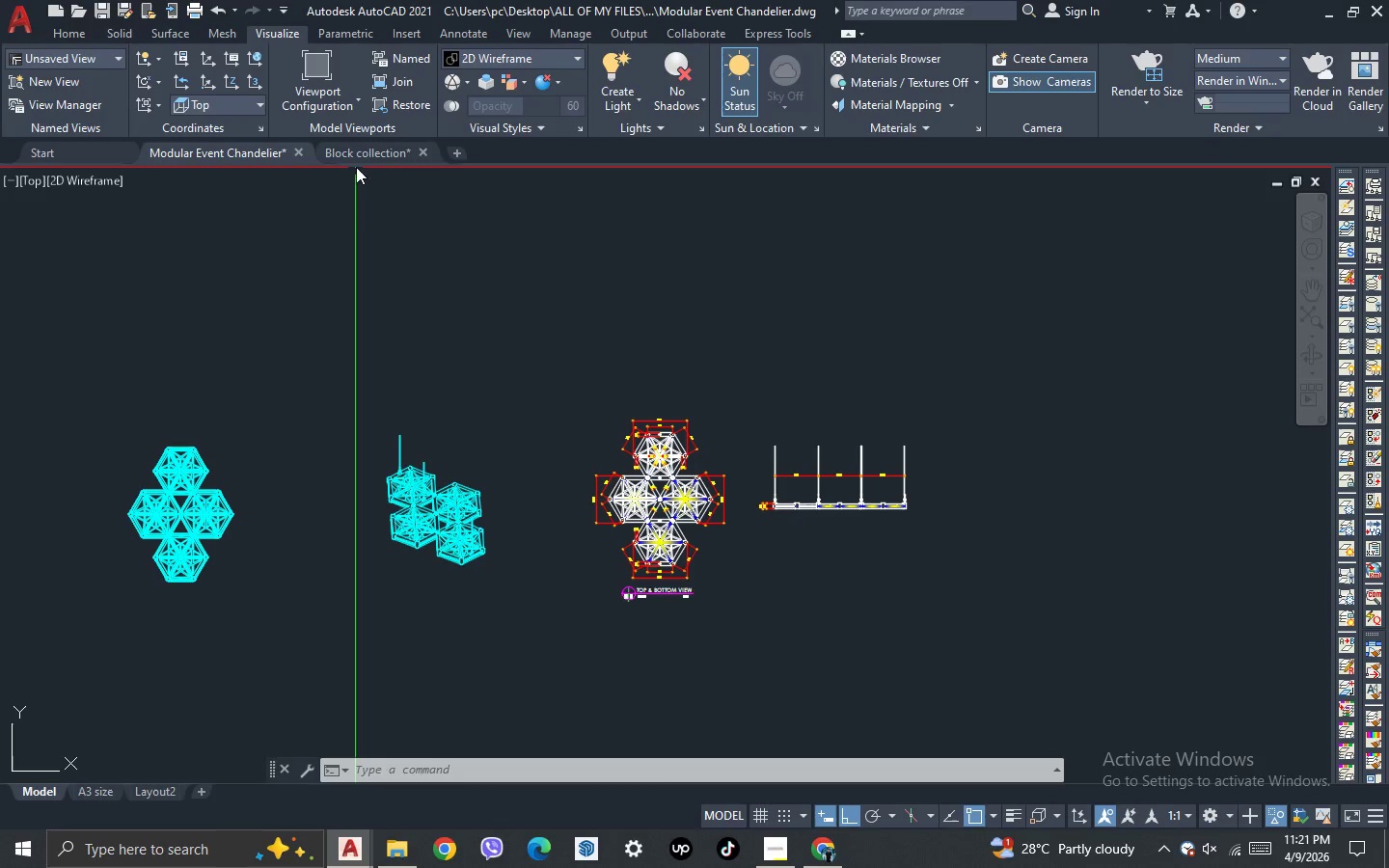 
left_click([366, 155])
 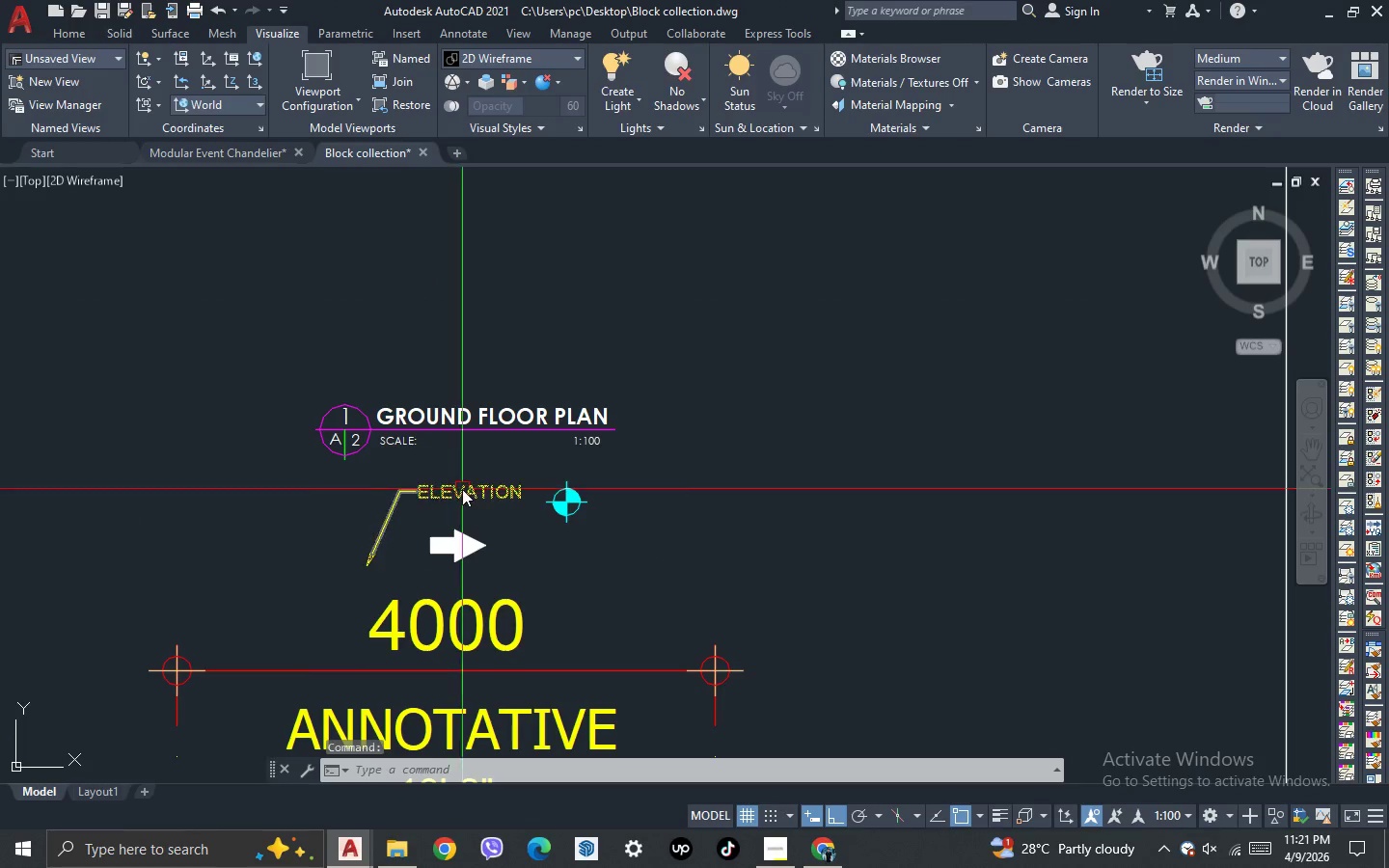 
key(Control+ControlLeft)
 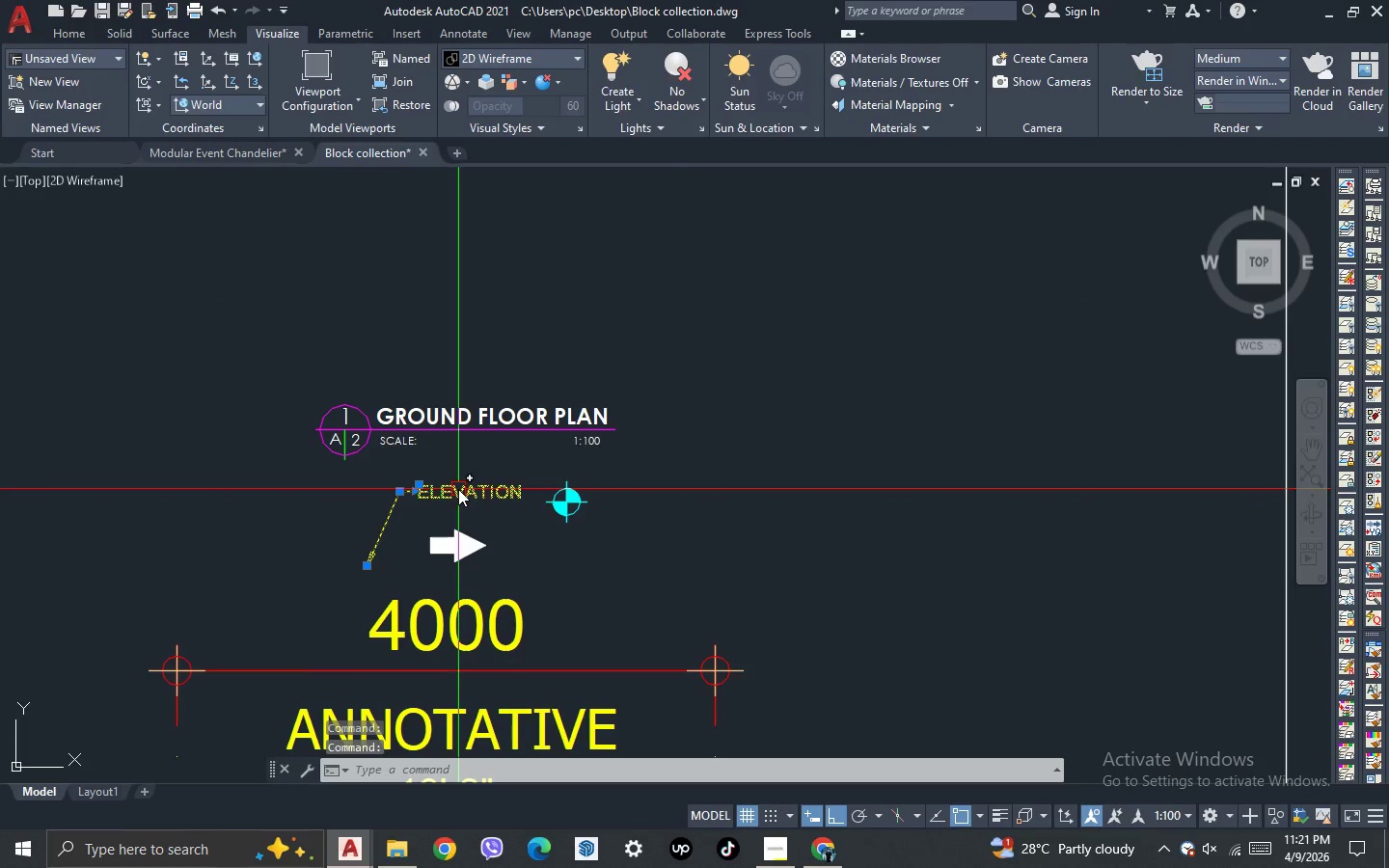 
key(Control+C)
 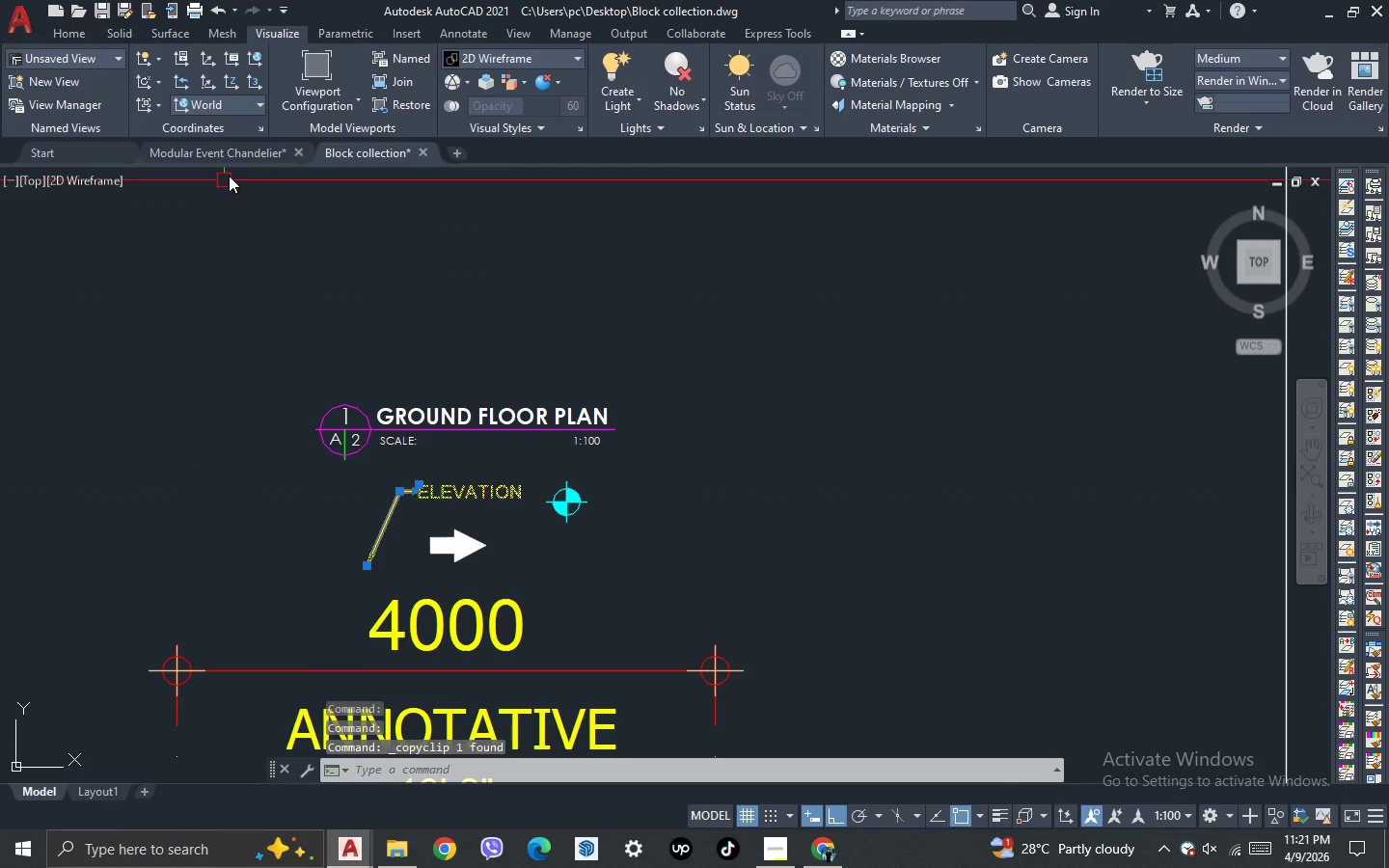 
left_click([240, 155])
 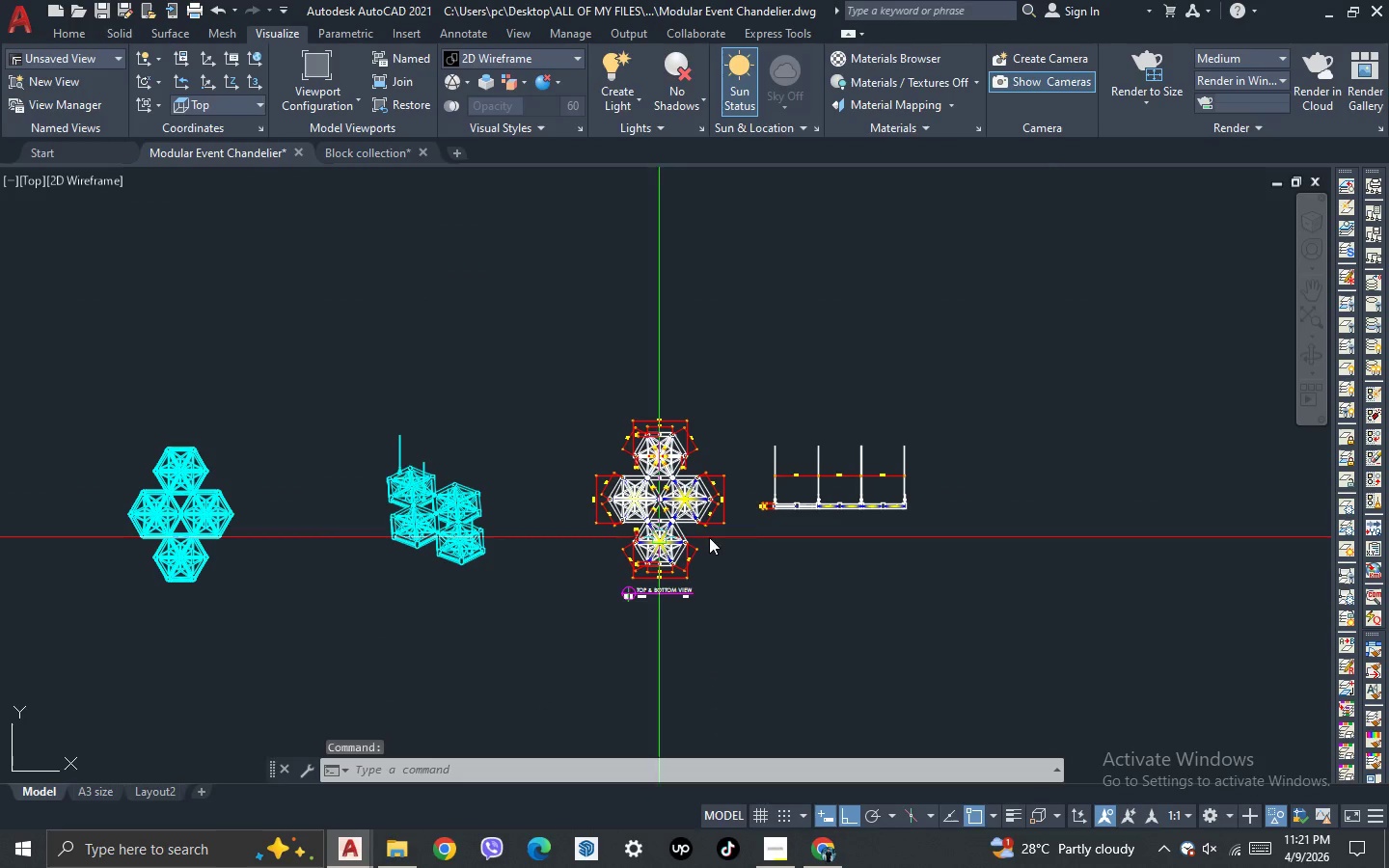 
scroll: coordinate [756, 506], scroll_direction: up, amount: 2.0
 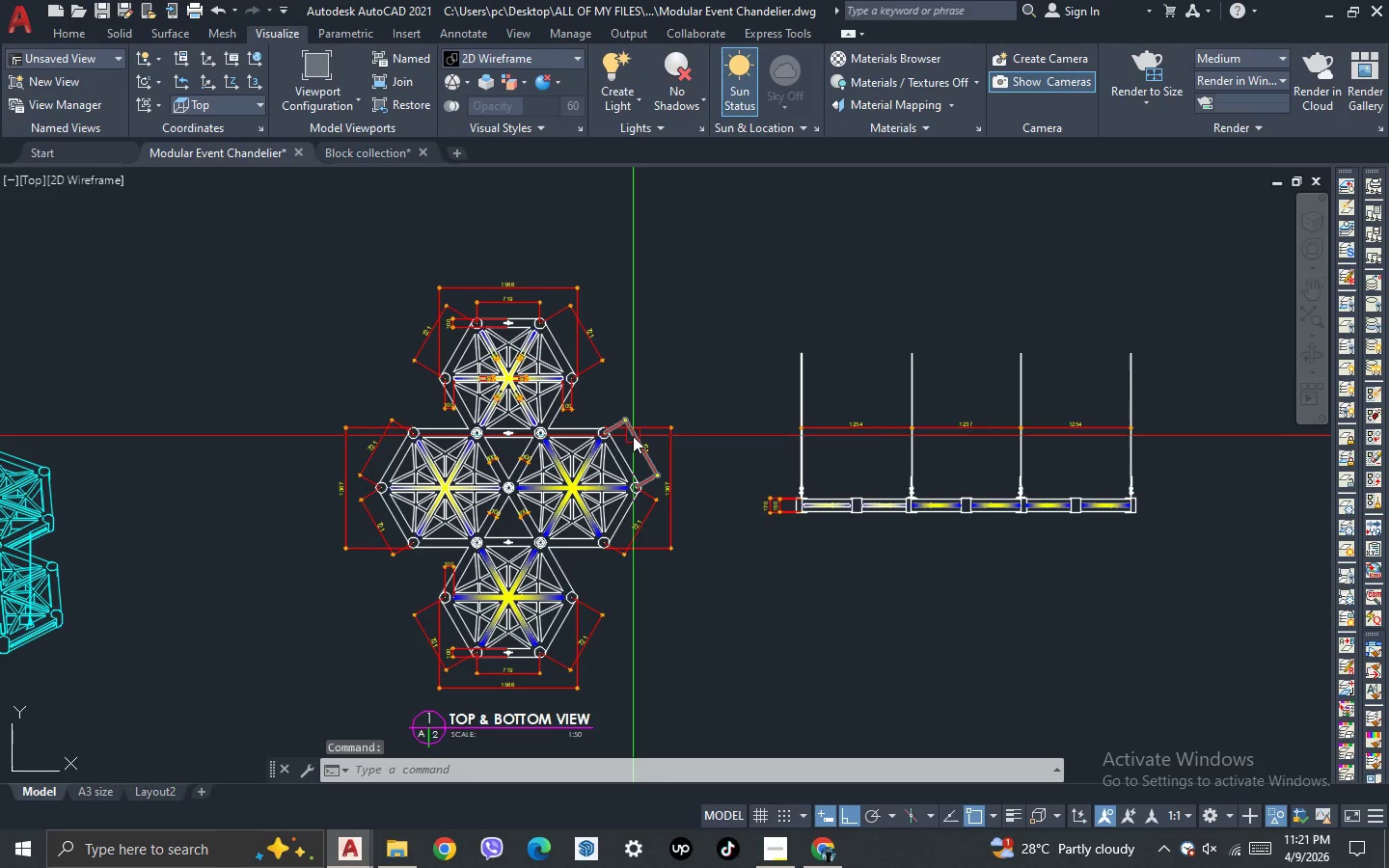 
key(Control+V)
 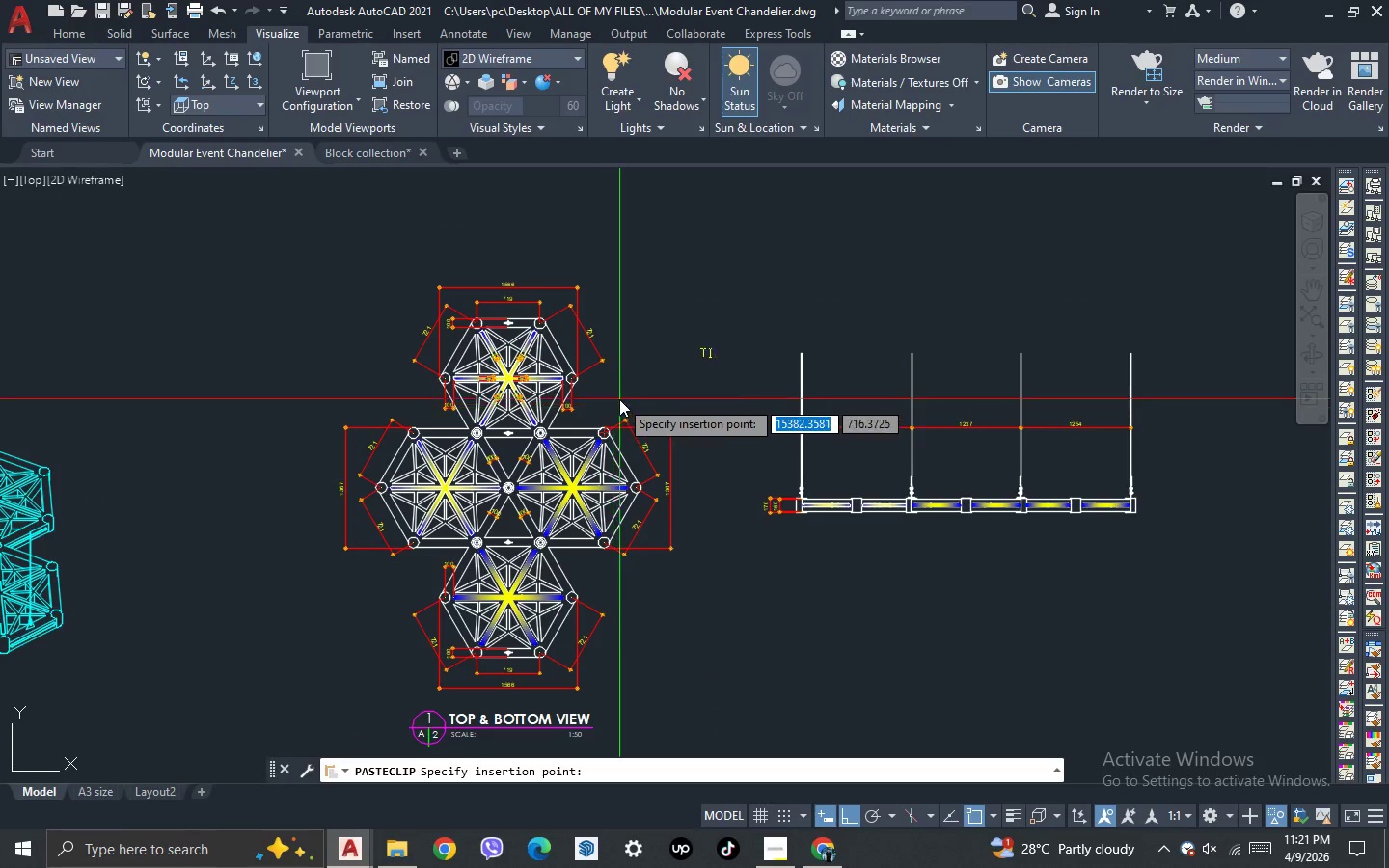 
scroll: coordinate [562, 447], scroll_direction: up, amount: 4.0
 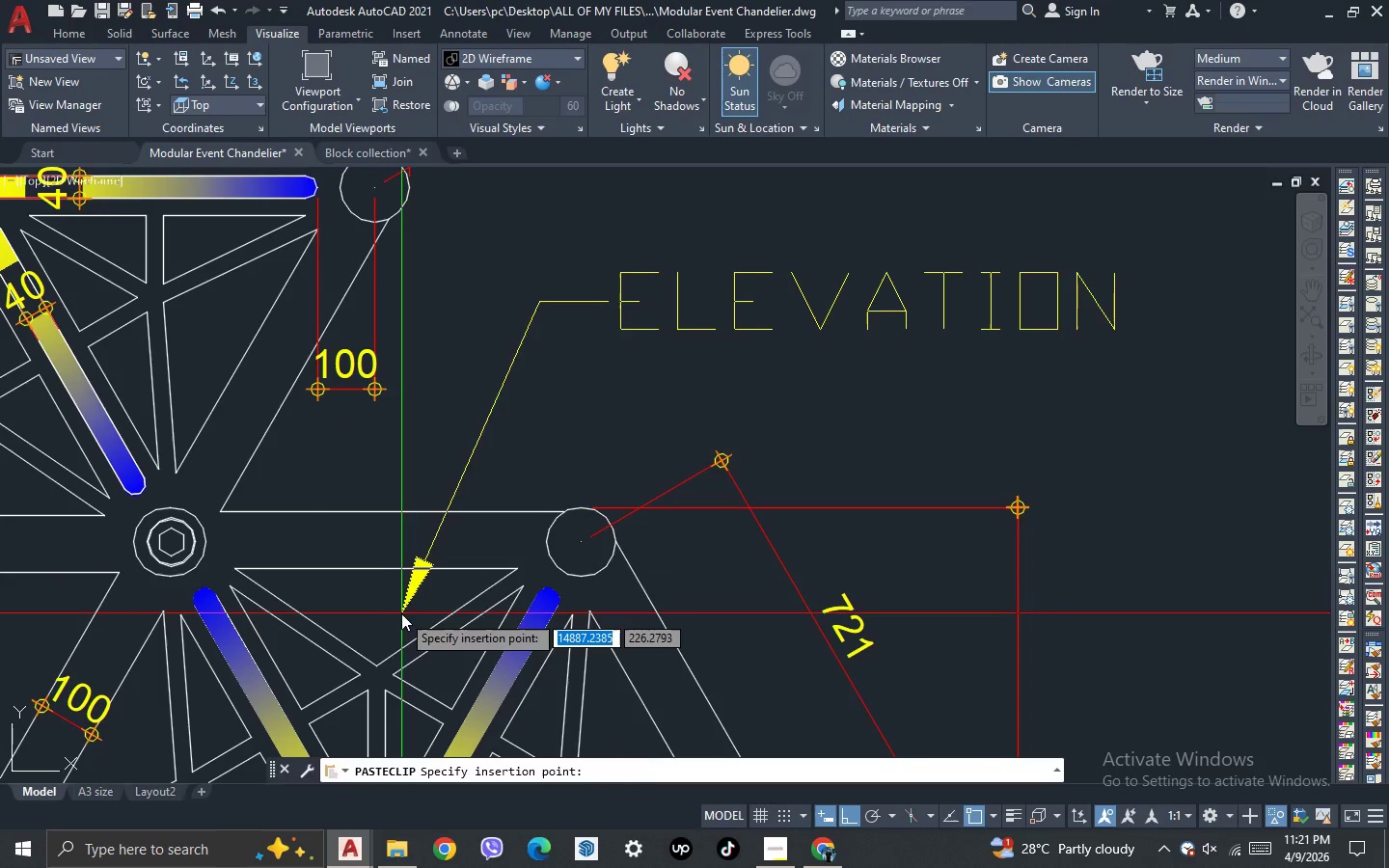 
left_click([382, 607])
 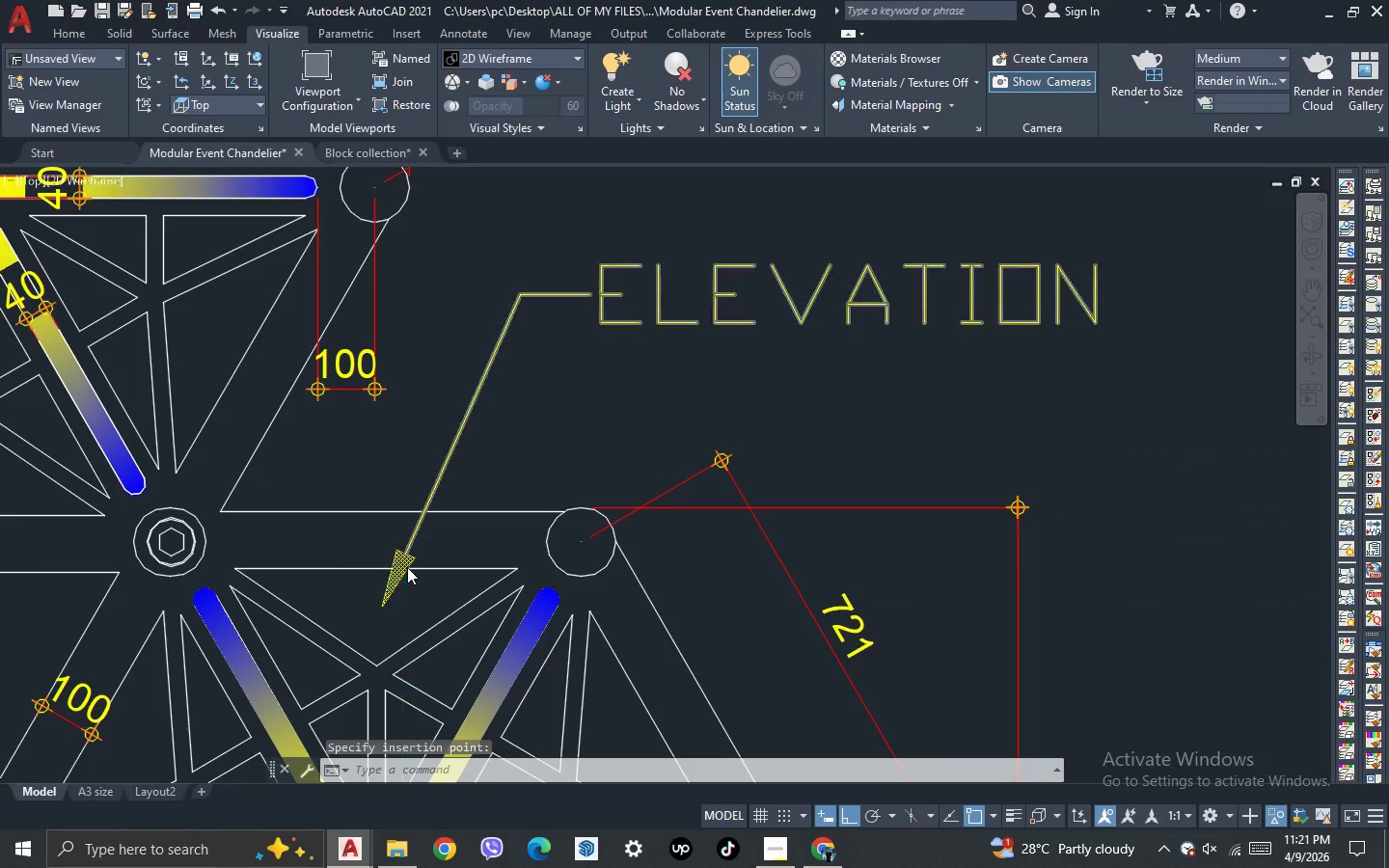 
scroll: coordinate [407, 567], scroll_direction: down, amount: 2.0
 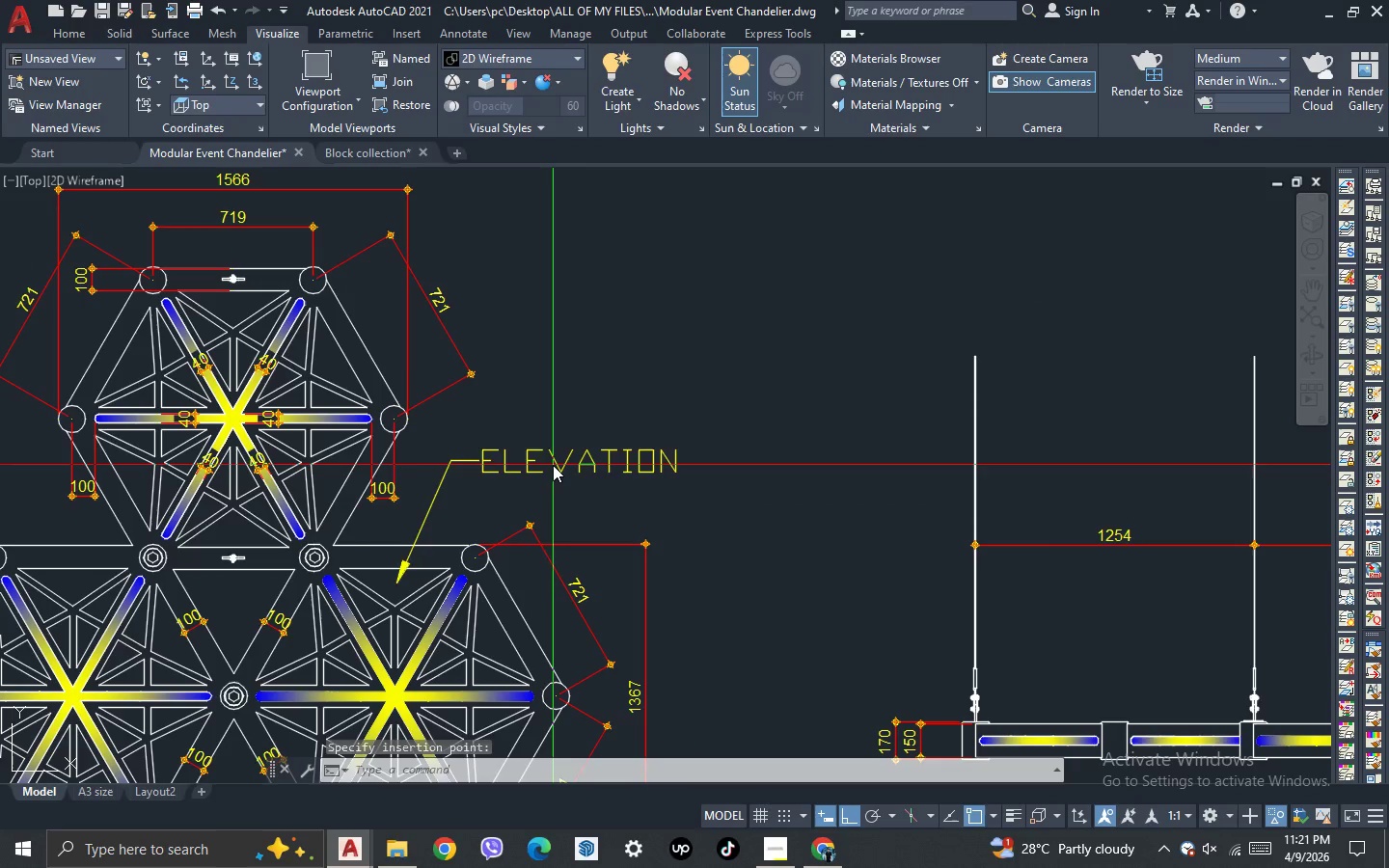 
double_click([553, 465])
 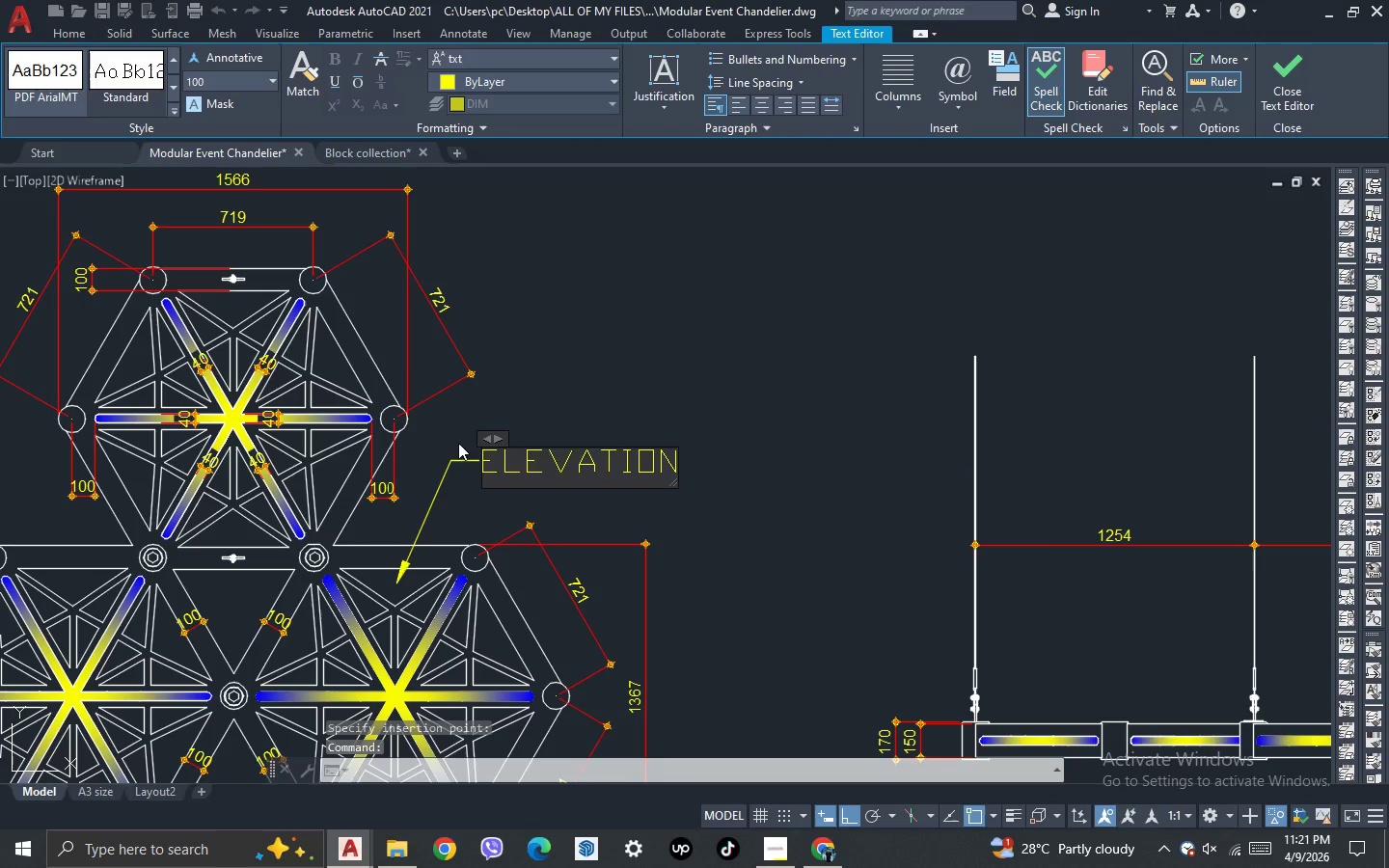 
key(Control+A)
 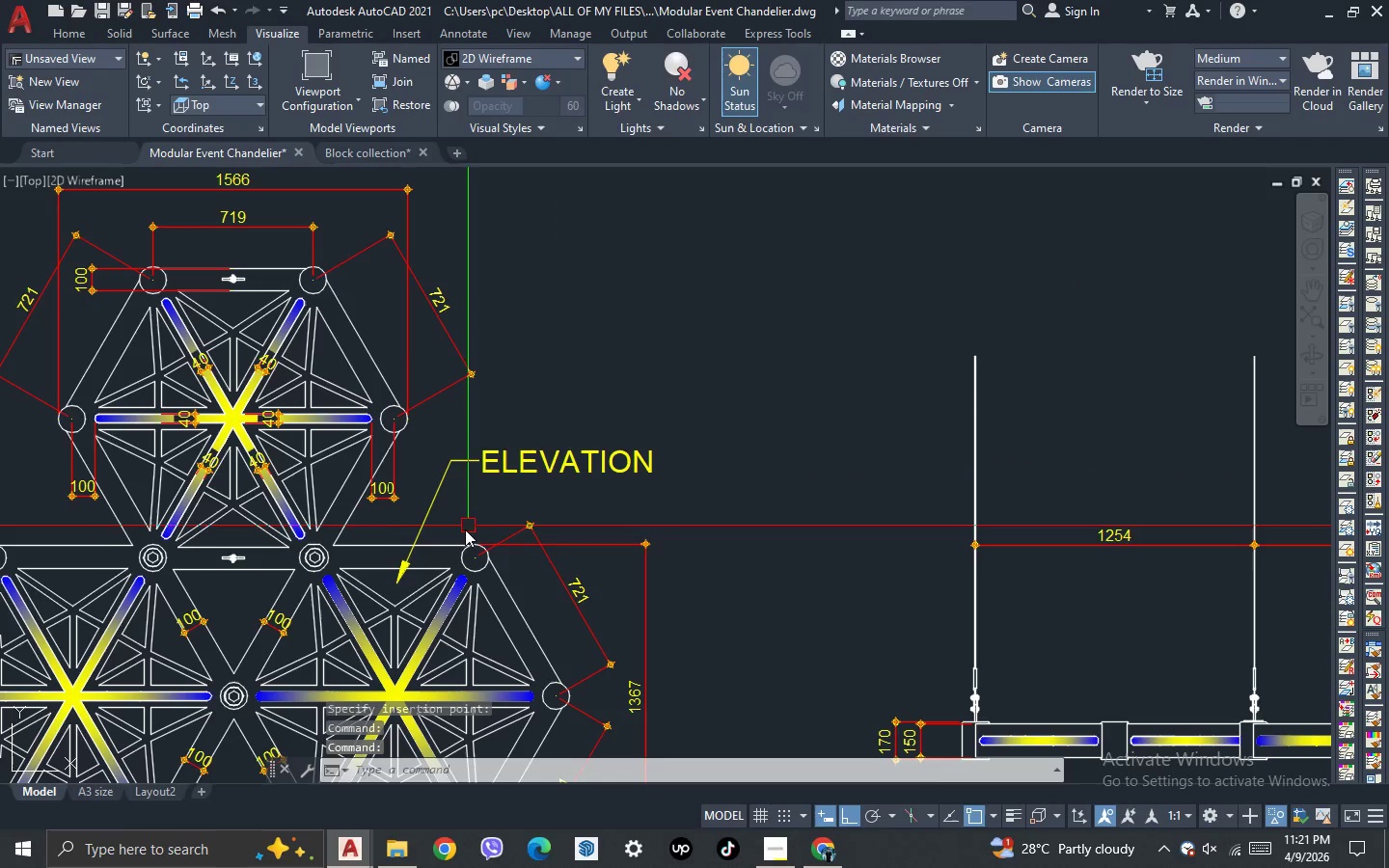 
key(Escape)
 